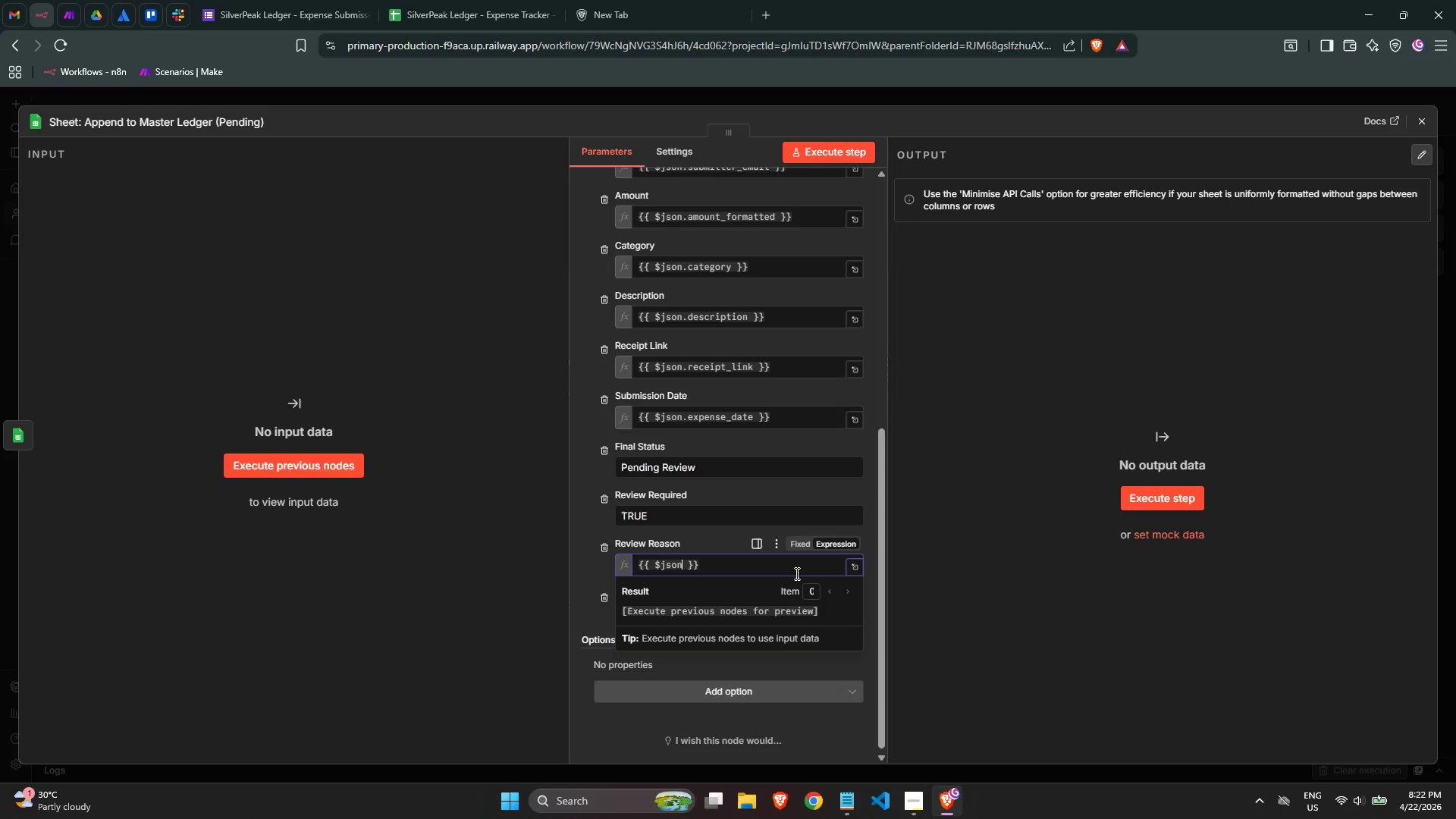 
type(.review)
 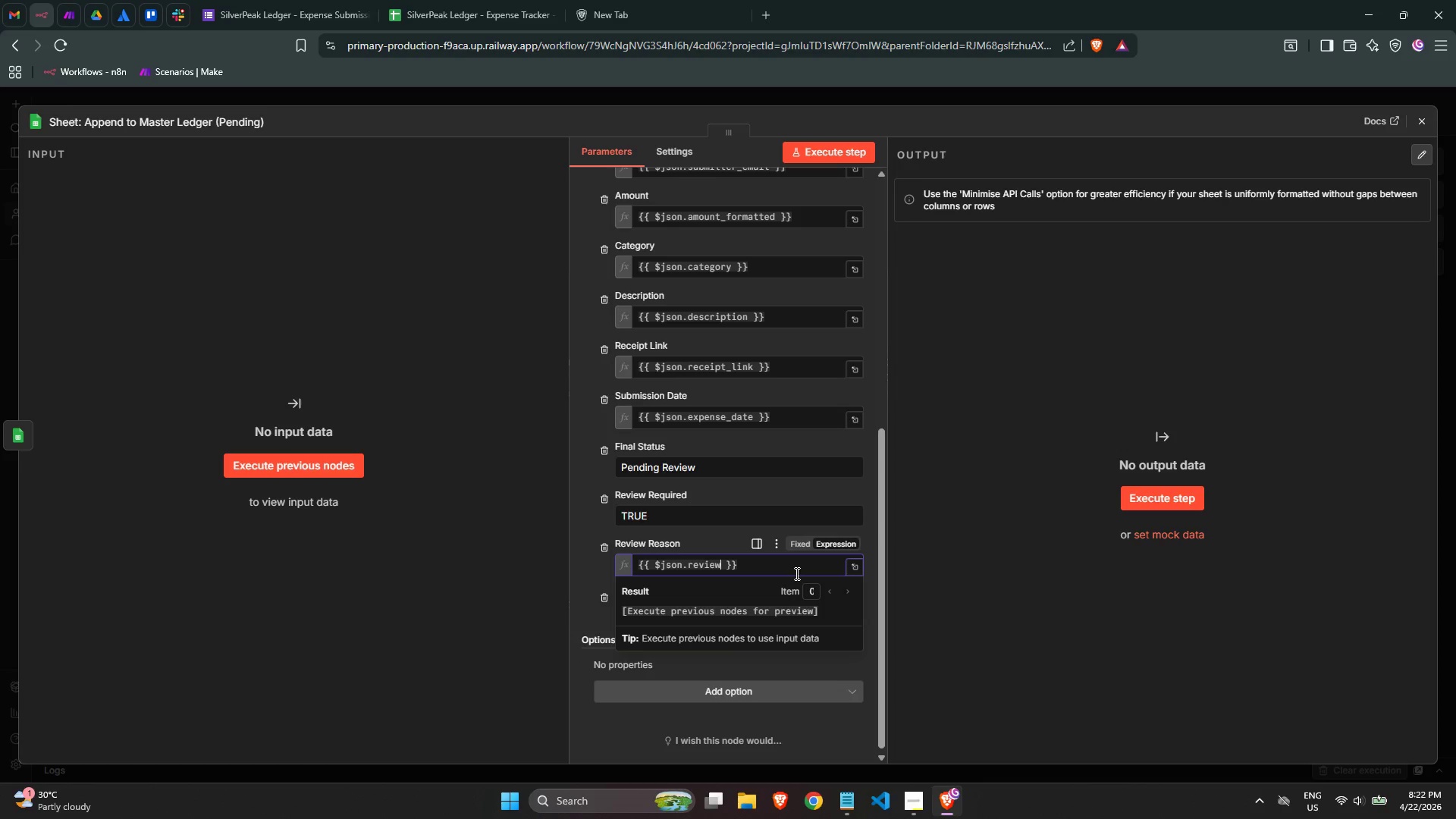 
type(_reason)
 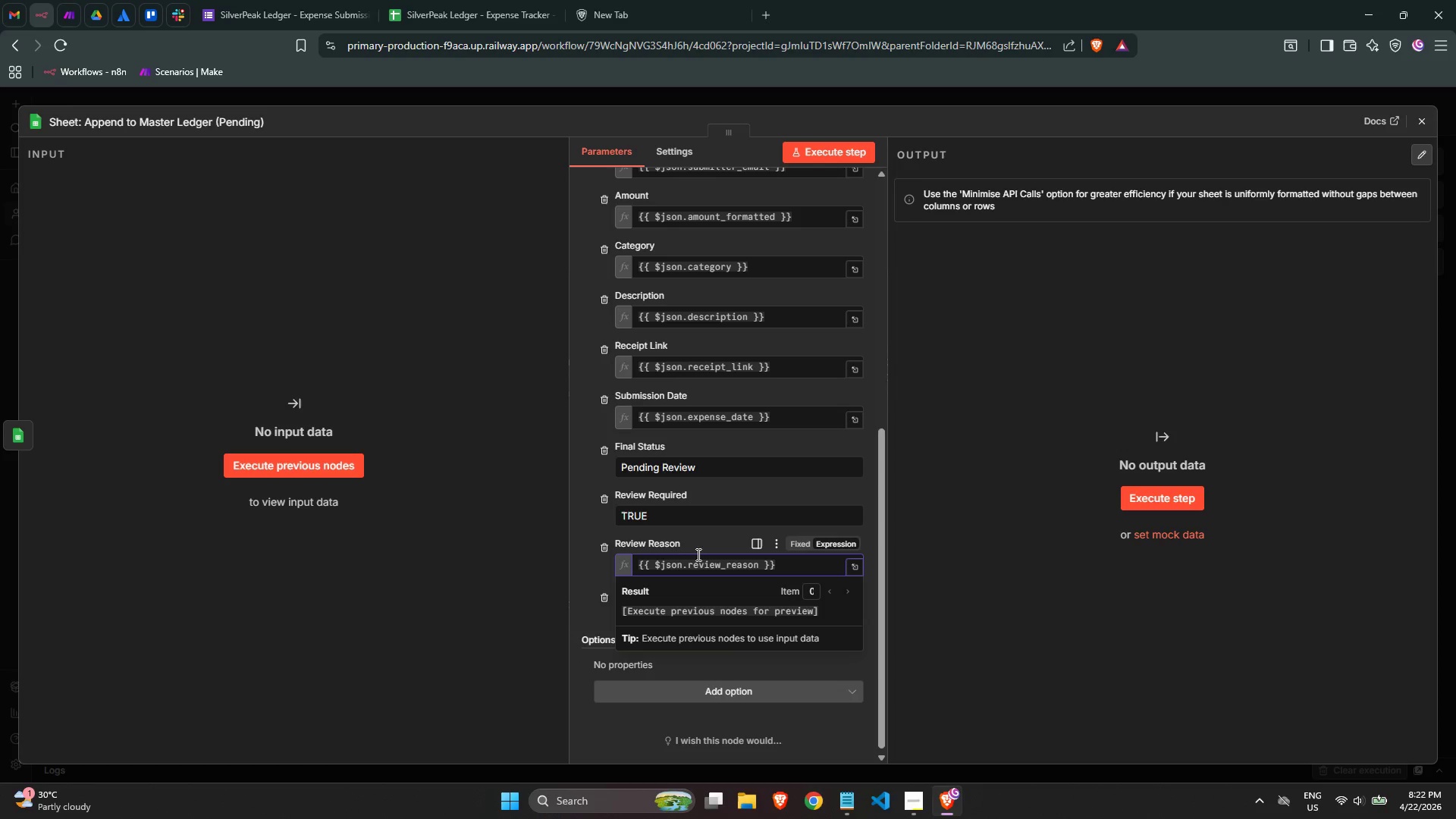 
left_click([705, 539])
 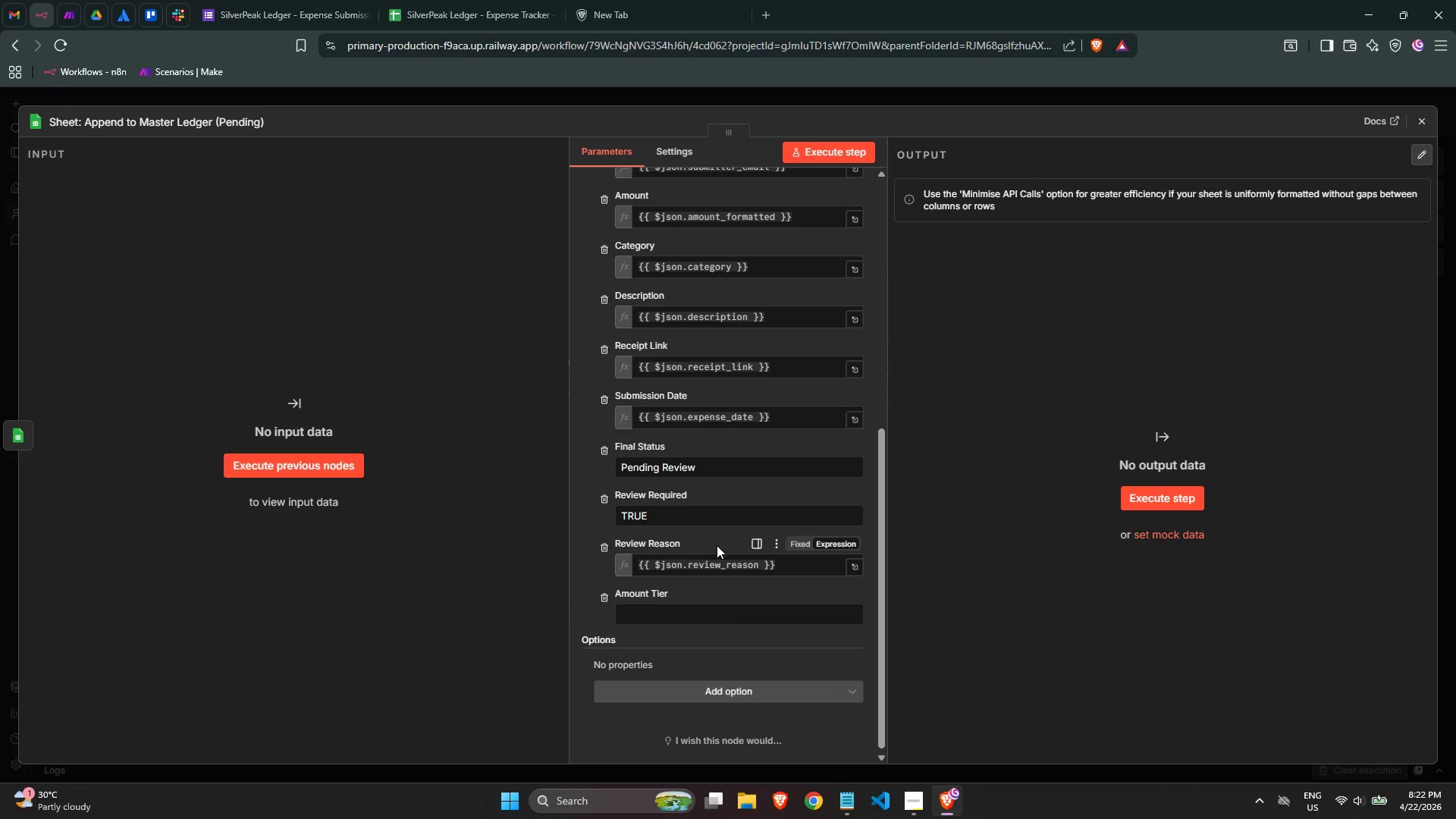 
scroll: coordinate [717, 548], scroll_direction: down, amount: 1.0
 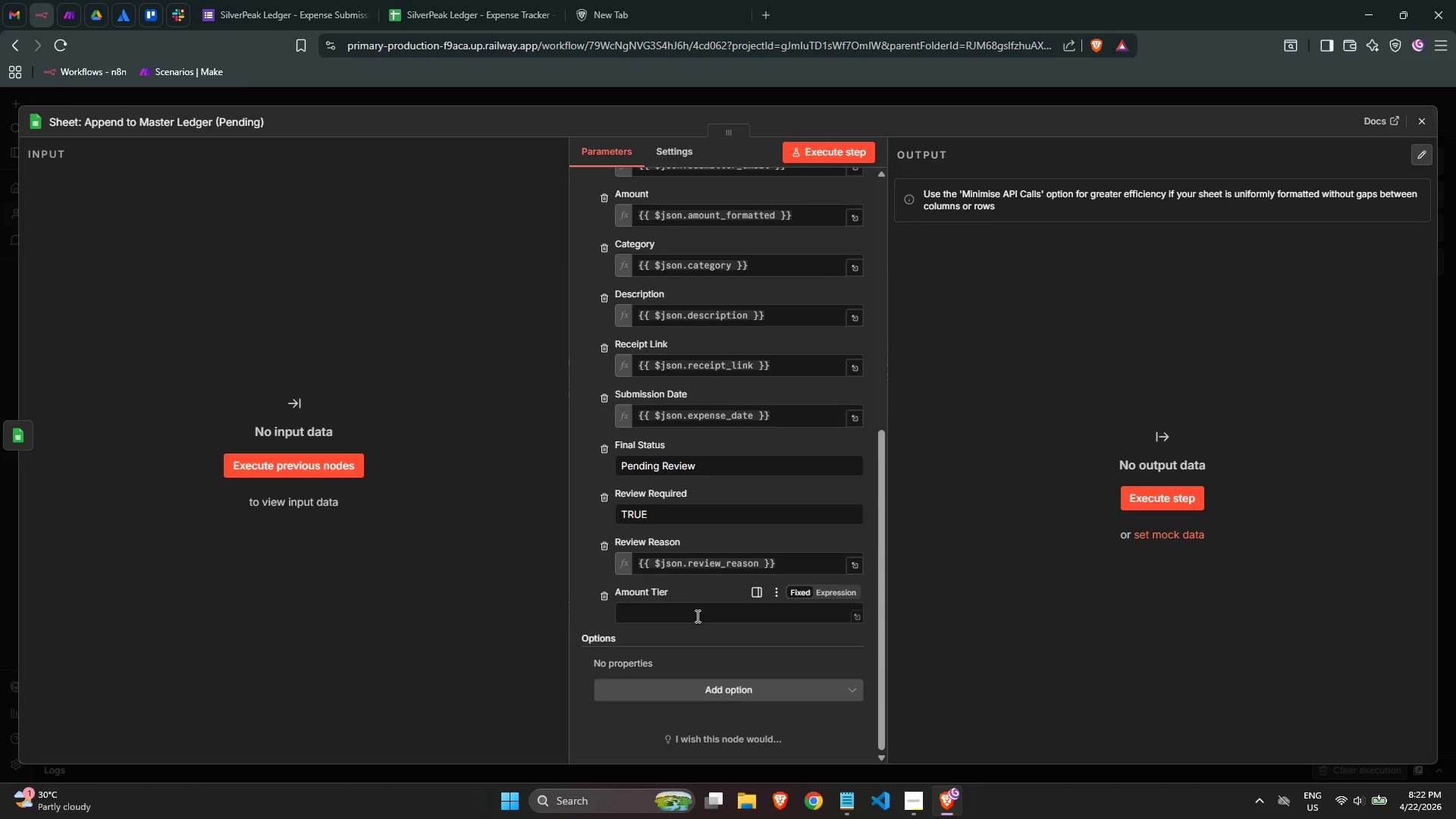 
left_click([695, 616])
 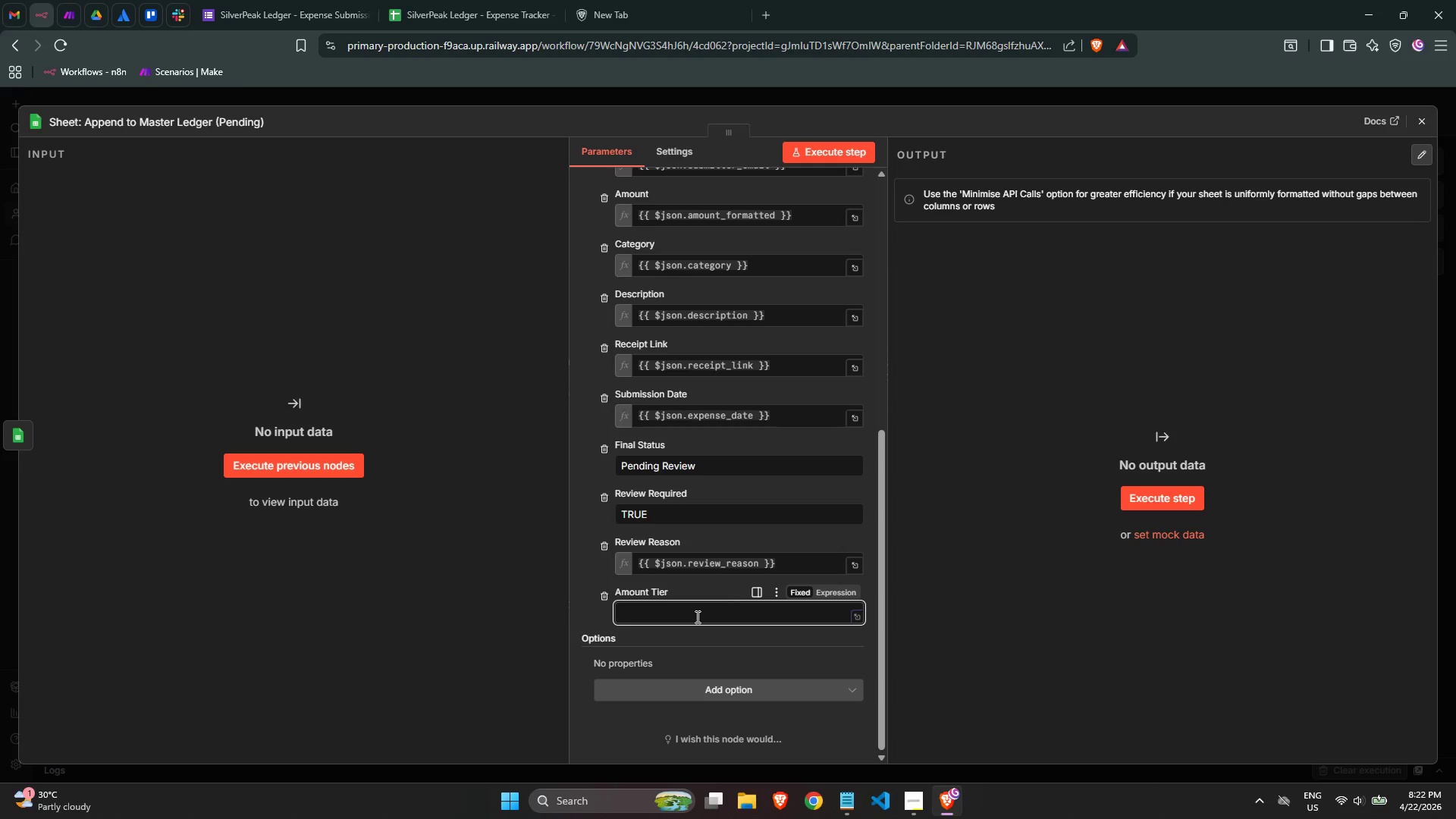 
key(Equal)
 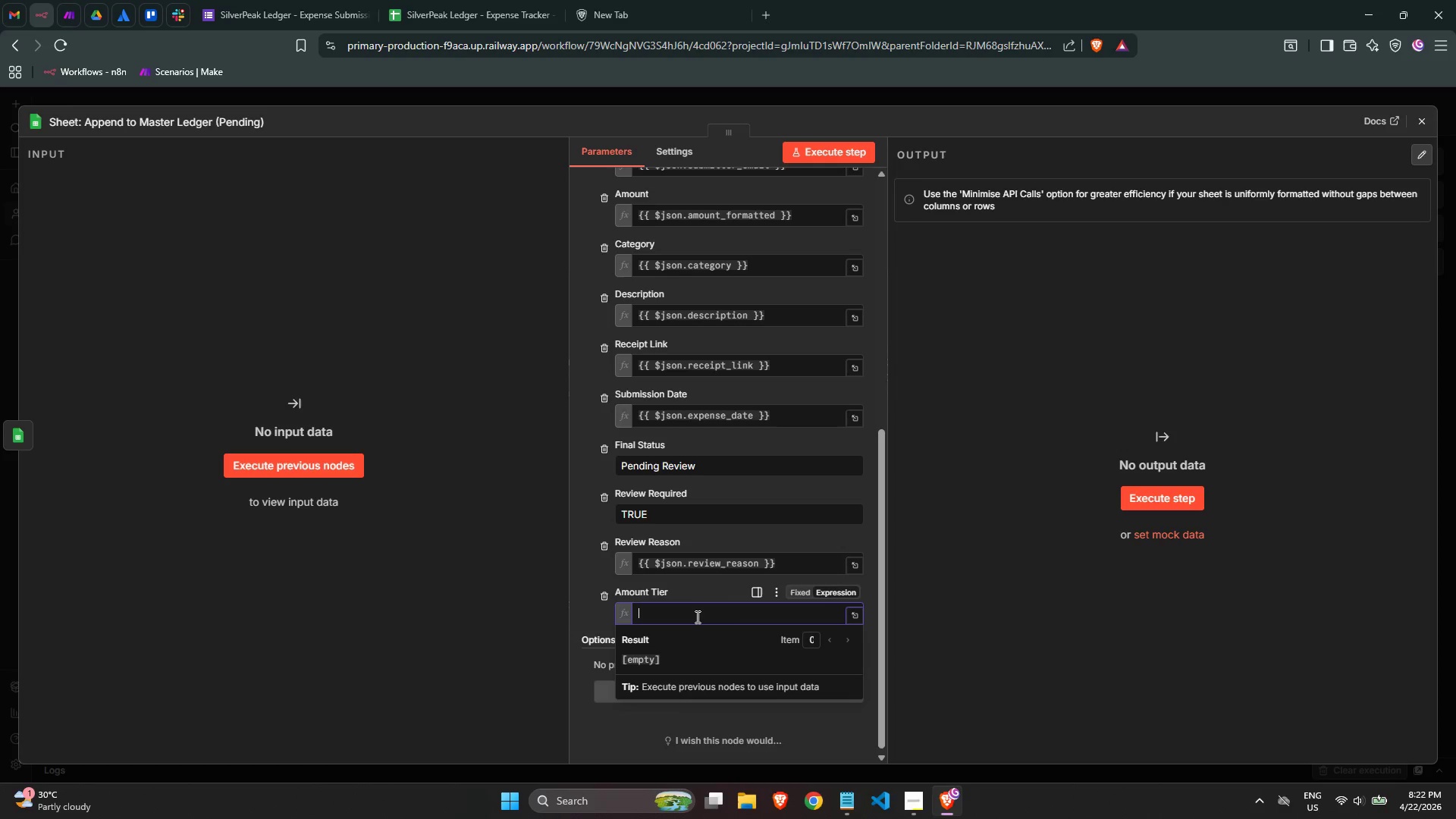 
key(Shift+BracketLeft)
 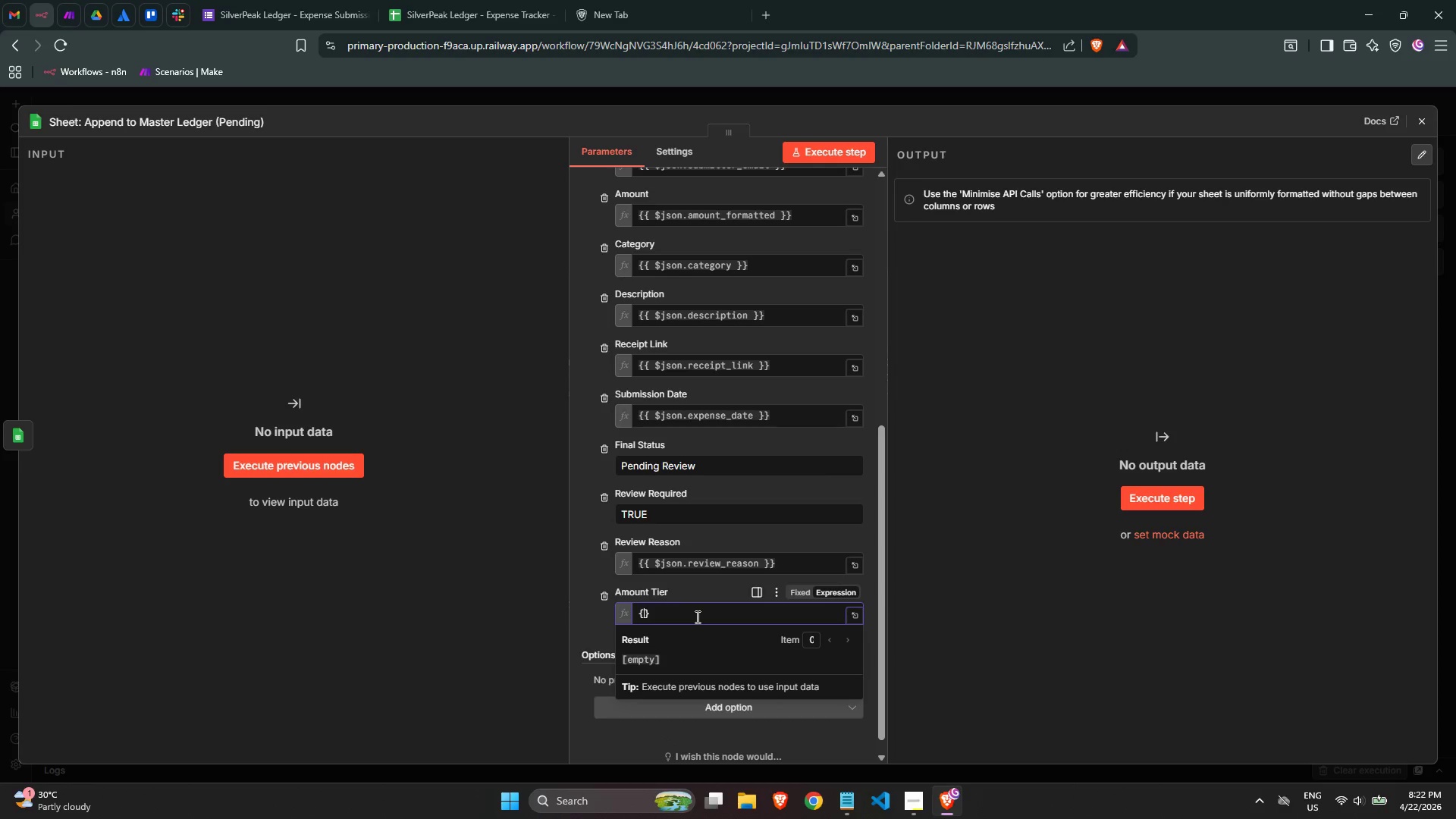 
key(Shift+BracketLeft)
 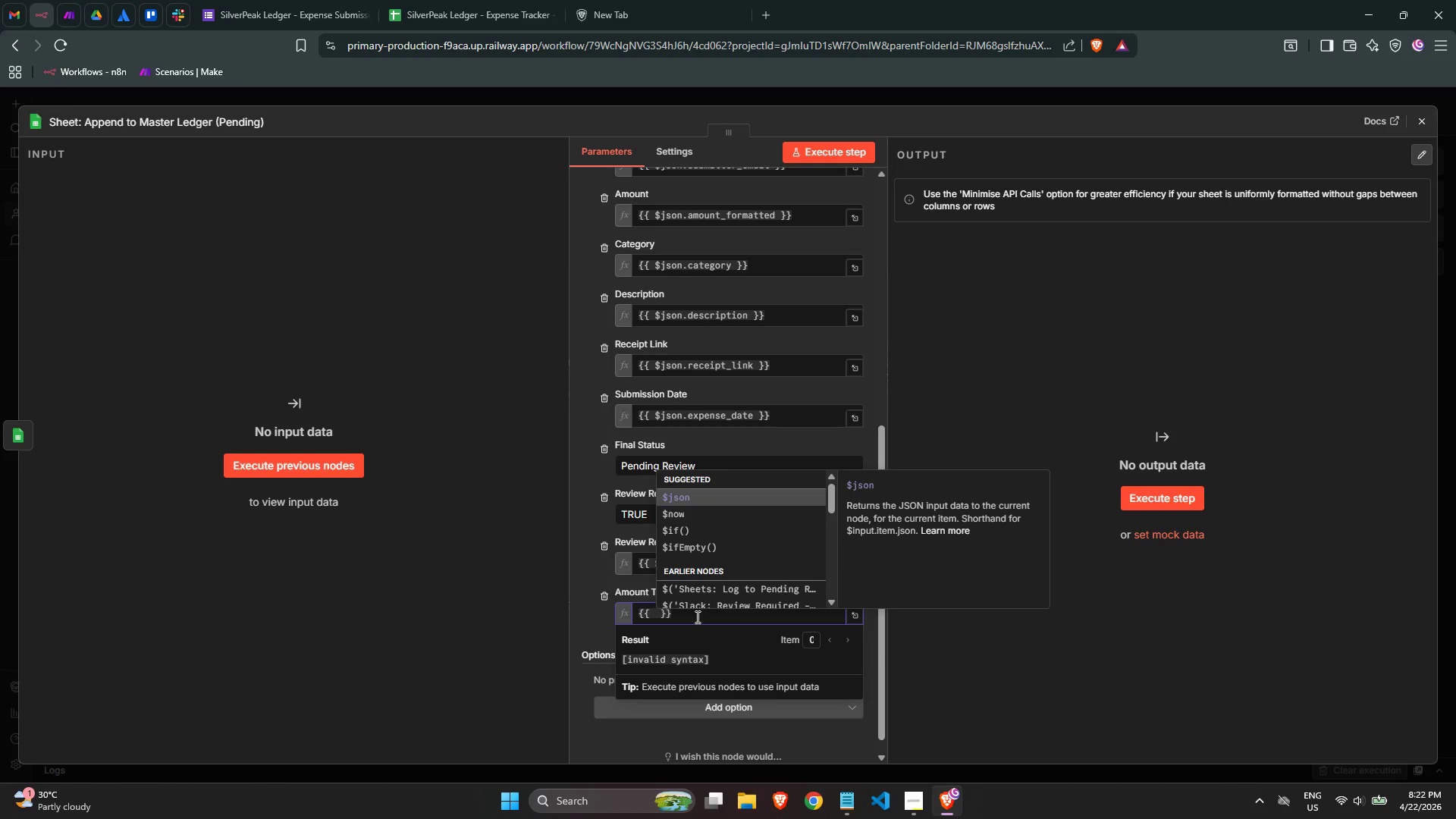 
key(Enter)
 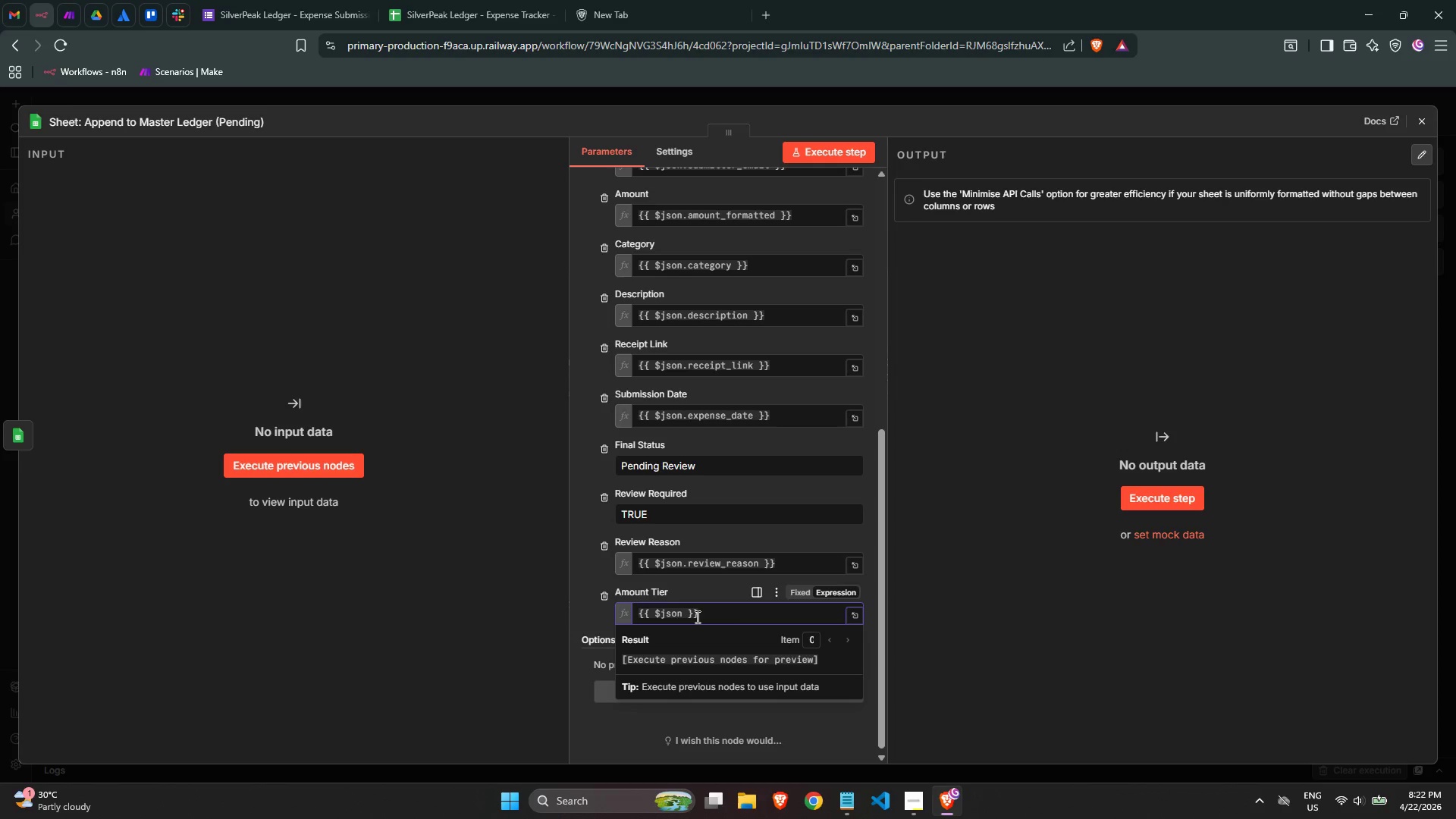 
type(.ammount_tier)
 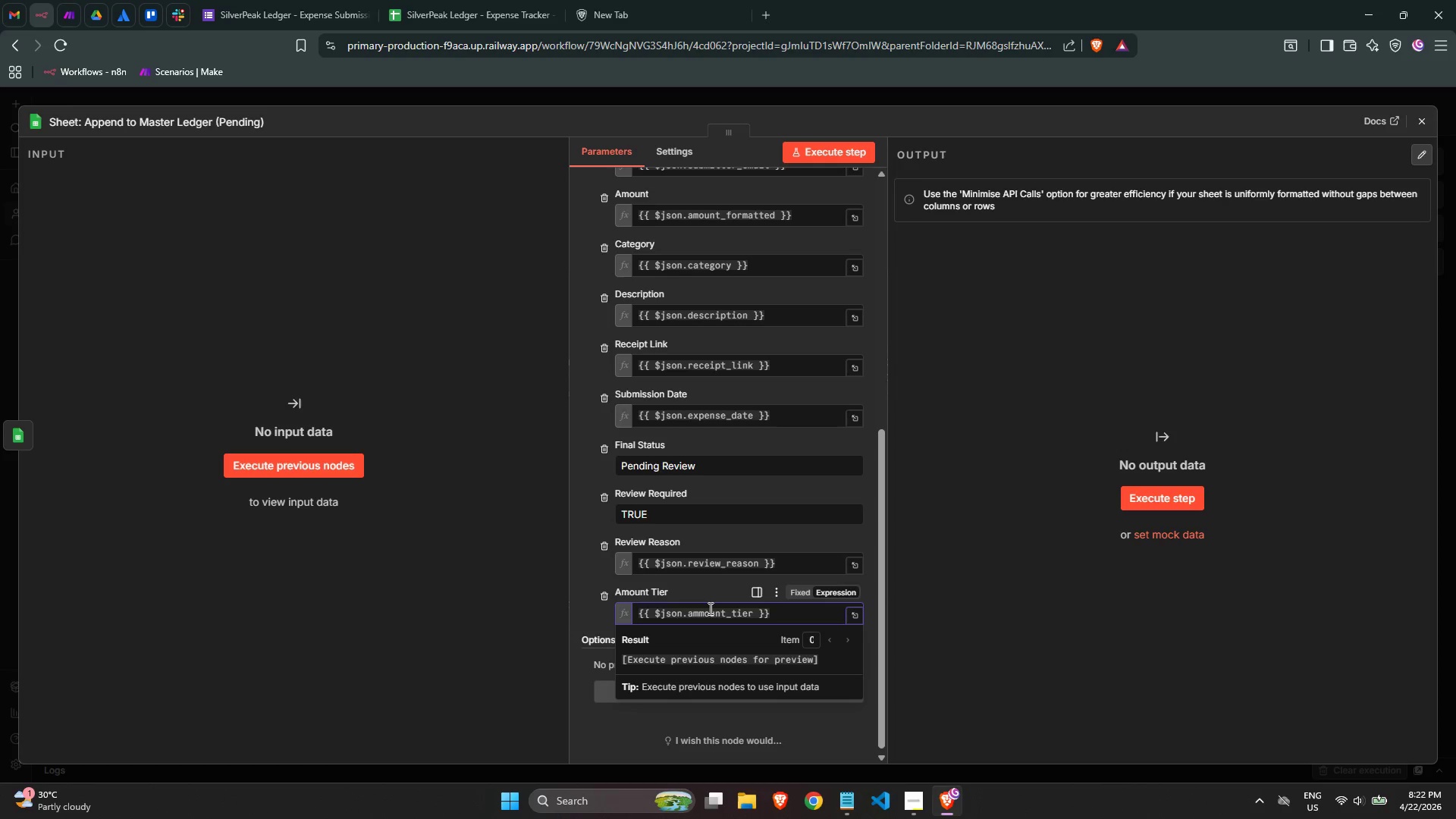 
left_click([707, 609])
 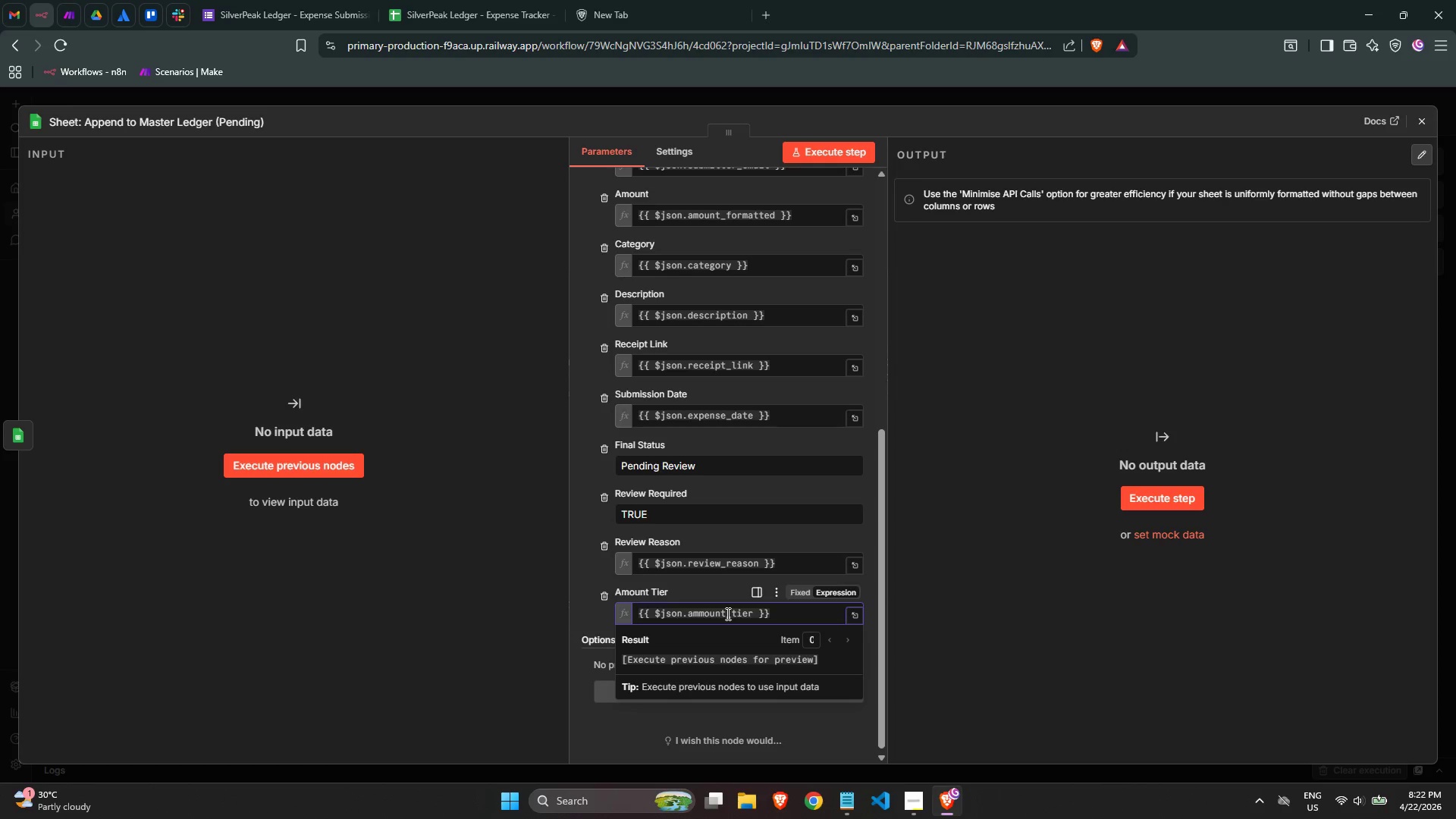 
key(Backspace)
 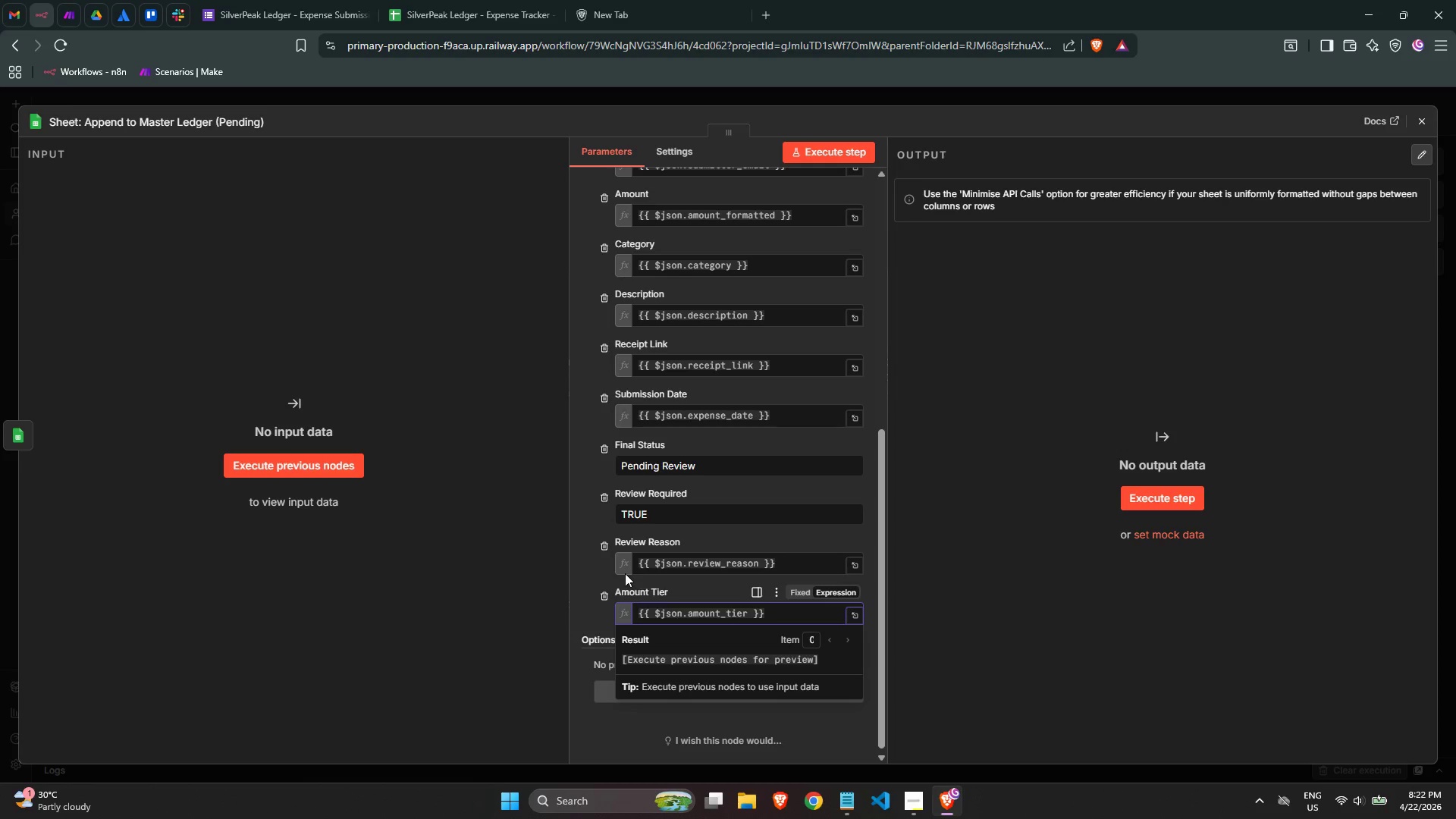 
left_click([583, 550])
 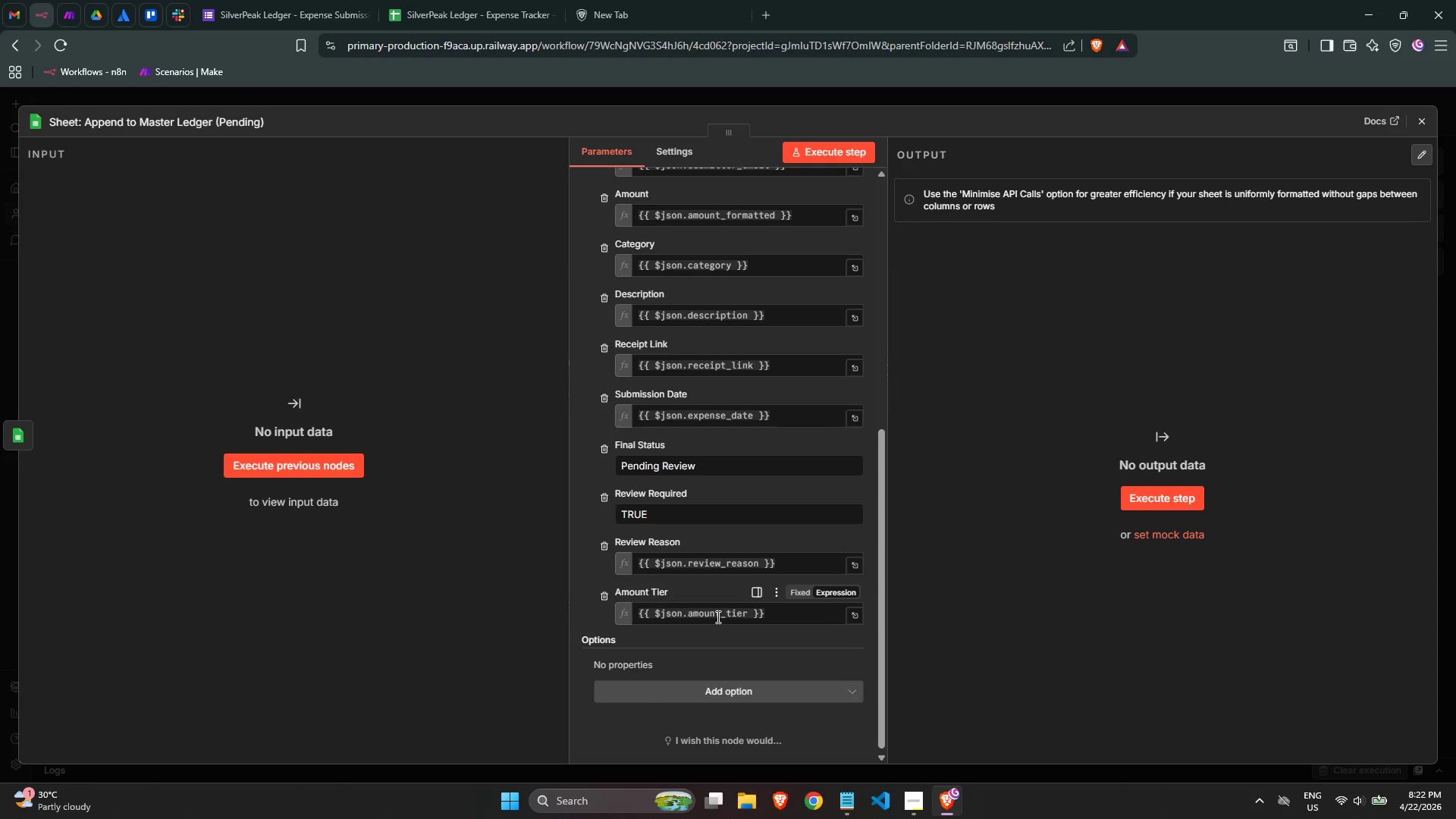 
wait(6.89)
 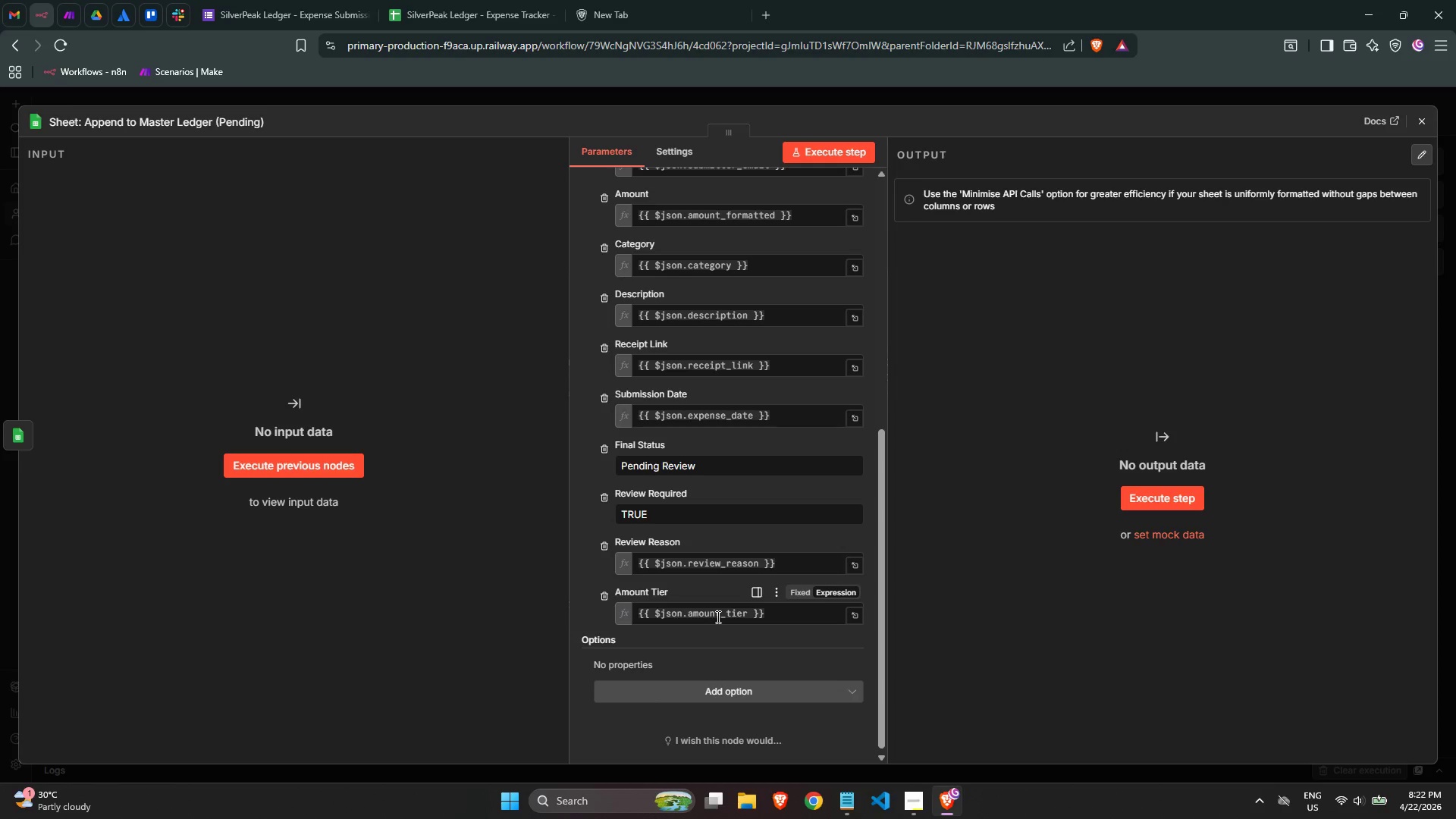 
scroll: coordinate [805, 475], scroll_direction: up, amount: 3.0
 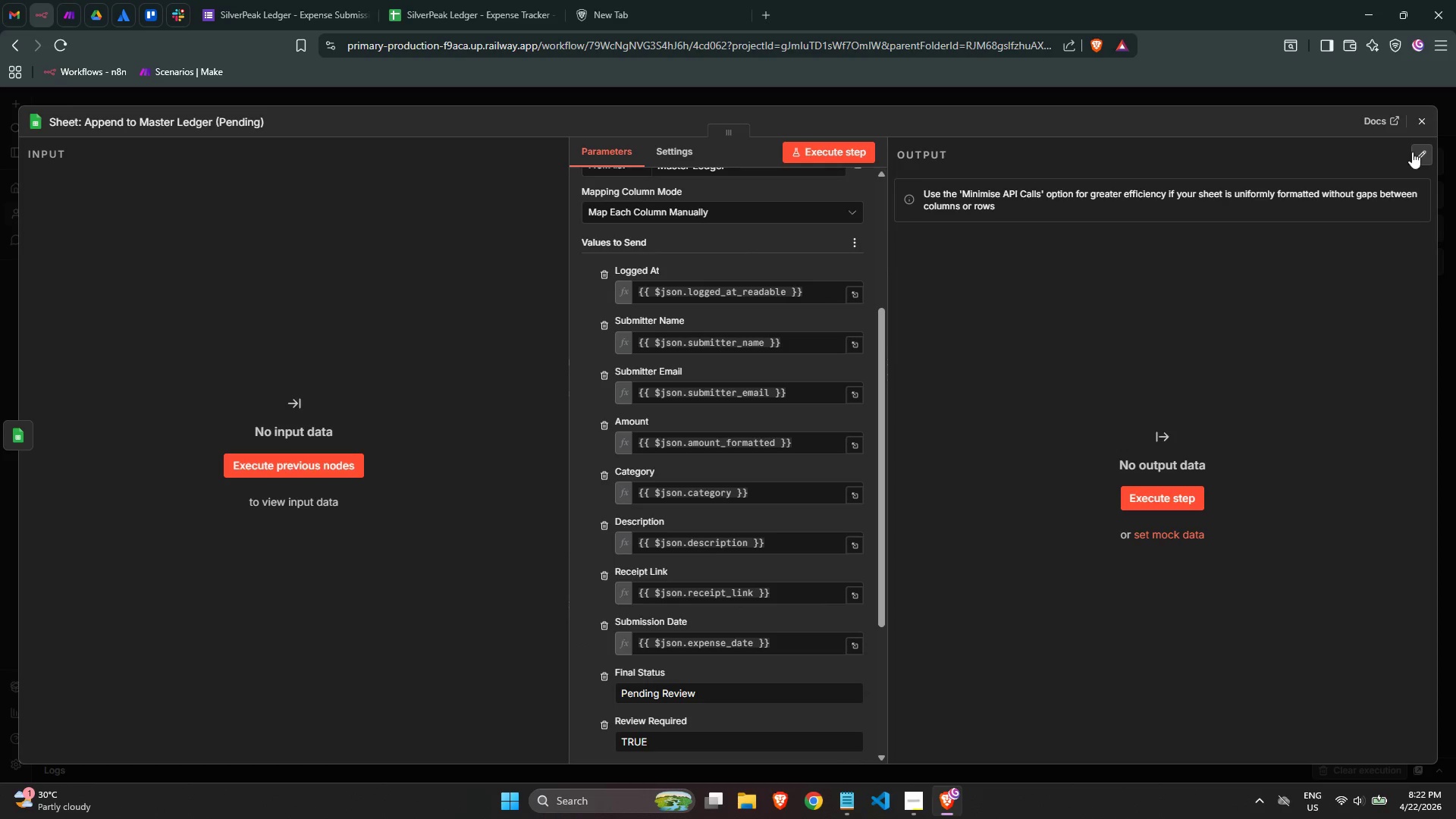 
left_click([1425, 131])
 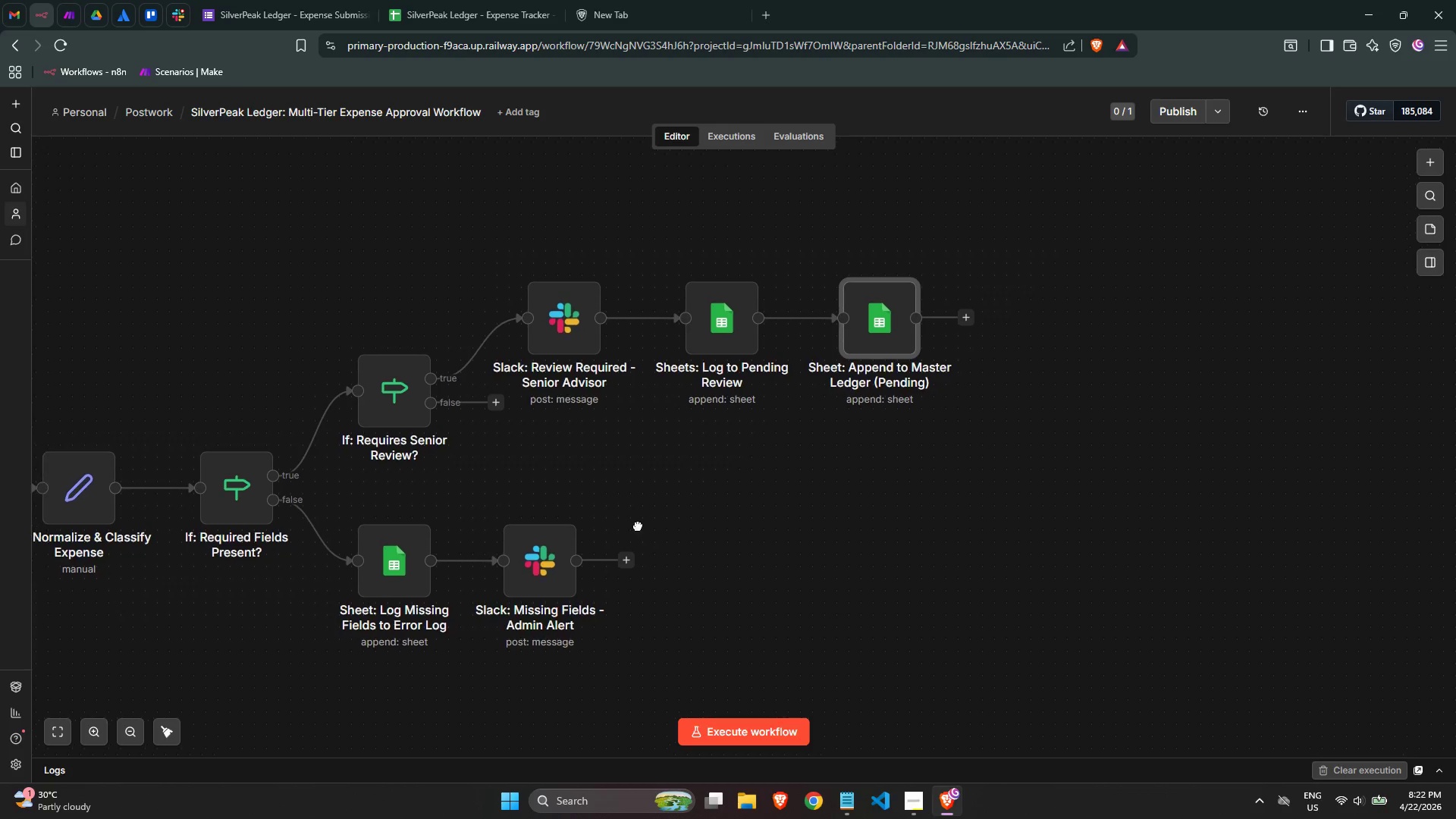 
left_click([539, 419])
 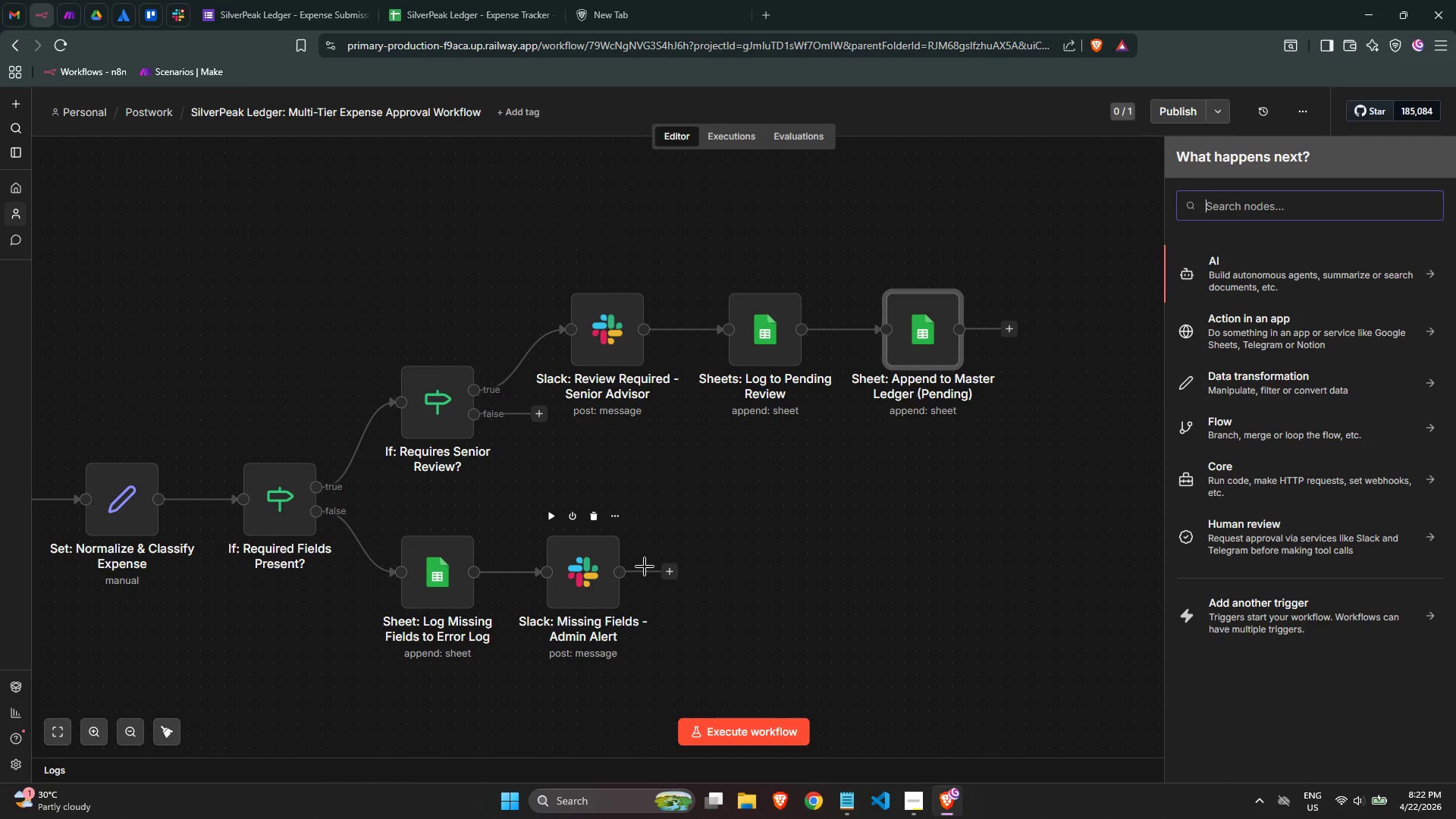 
type(googlesh)
 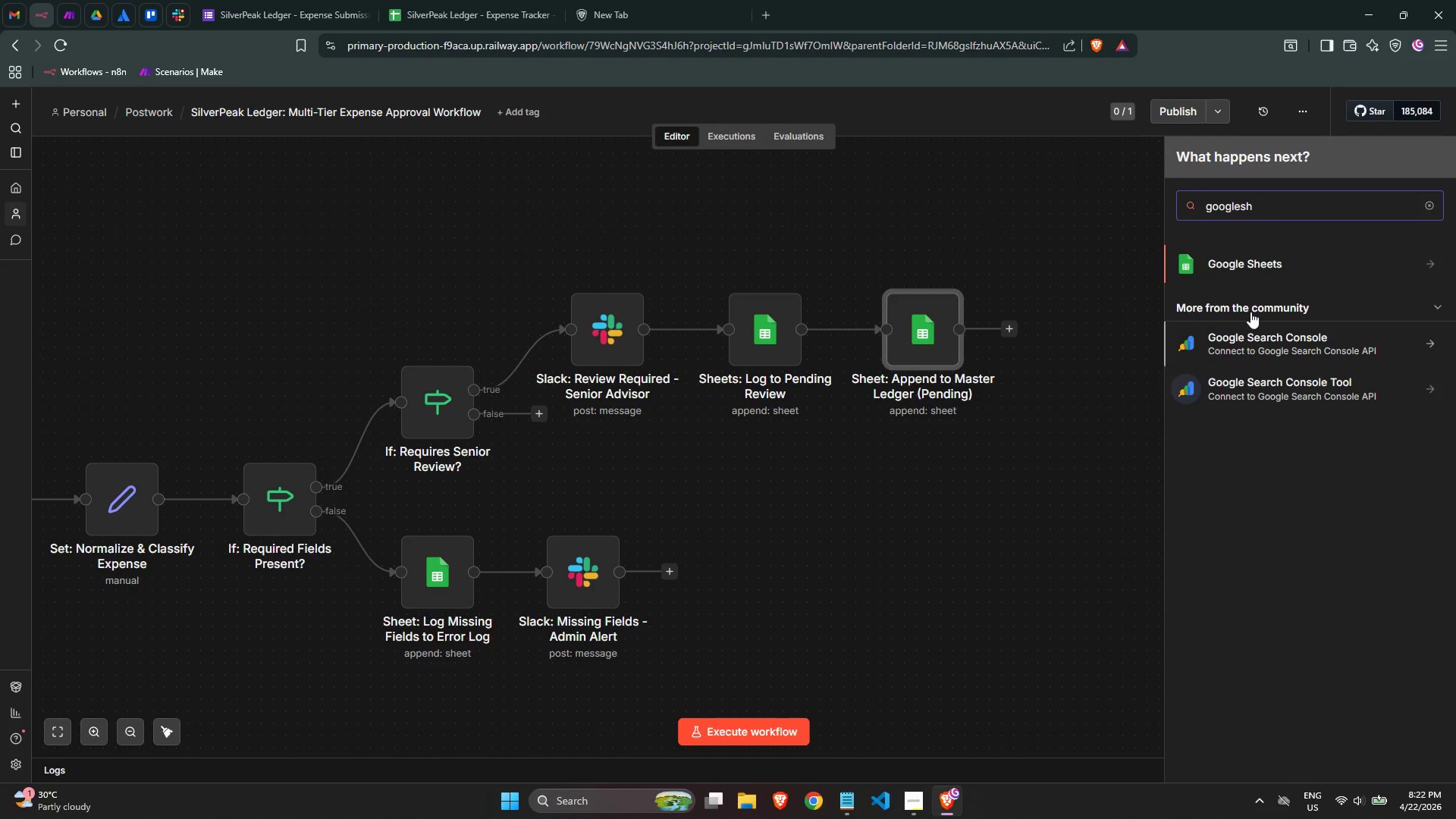 
left_click([1254, 267])
 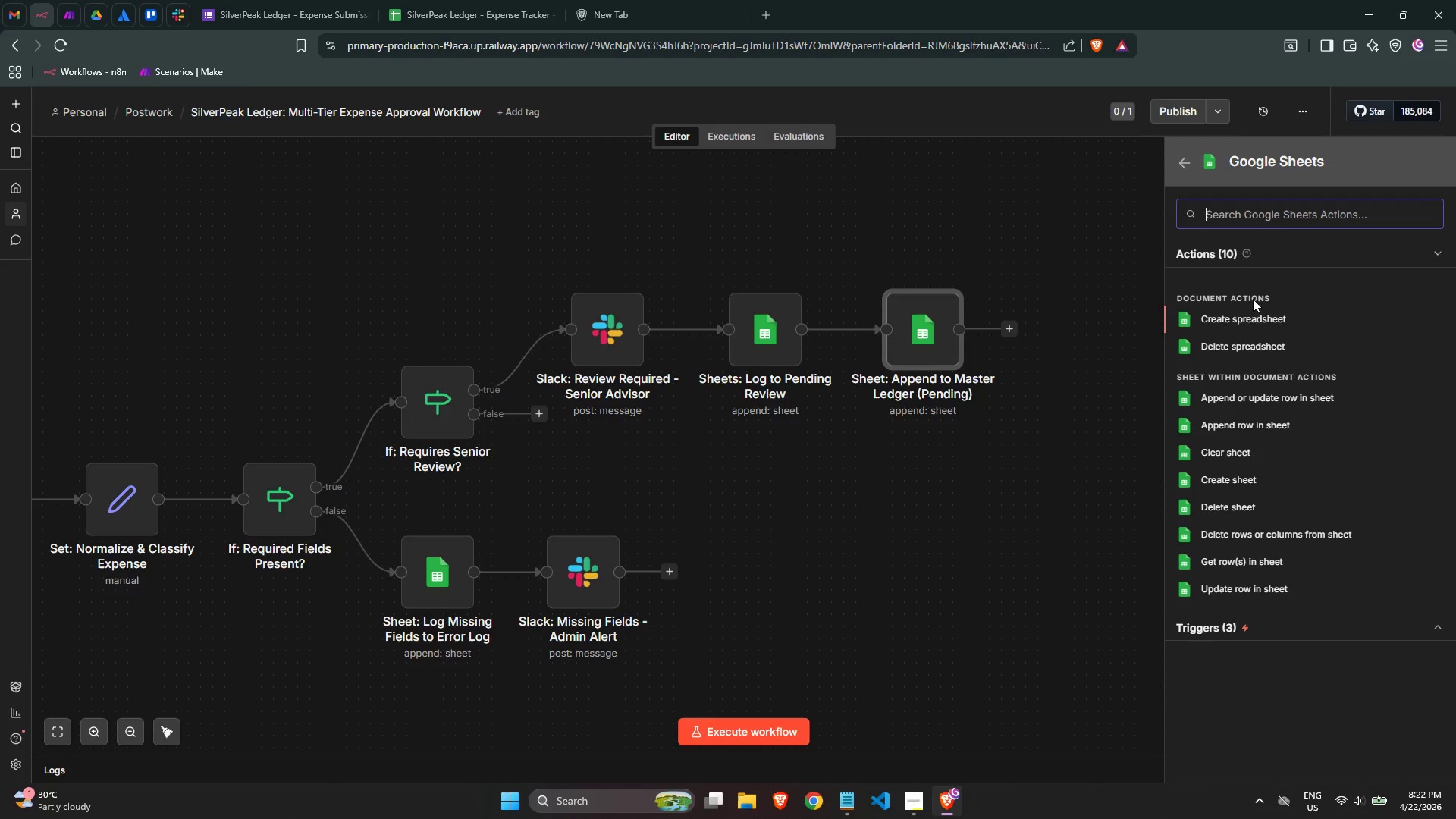 
left_click([1261, 425])
 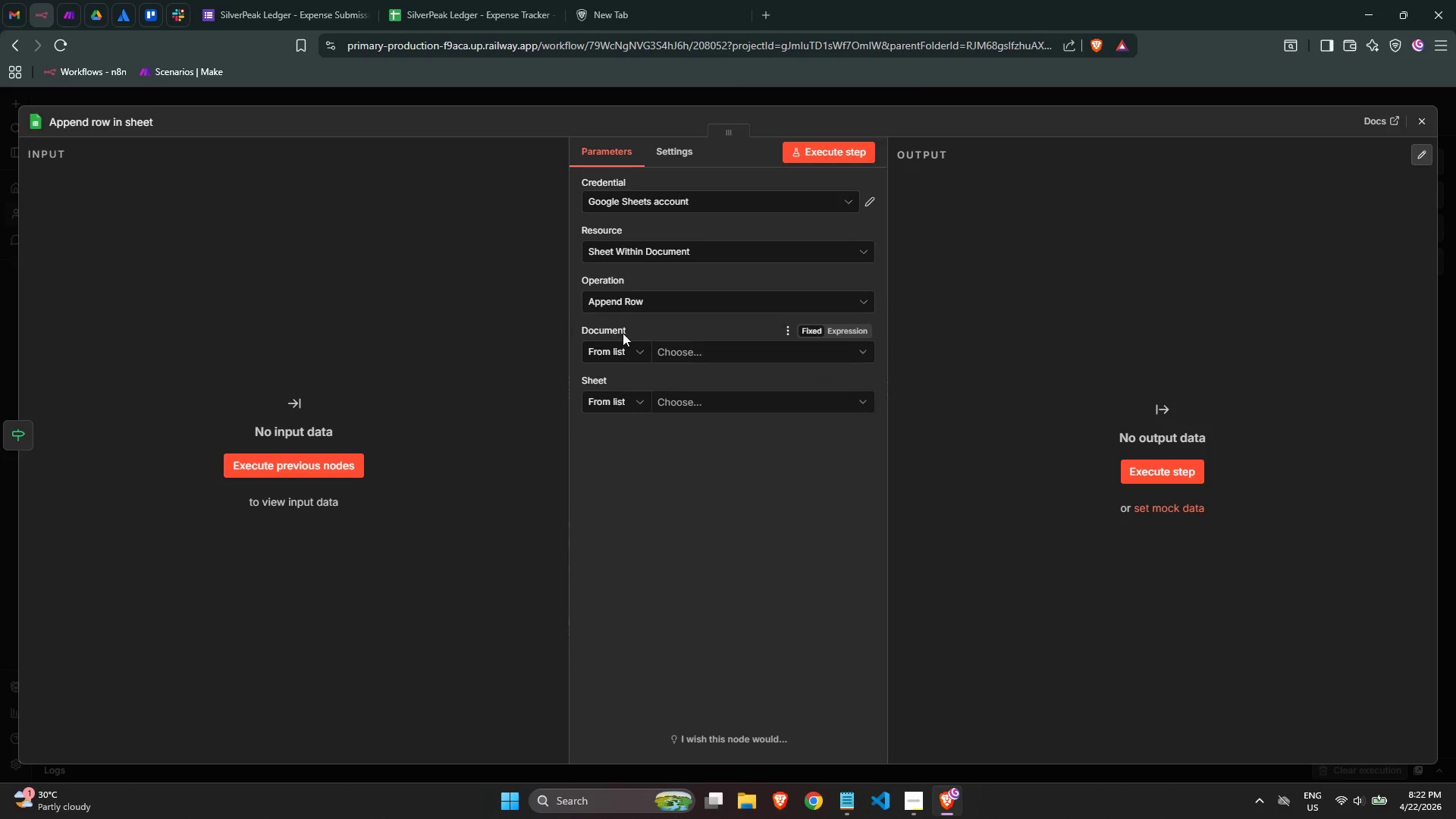 
left_click([95, 124])
 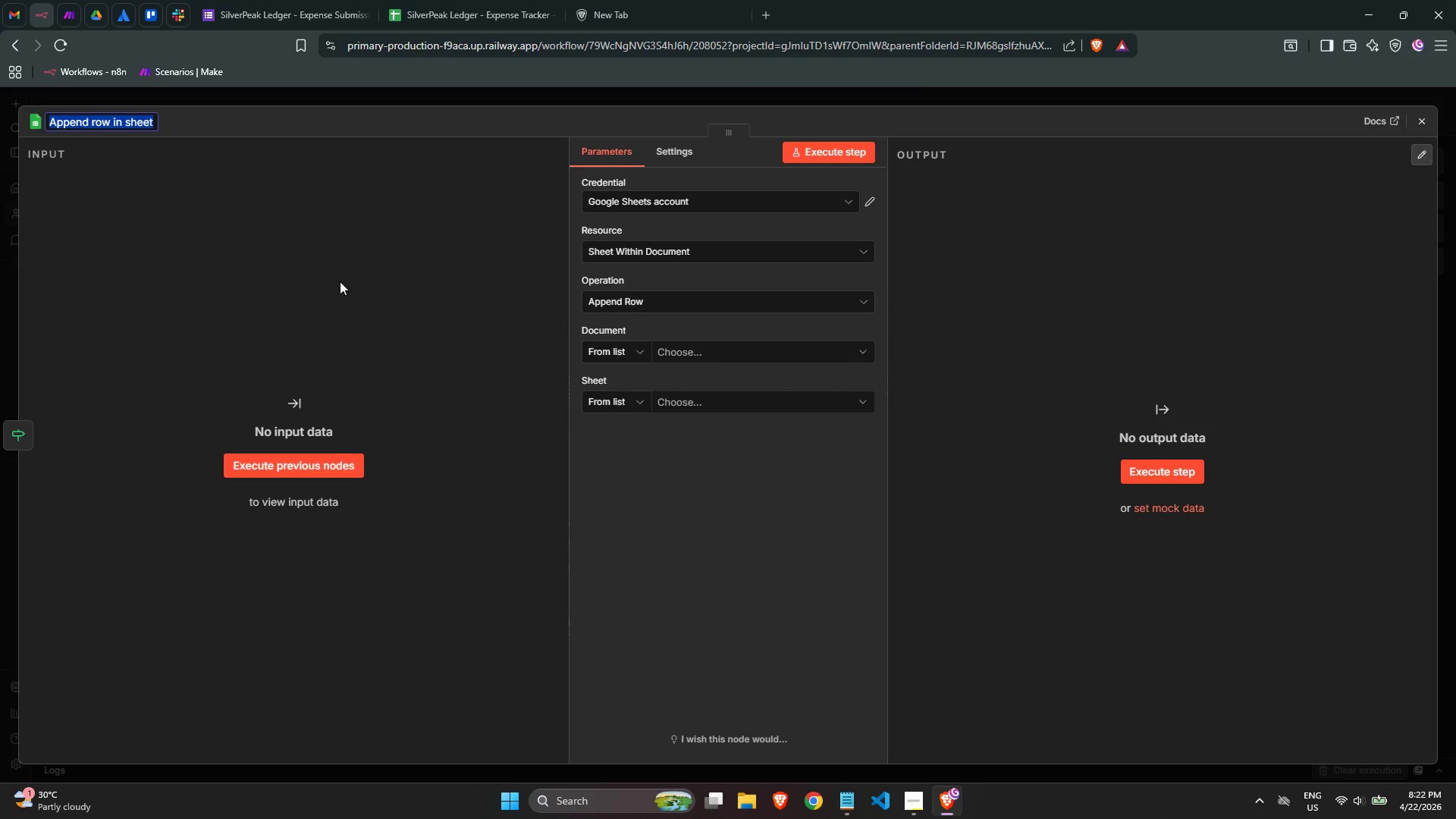 
type(Sheets: Appr)
key(Backspace)
type(end to Approve Tab)
 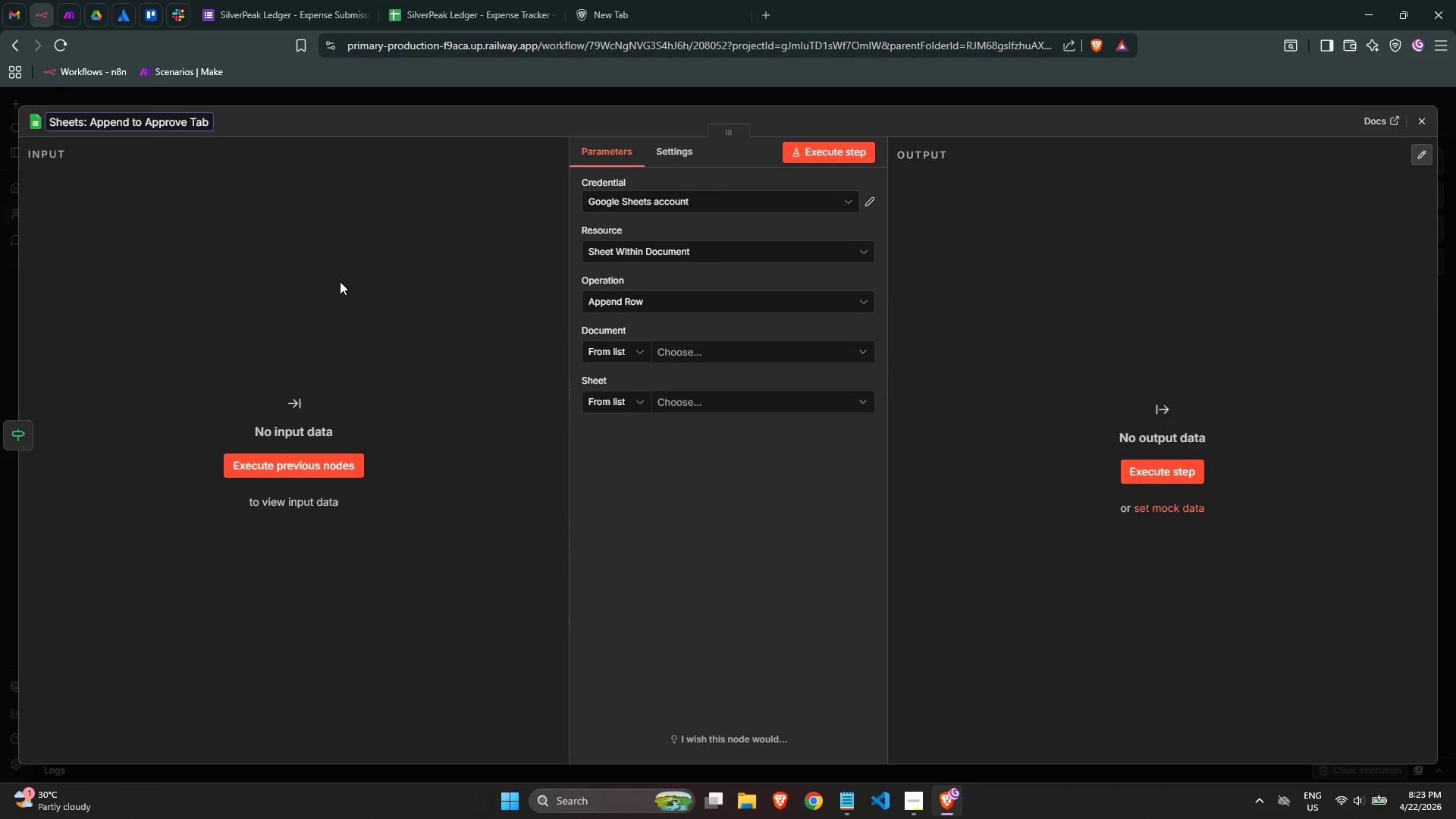 
wait(40.97)
 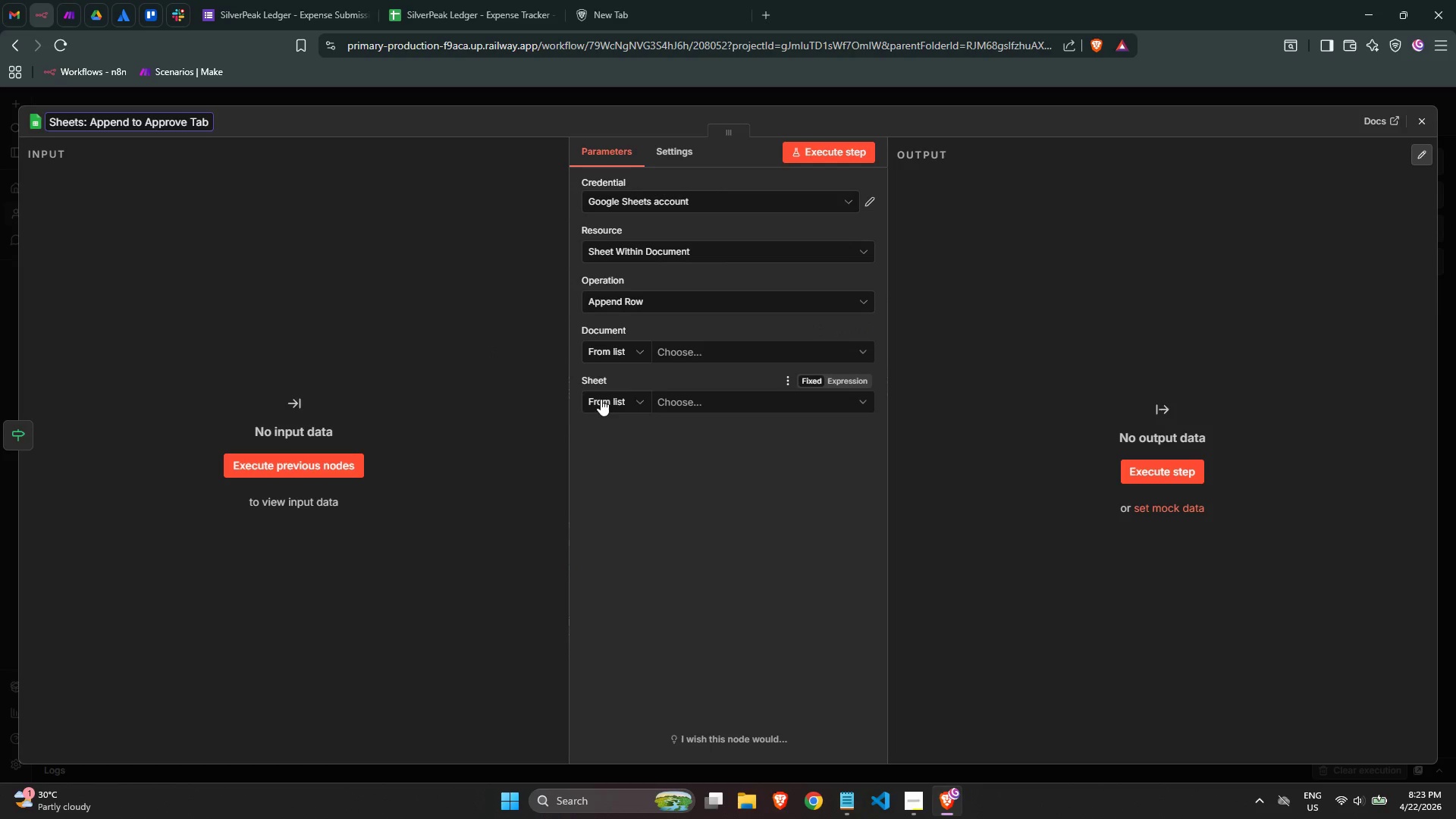 
left_click([689, 353])
 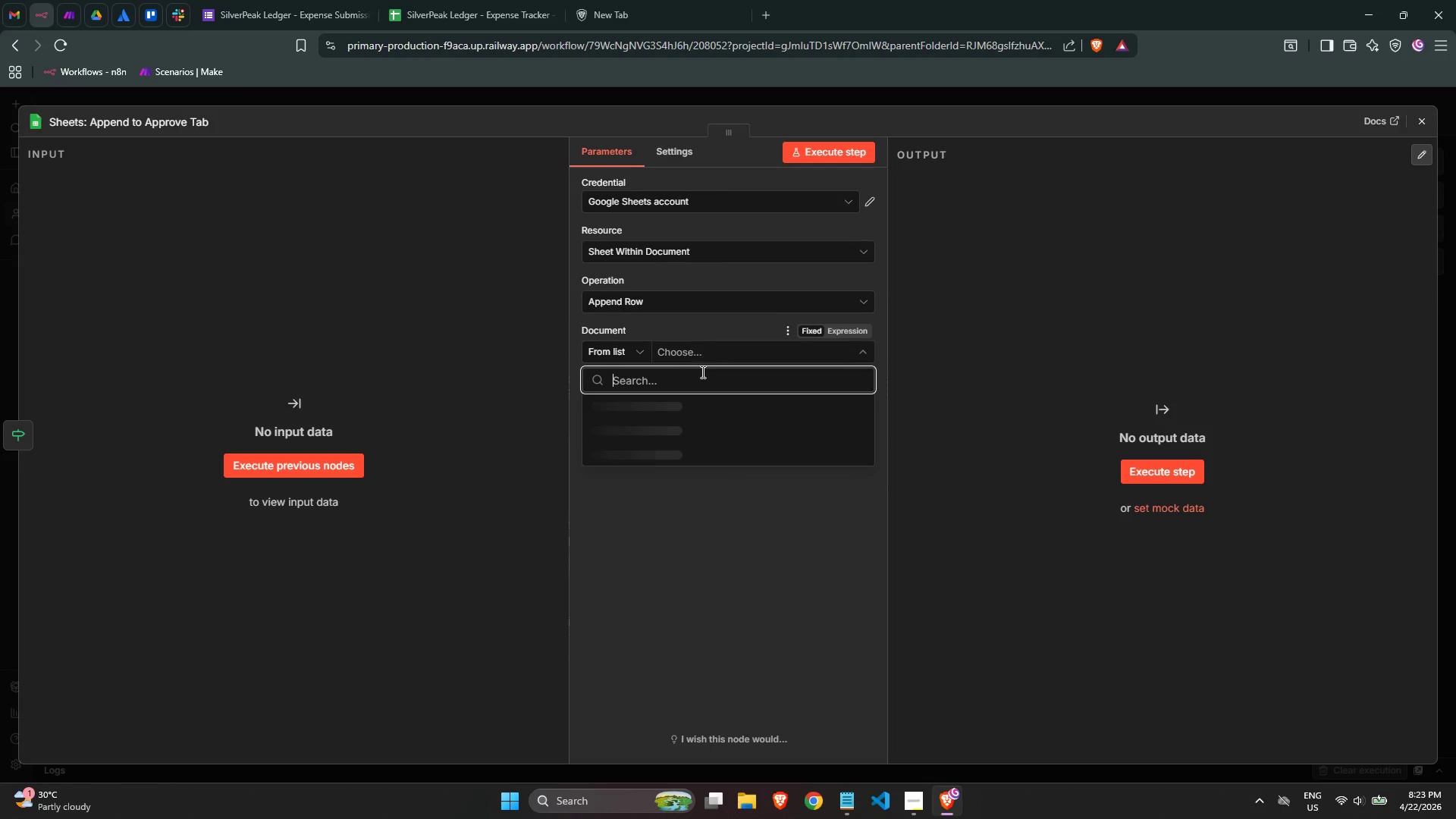 
mouse_move([707, 401])
 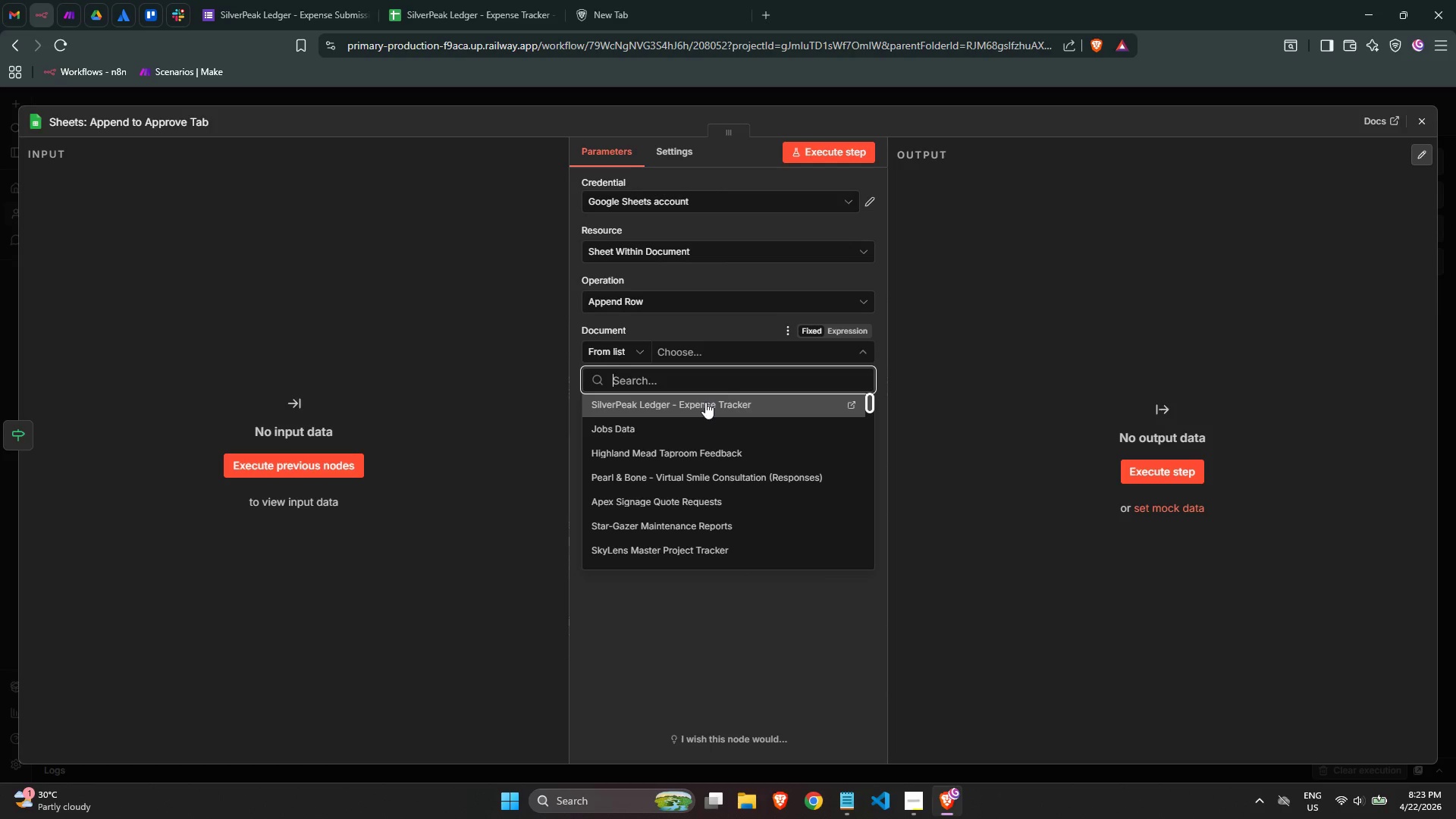 
wait(5.01)
 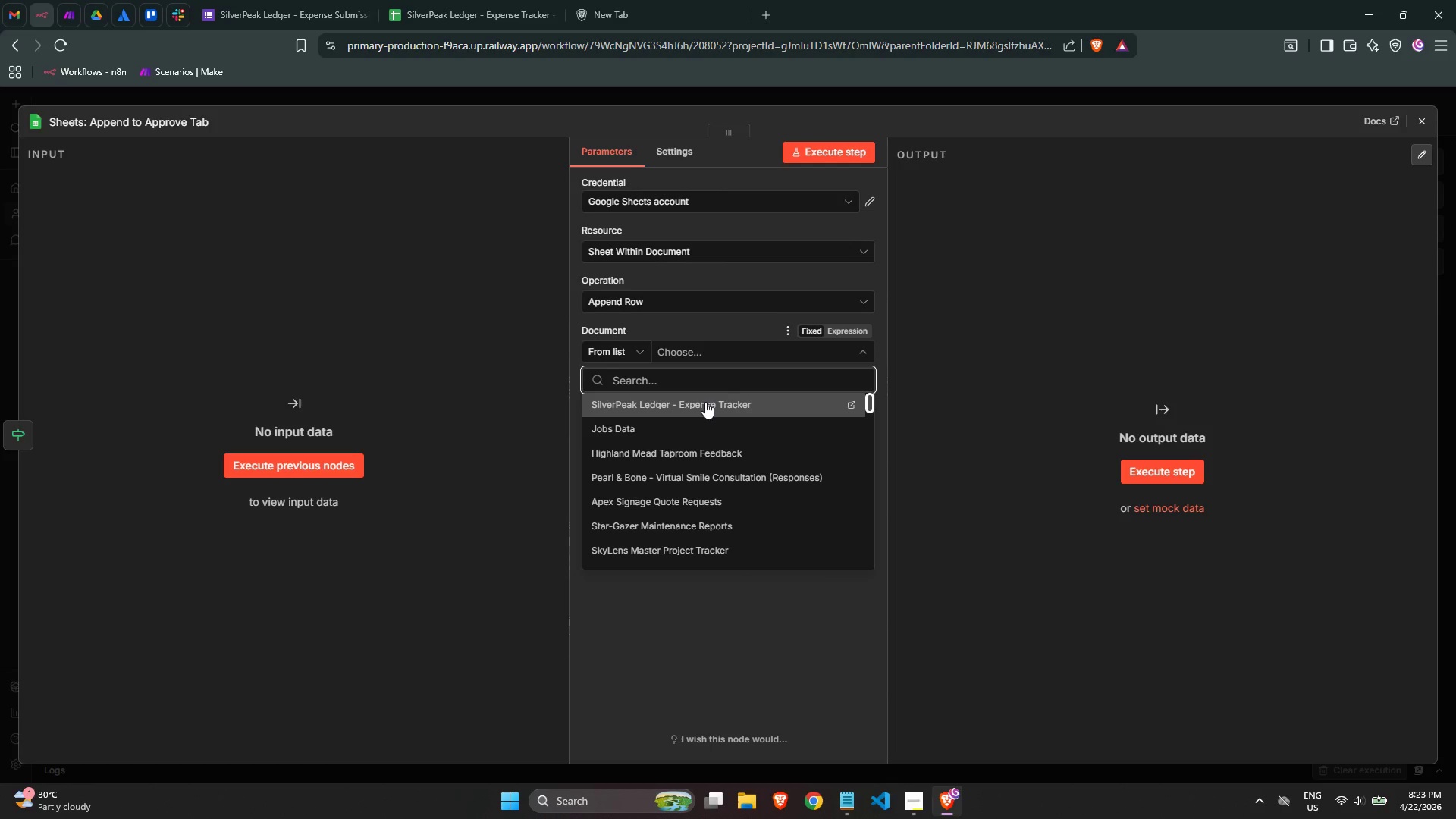 
left_click([705, 402])
 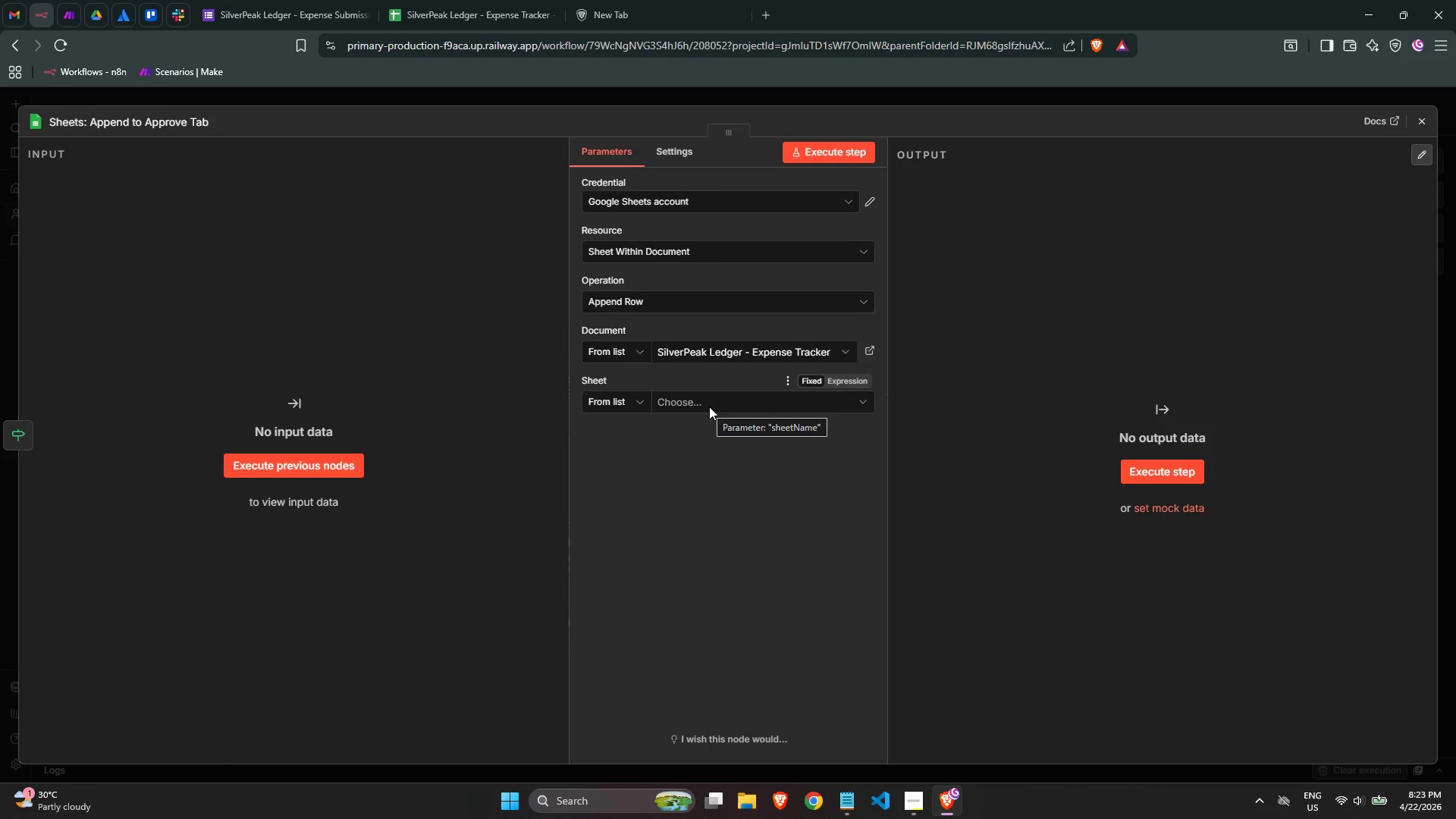 
wait(6.23)
 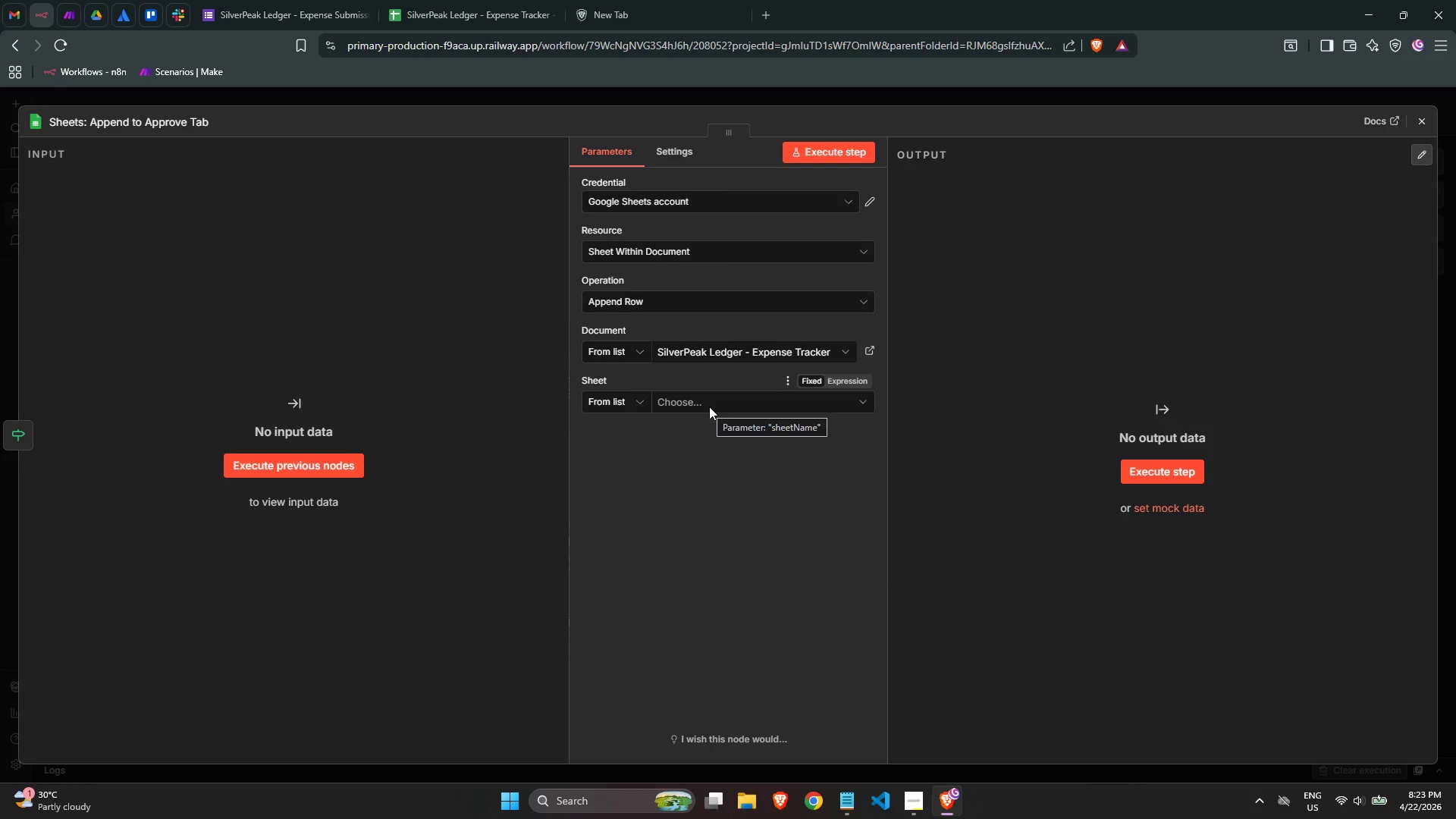 
left_click([709, 406])
 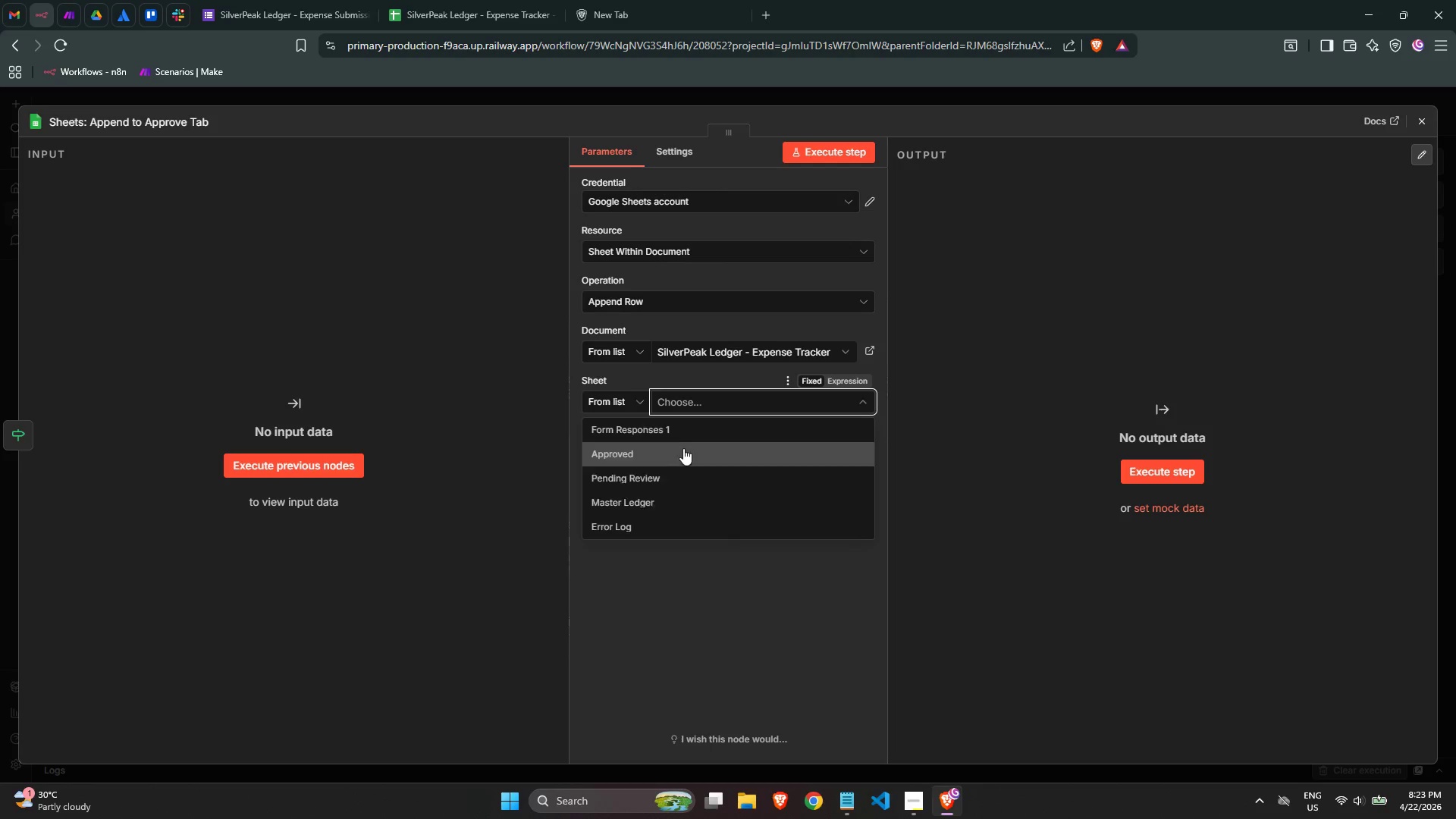 
left_click([680, 454])
 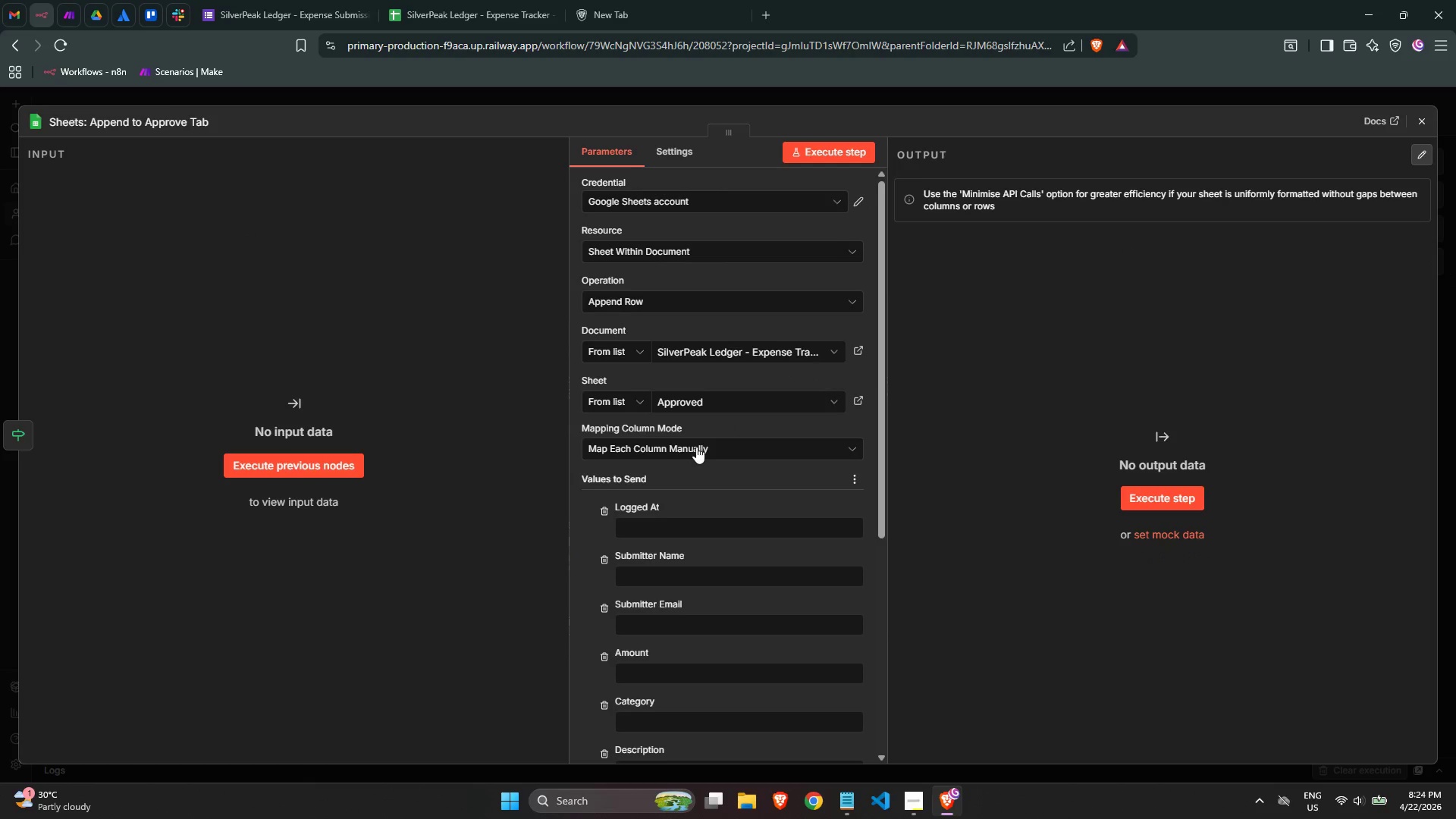 
scroll: coordinate [689, 487], scroll_direction: down, amount: 1.0
 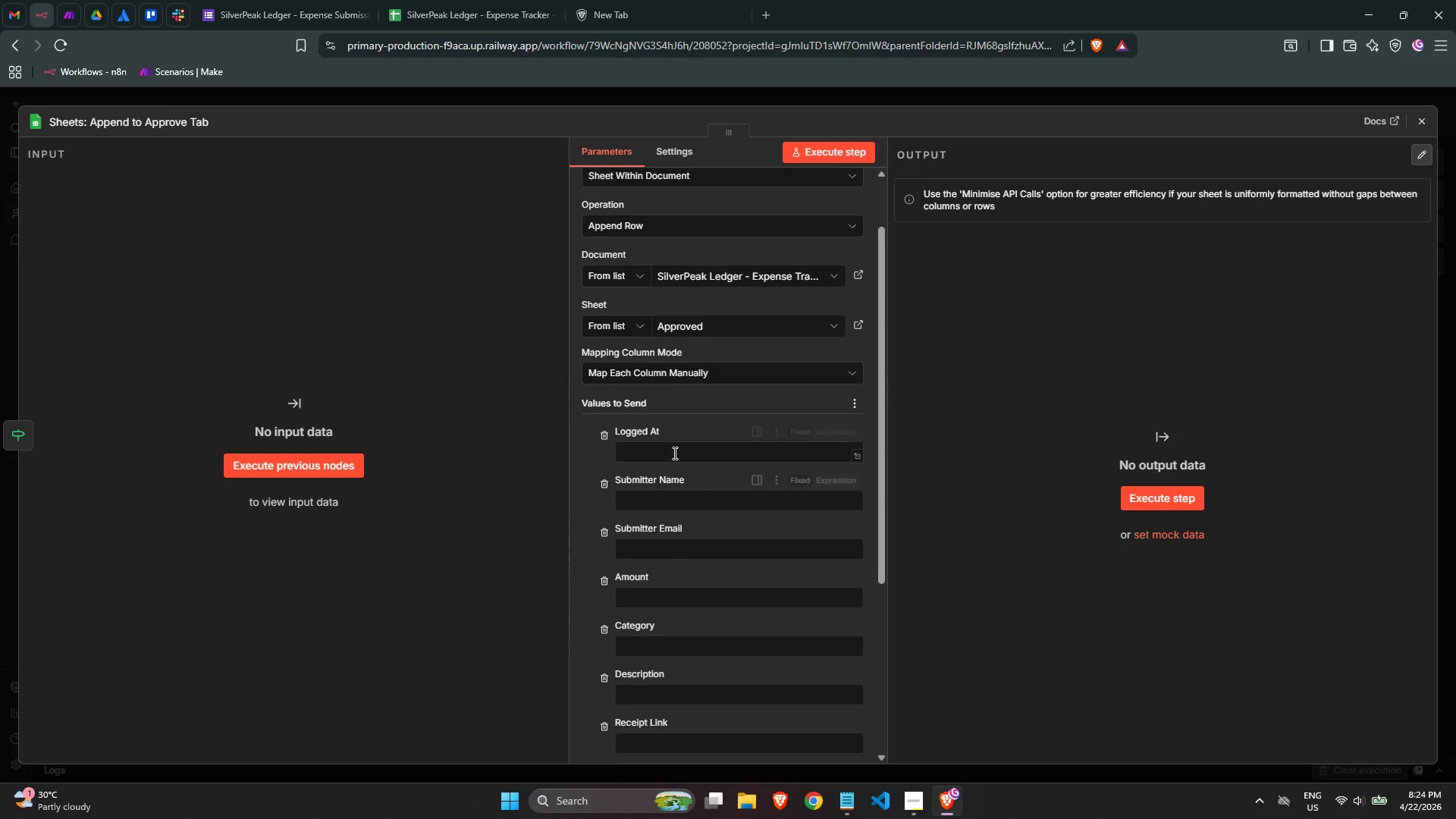 
left_click([673, 453])
 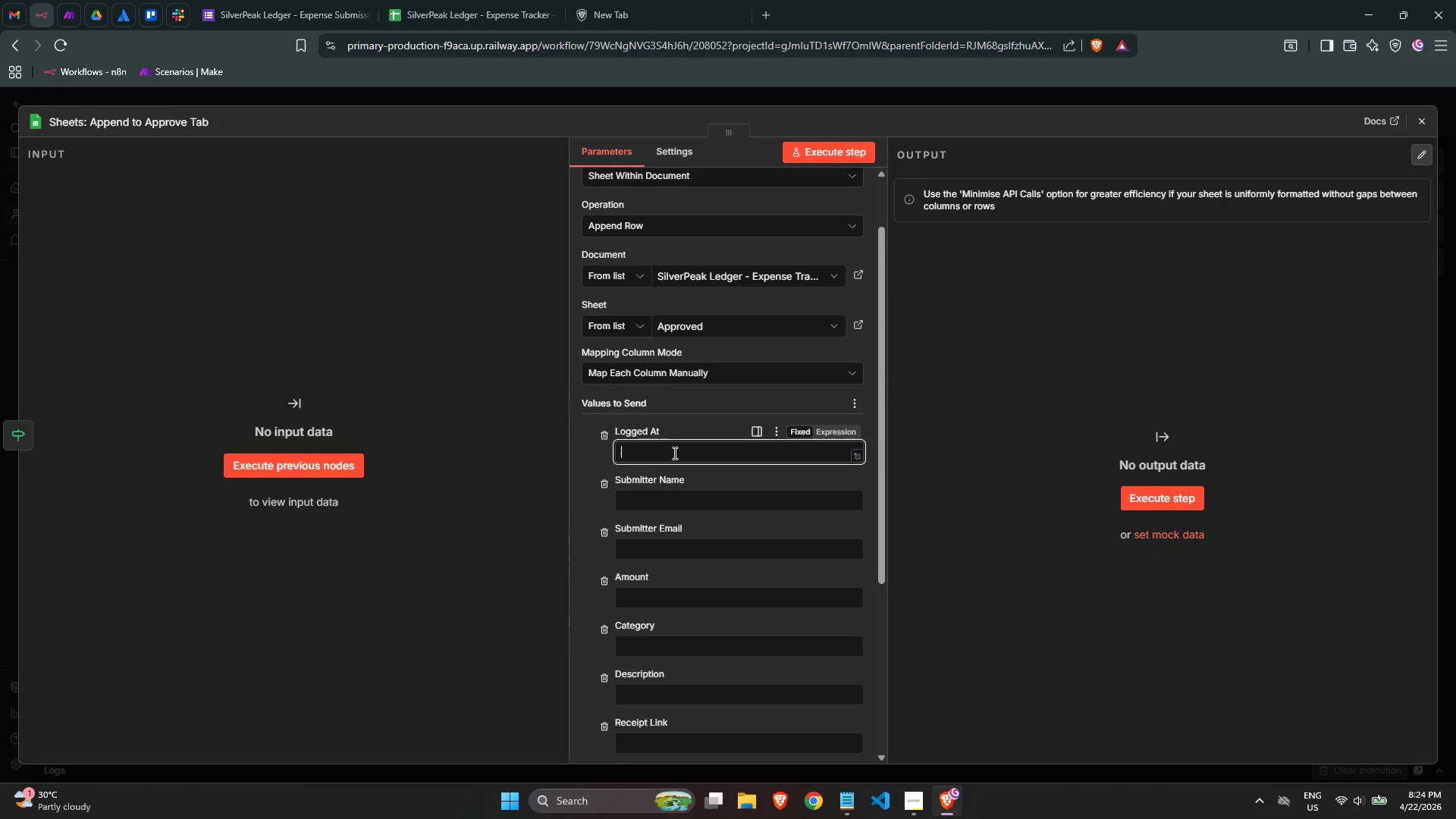 
scroll: coordinate [673, 453], scroll_direction: down, amount: 2.0
 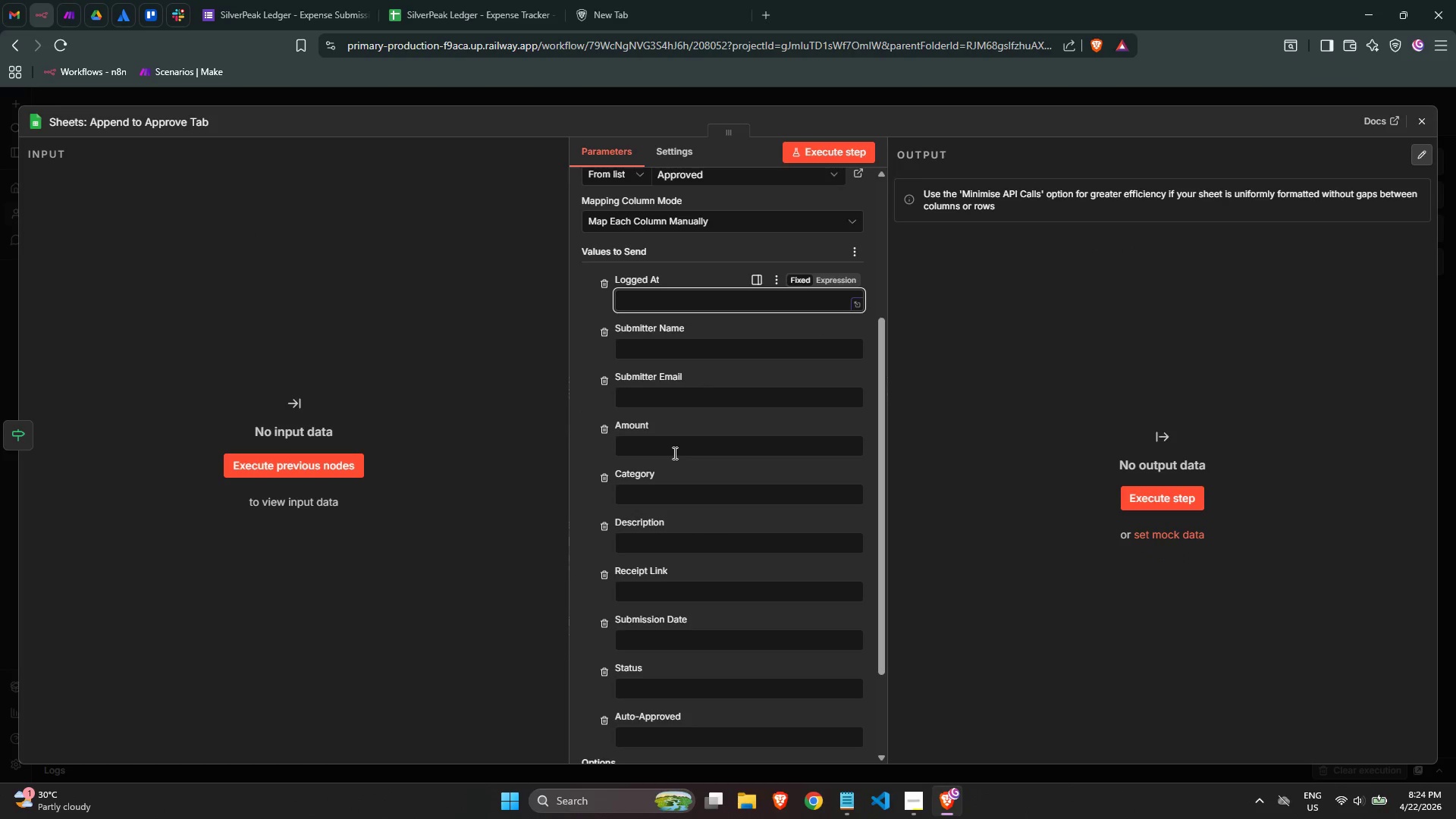 
scroll: coordinate [673, 453], scroll_direction: none, amount: 0.0
 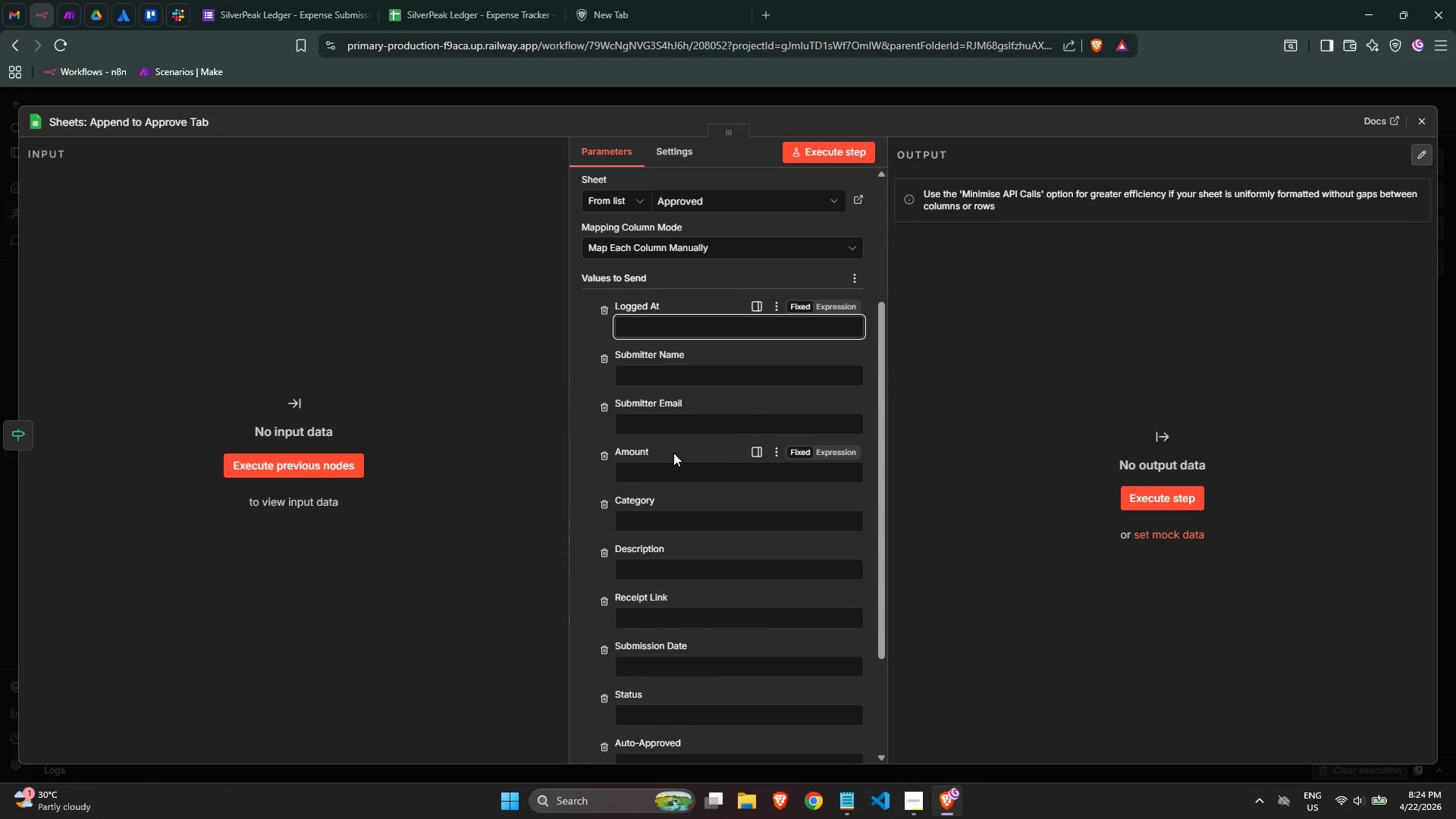 
key(Equal)
 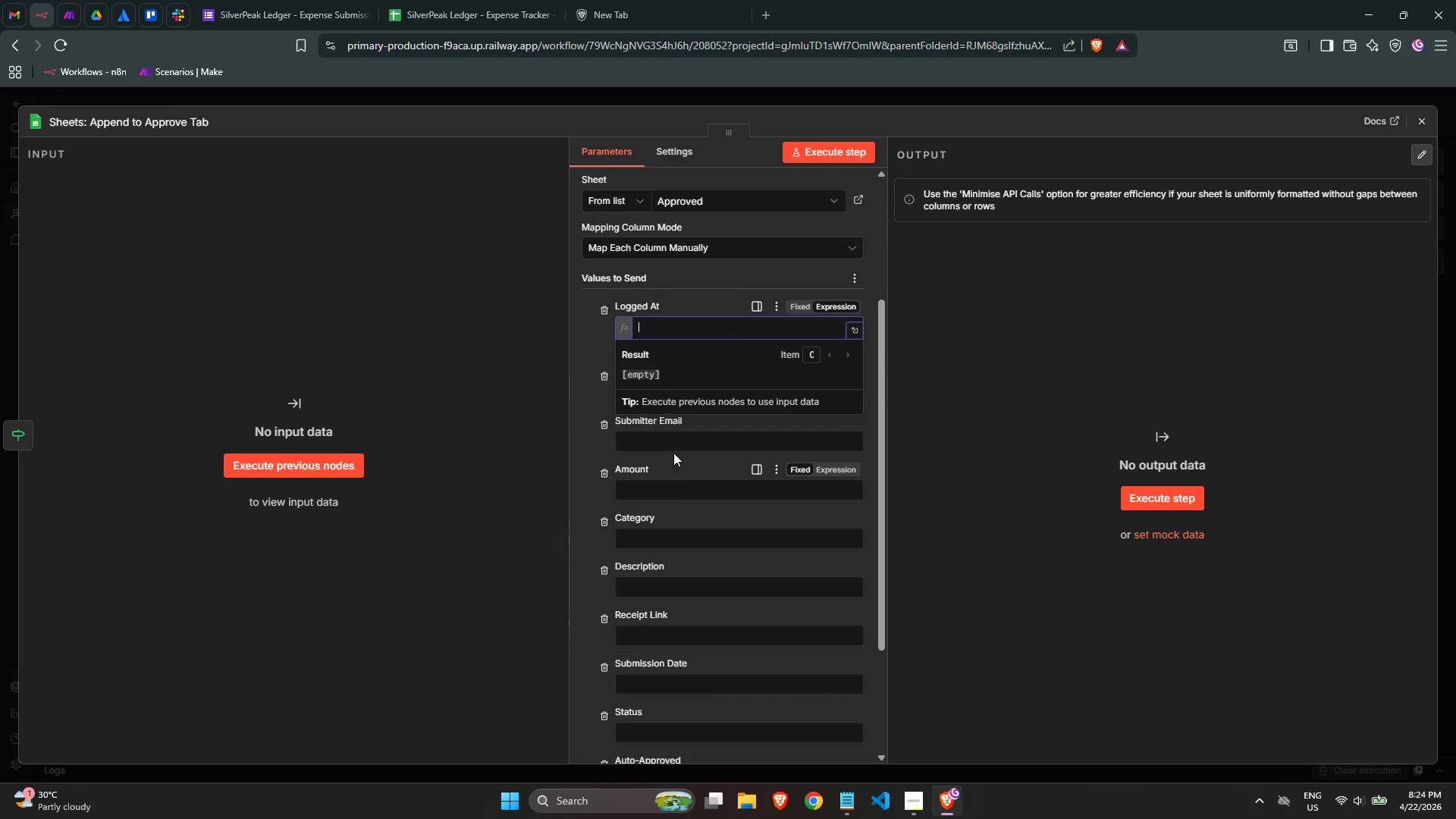 
key(Shift+BracketLeft)
 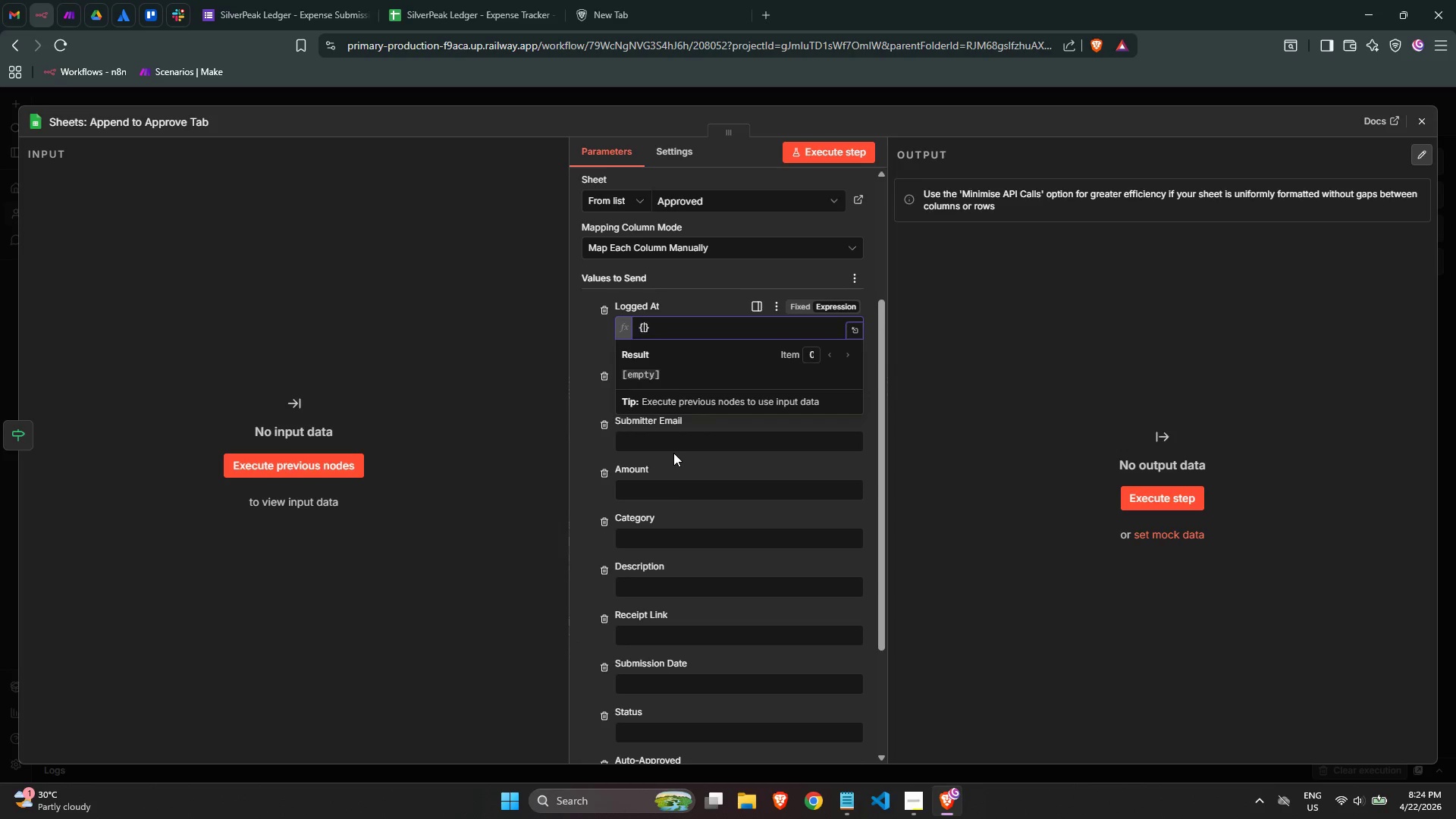 
key(Shift+BracketLeft)
 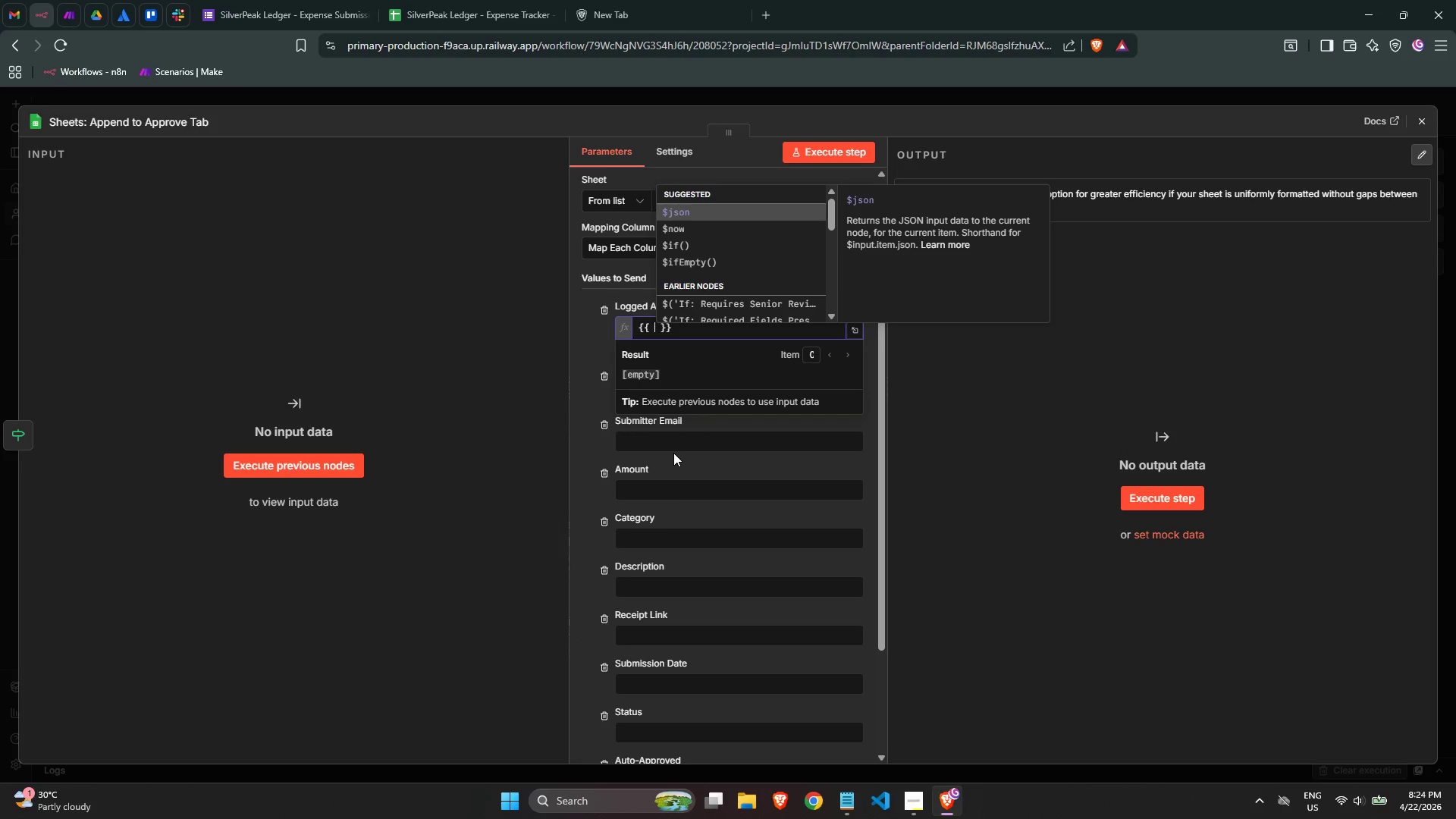 
key(Enter)
 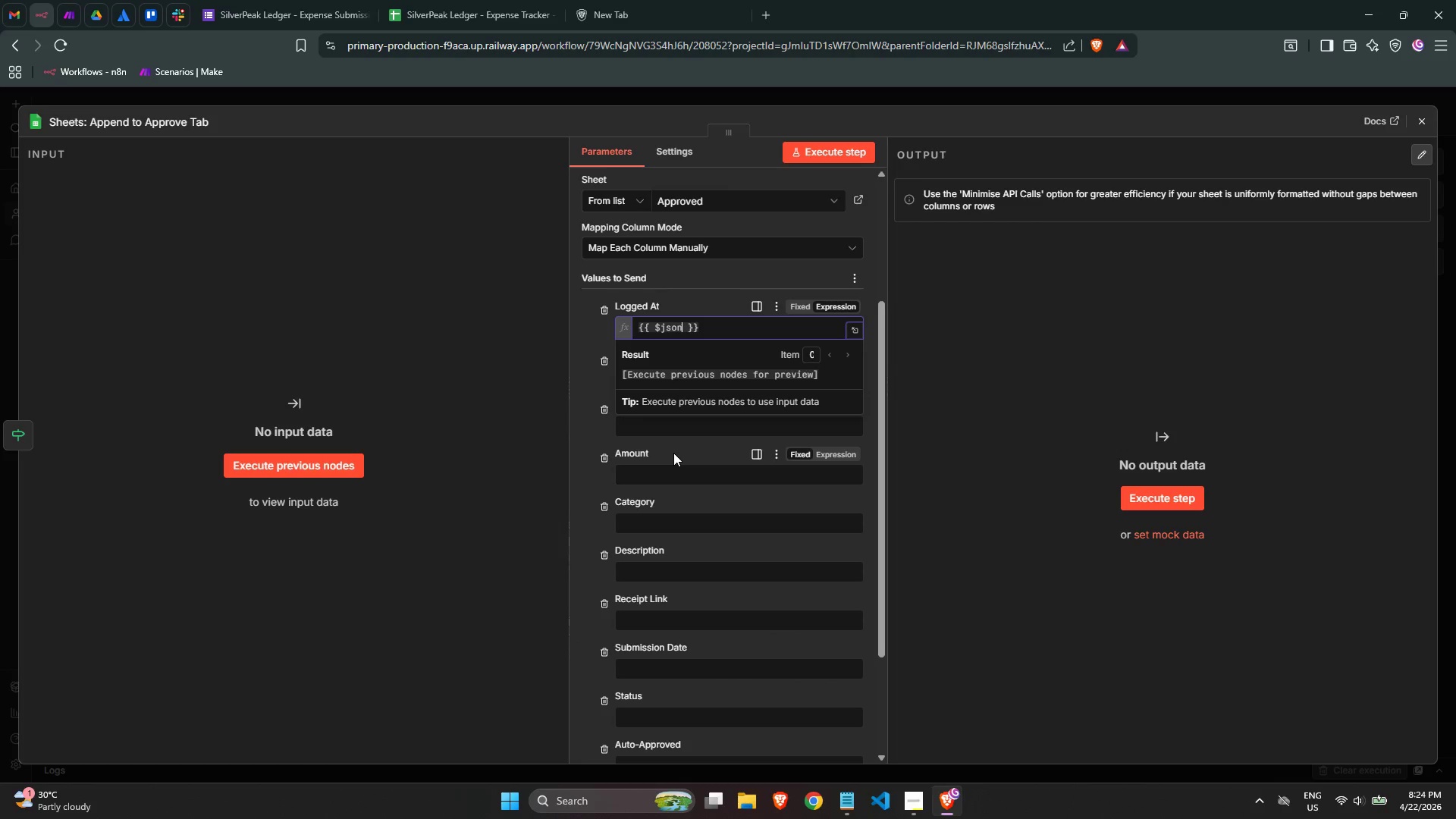 
type(.logged_at_readable)
 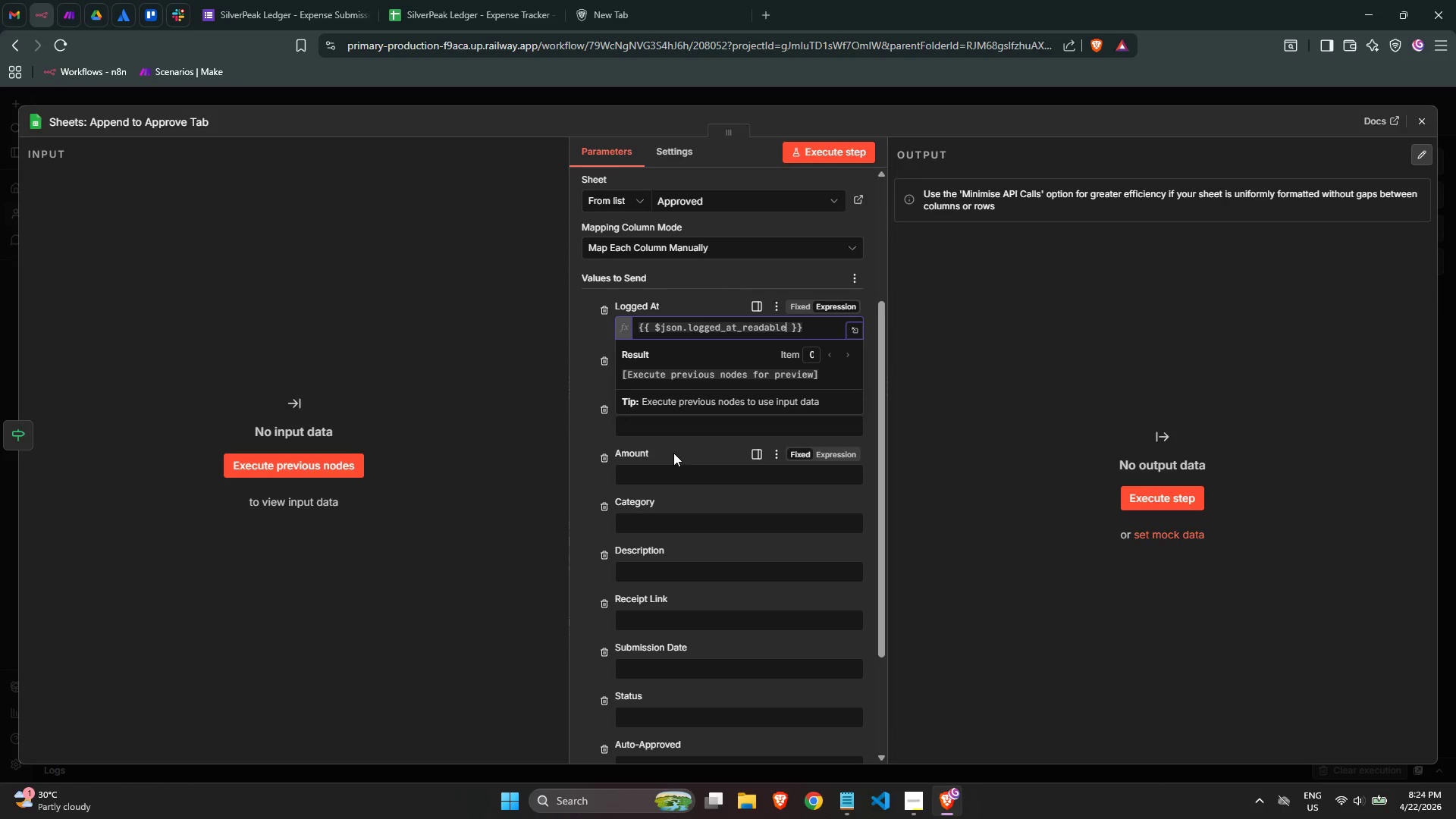 
left_click([676, 276])
 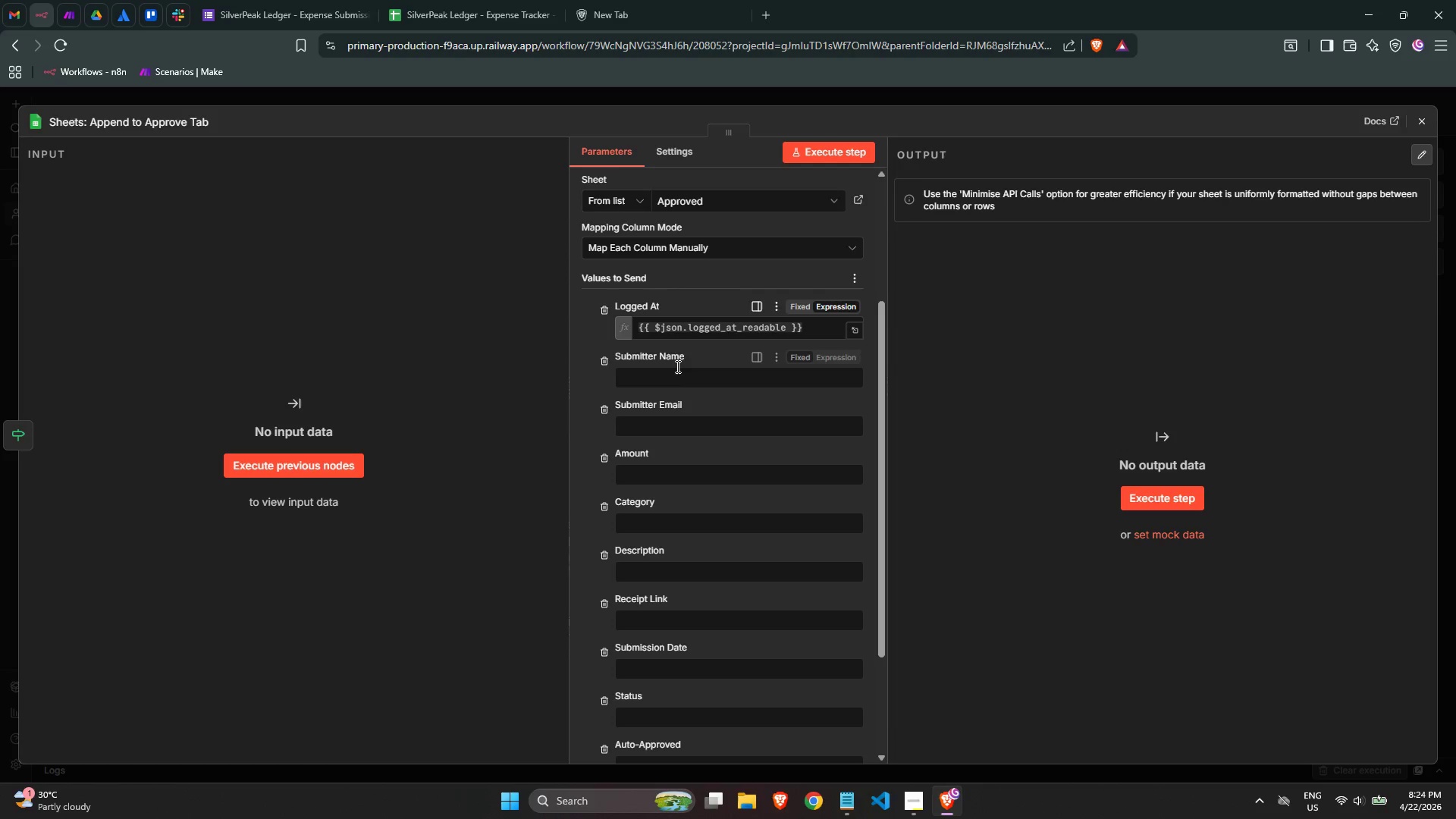 
left_click([672, 381])
 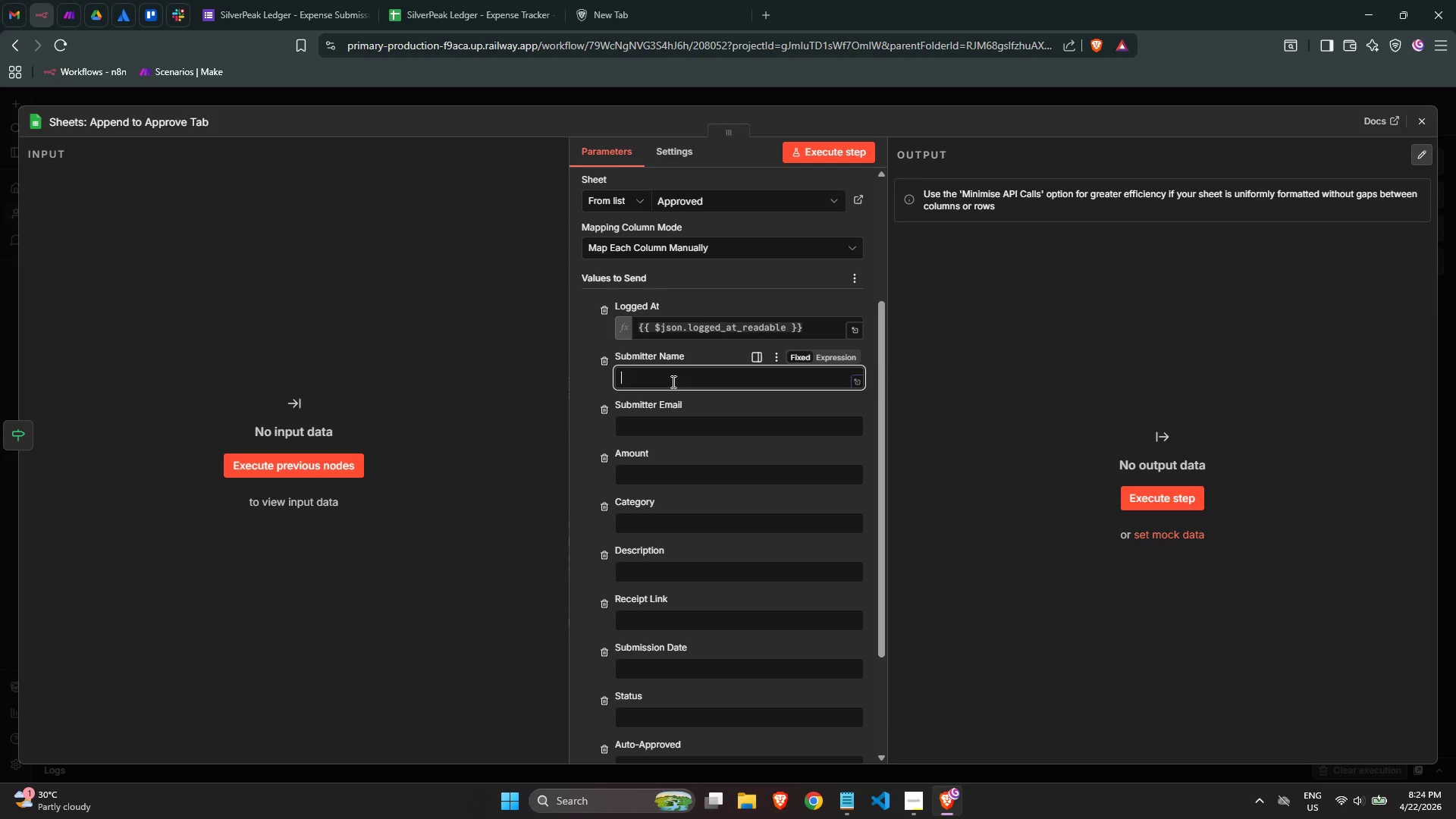 
key(Equal)
 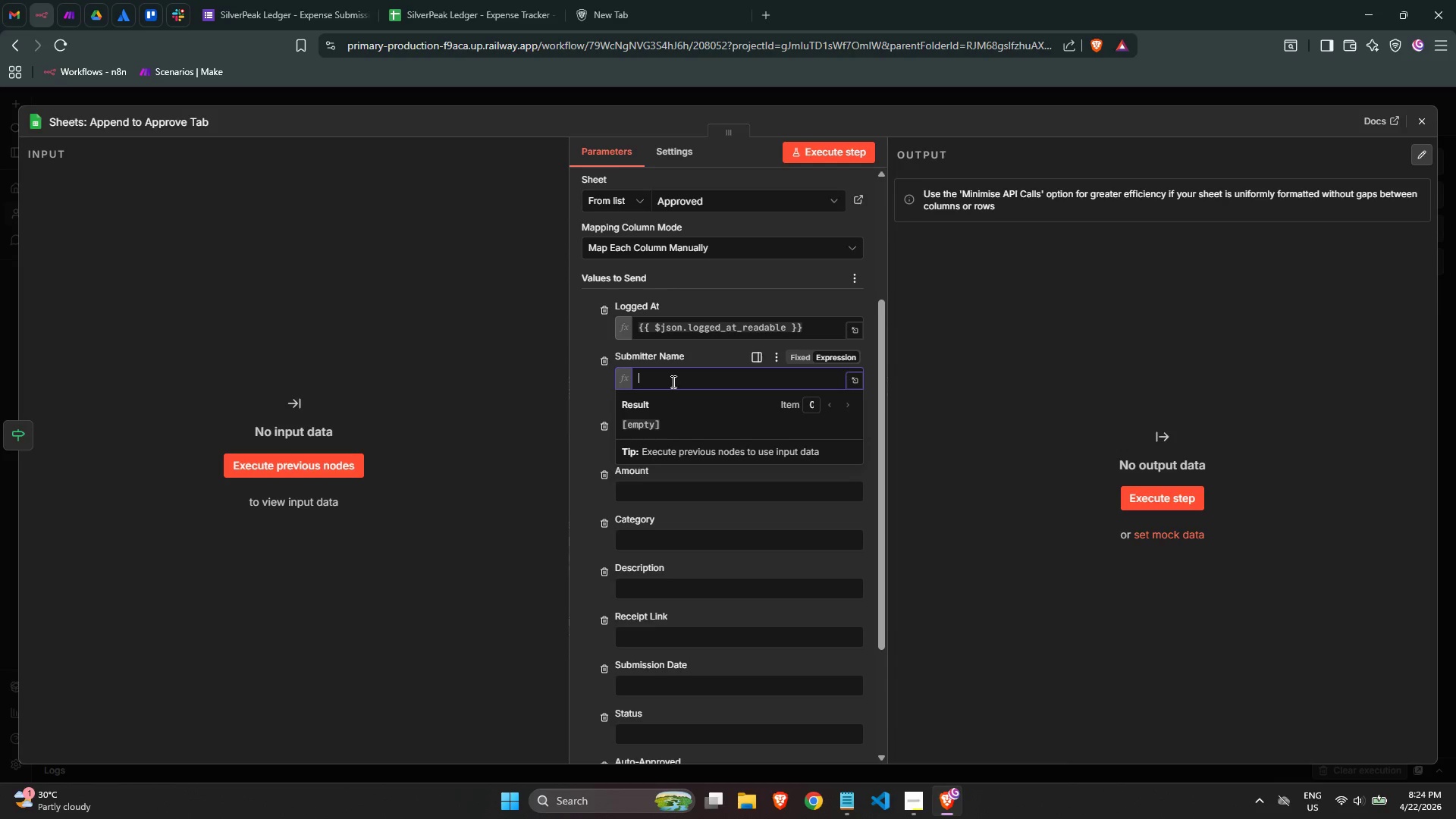 
key(Shift+BracketLeft)
 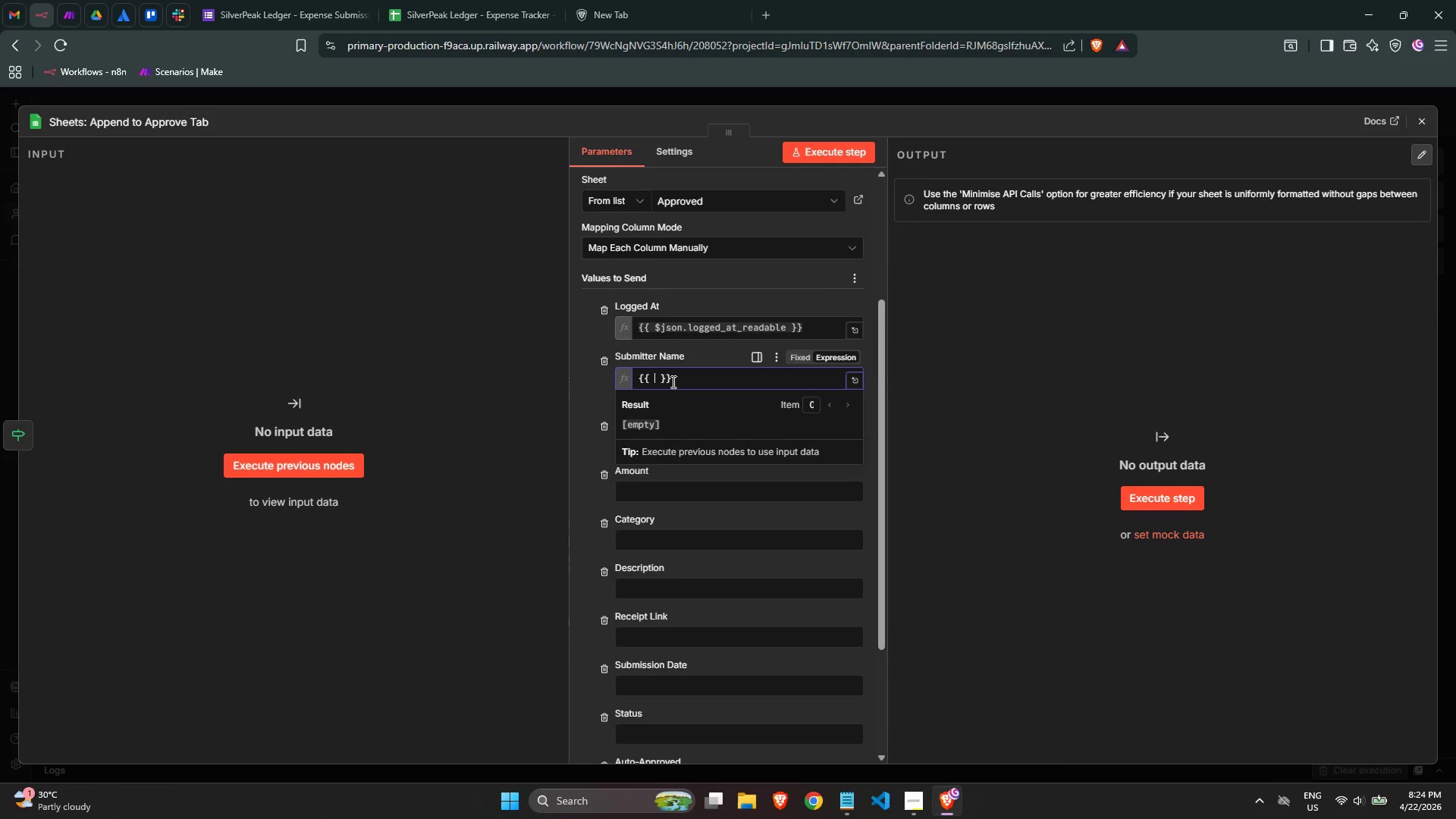 
key(Shift+BracketLeft)
 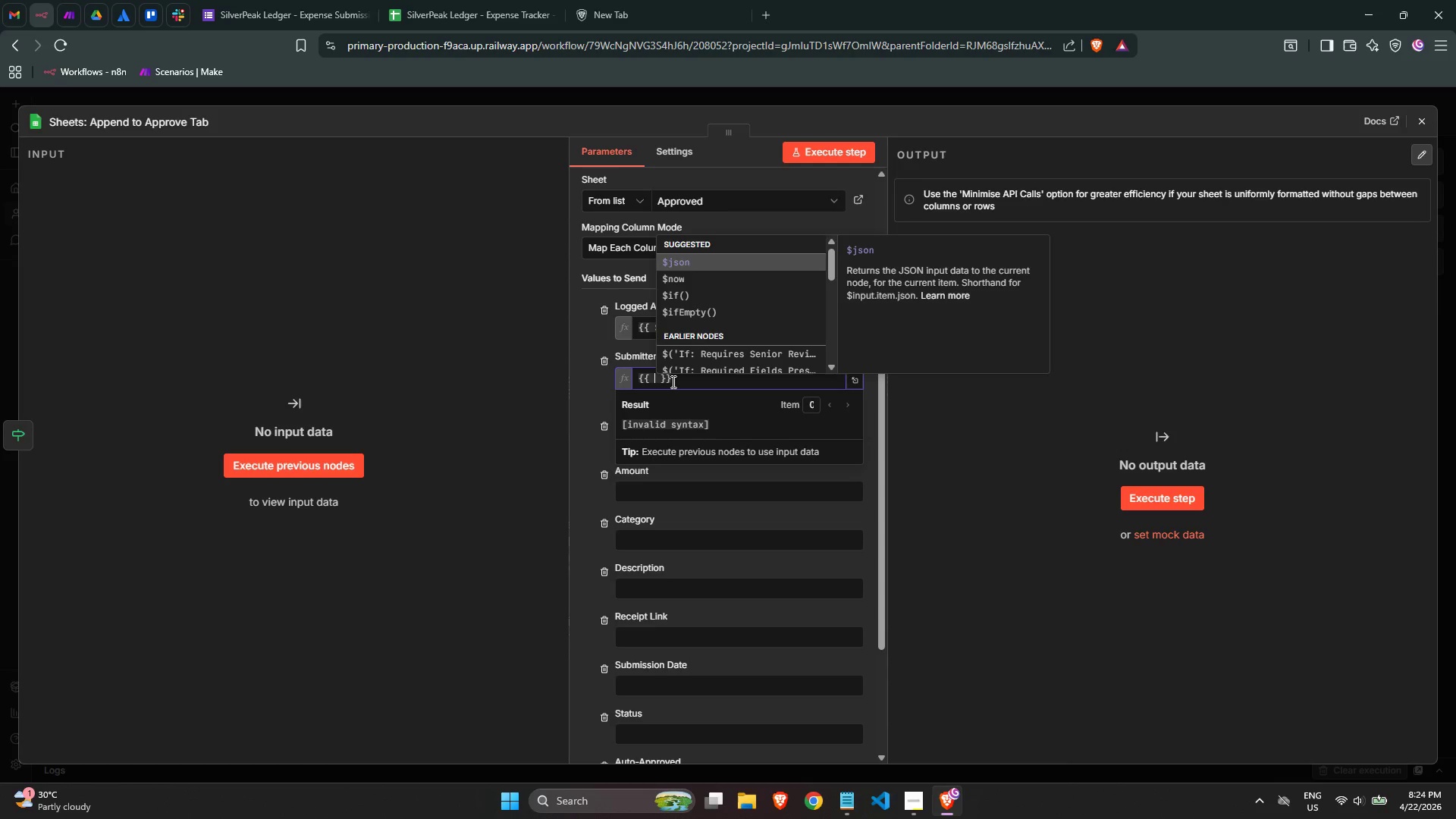 
key(Enter)
 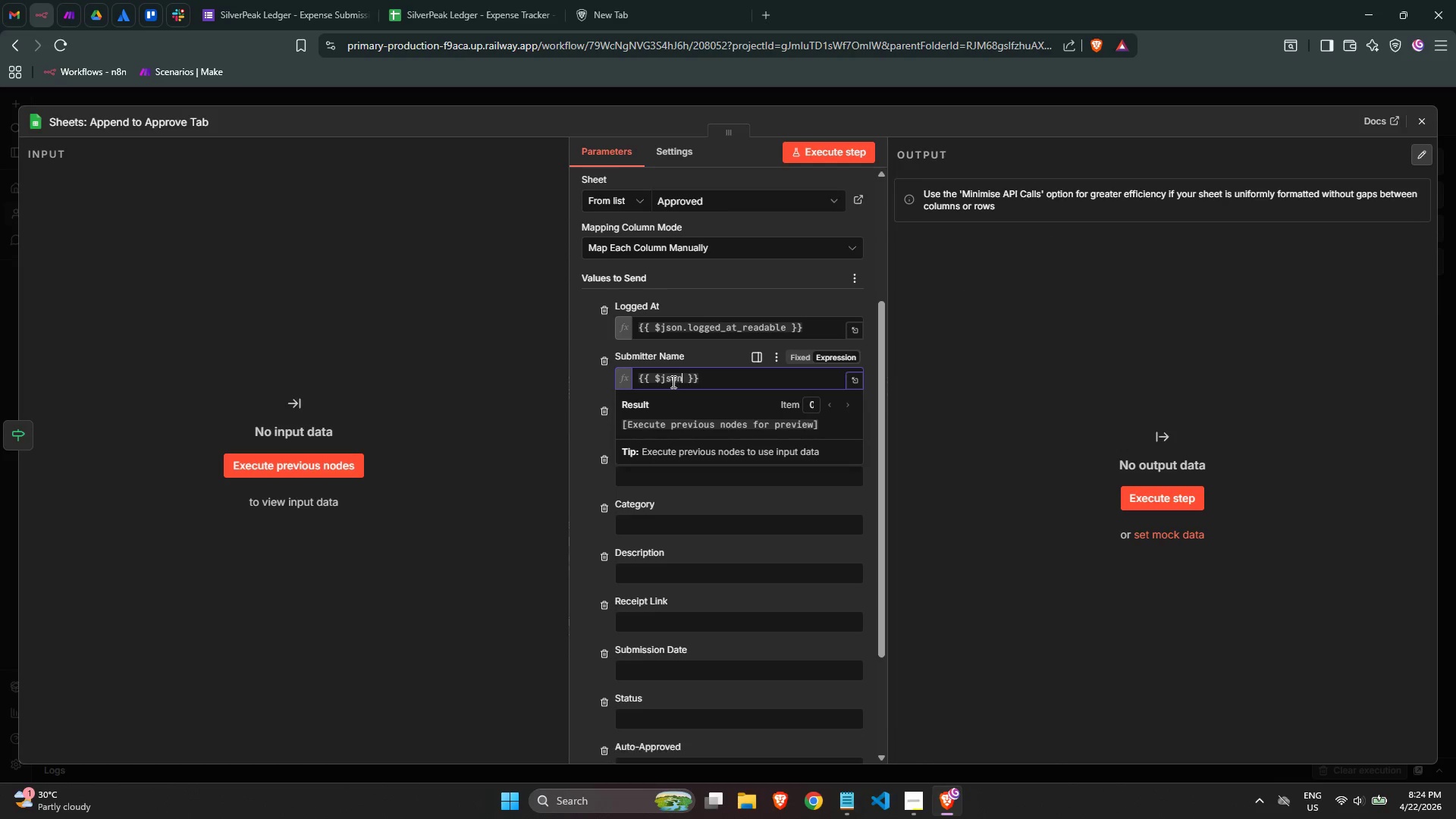 
type(.submi)
key(Backspace)
type(itter_name)
 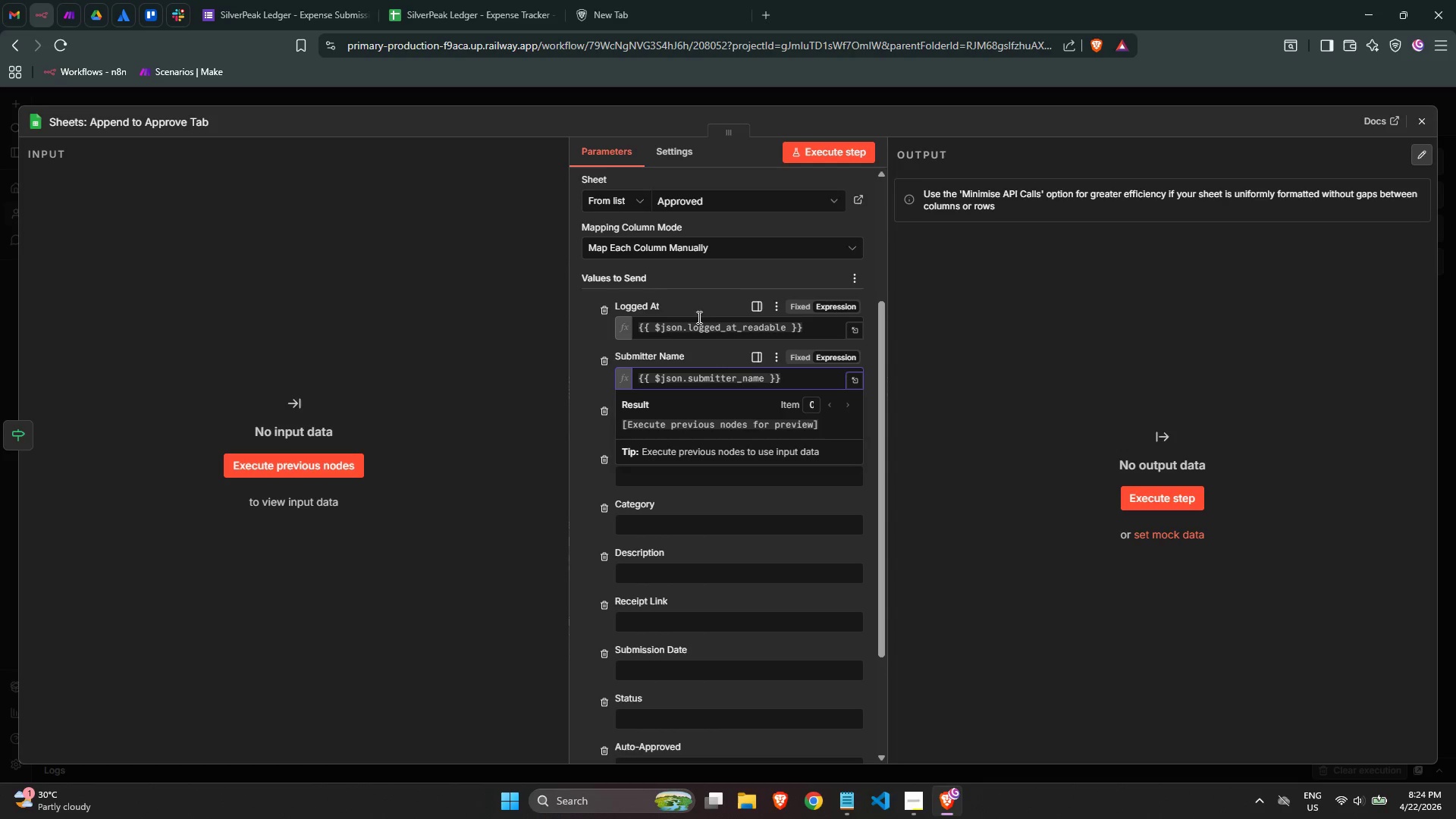 
left_click([714, 299])
 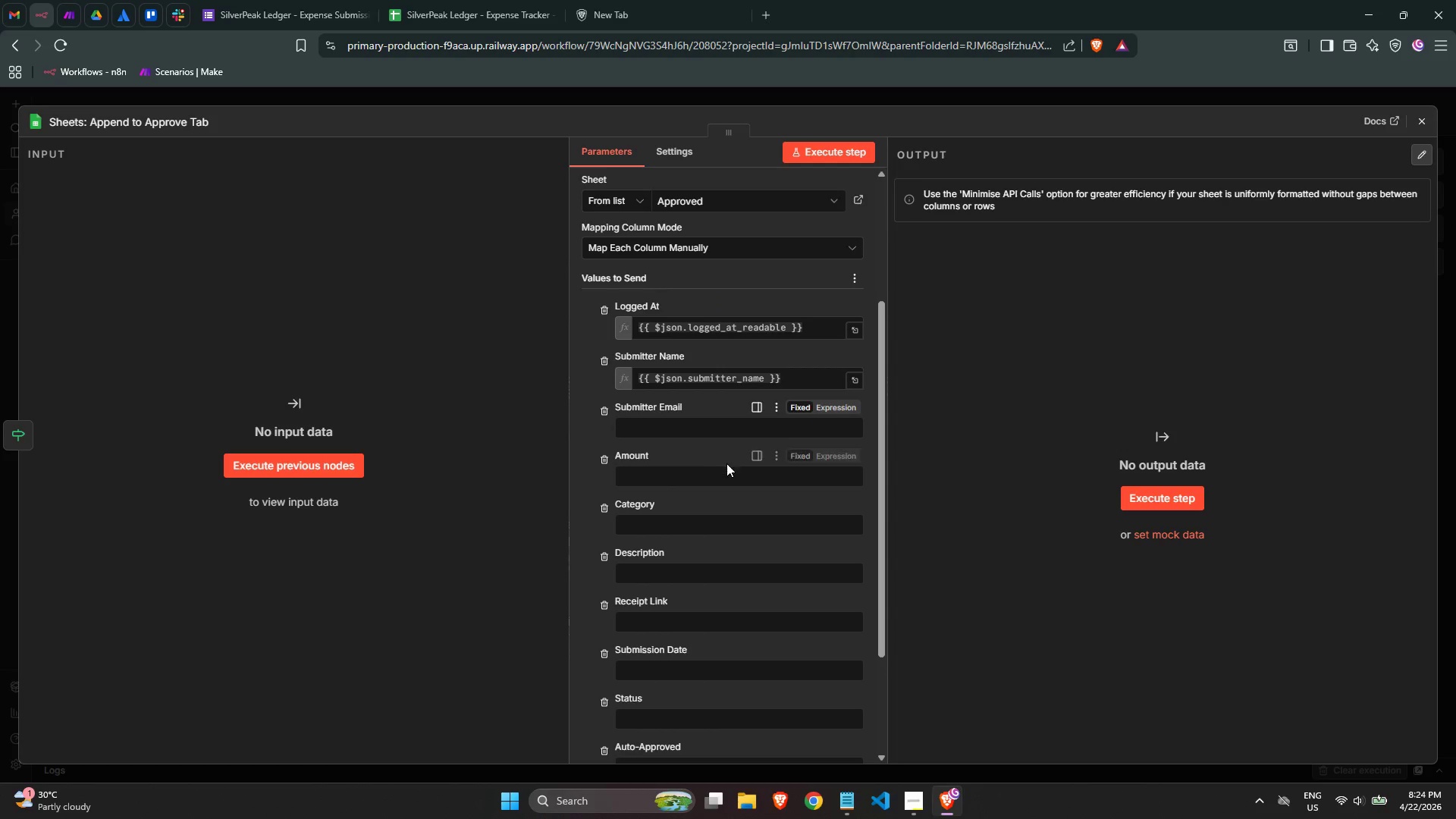 
left_click([698, 426])
 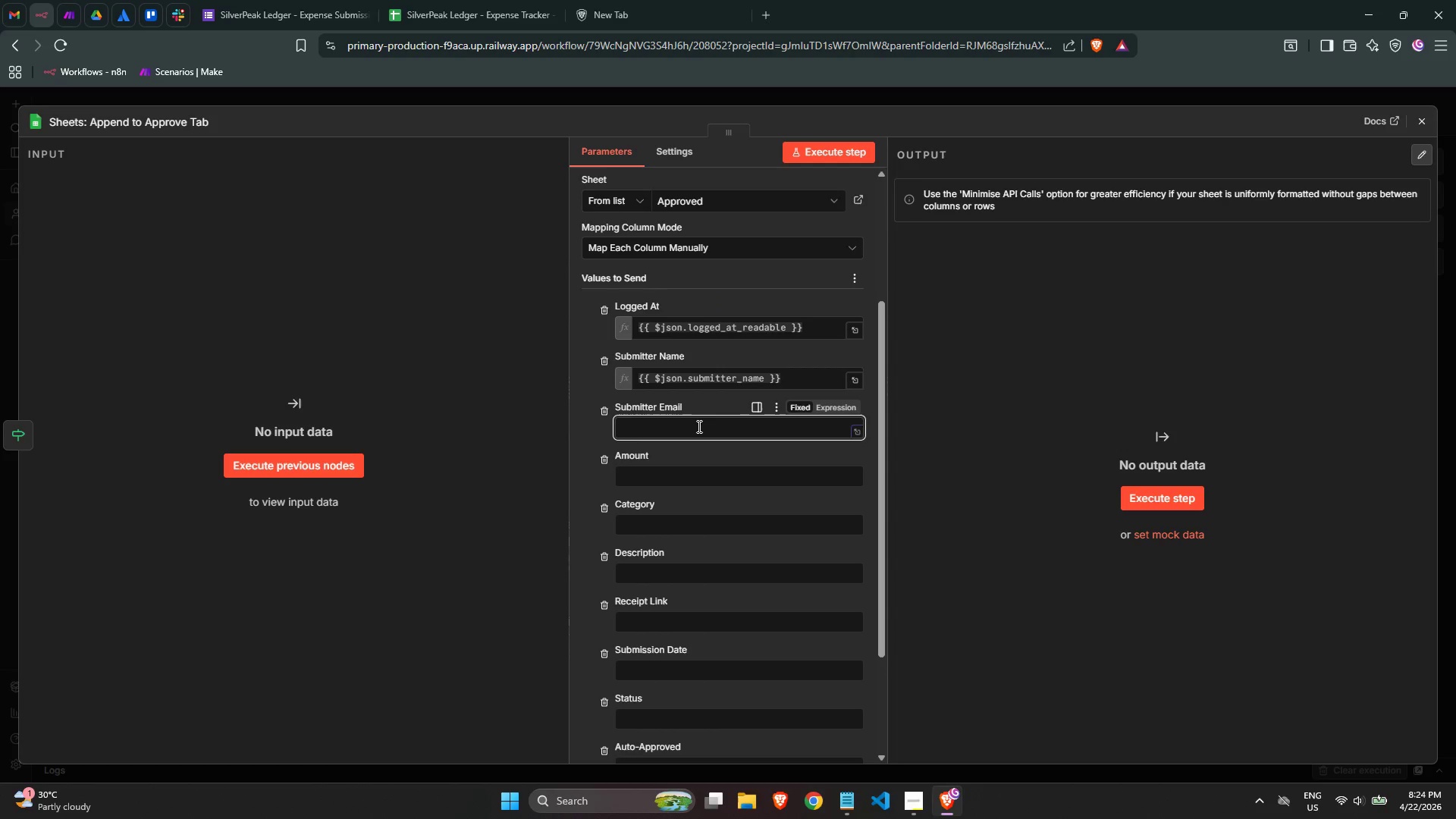 
key(Equal)
 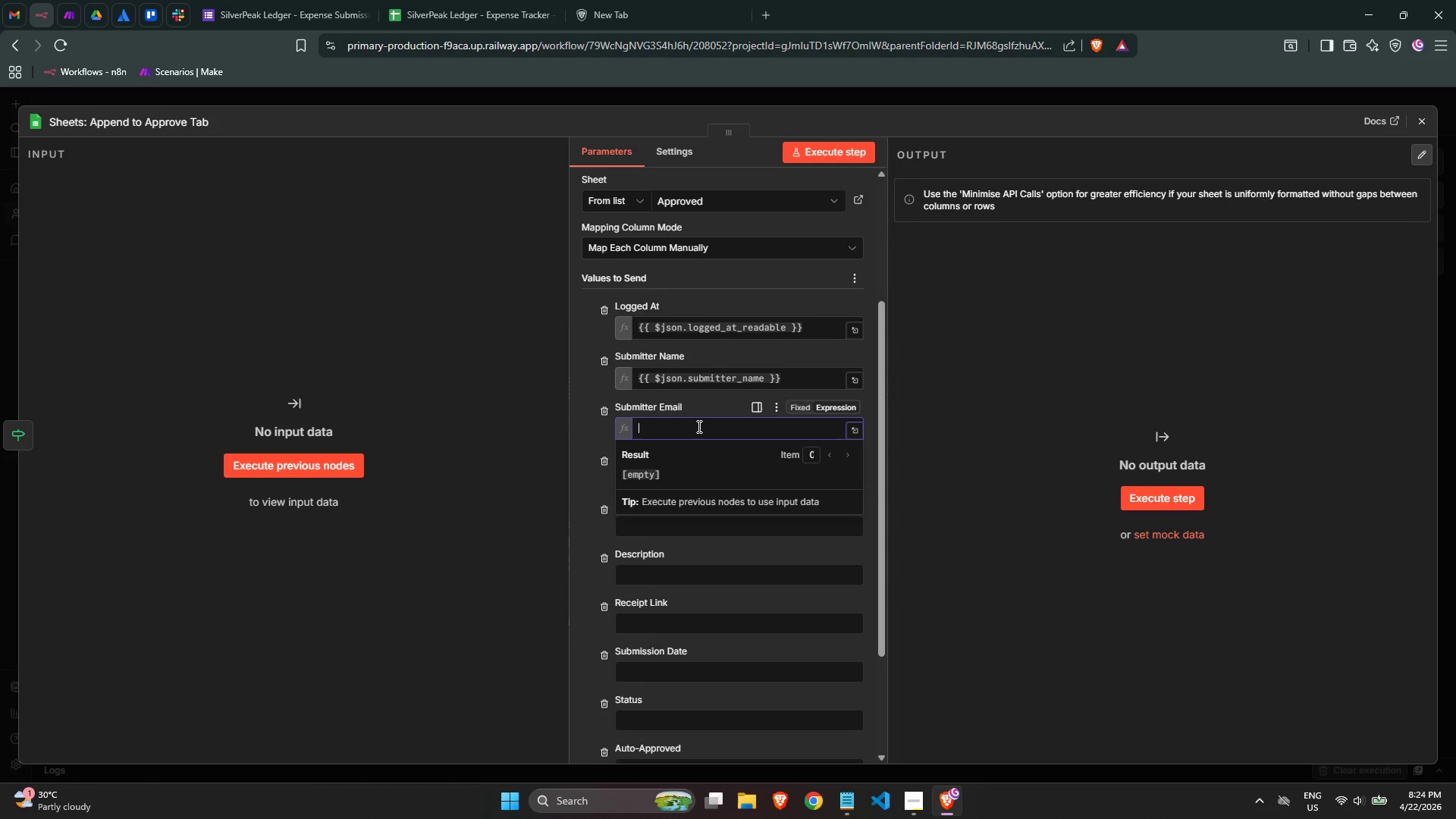 
key(Shift+BracketLeft)
 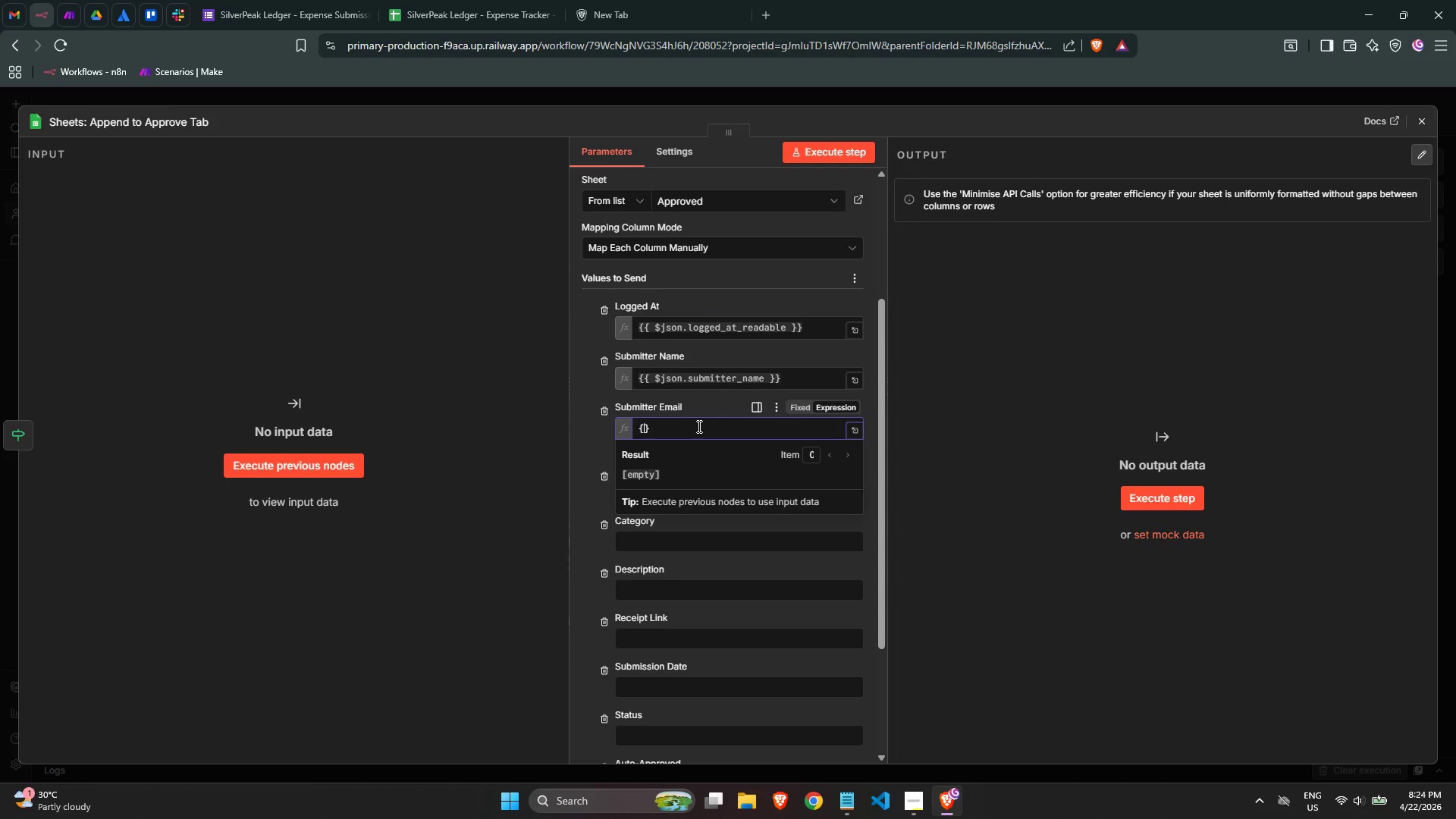 
key(Shift+BracketLeft)
 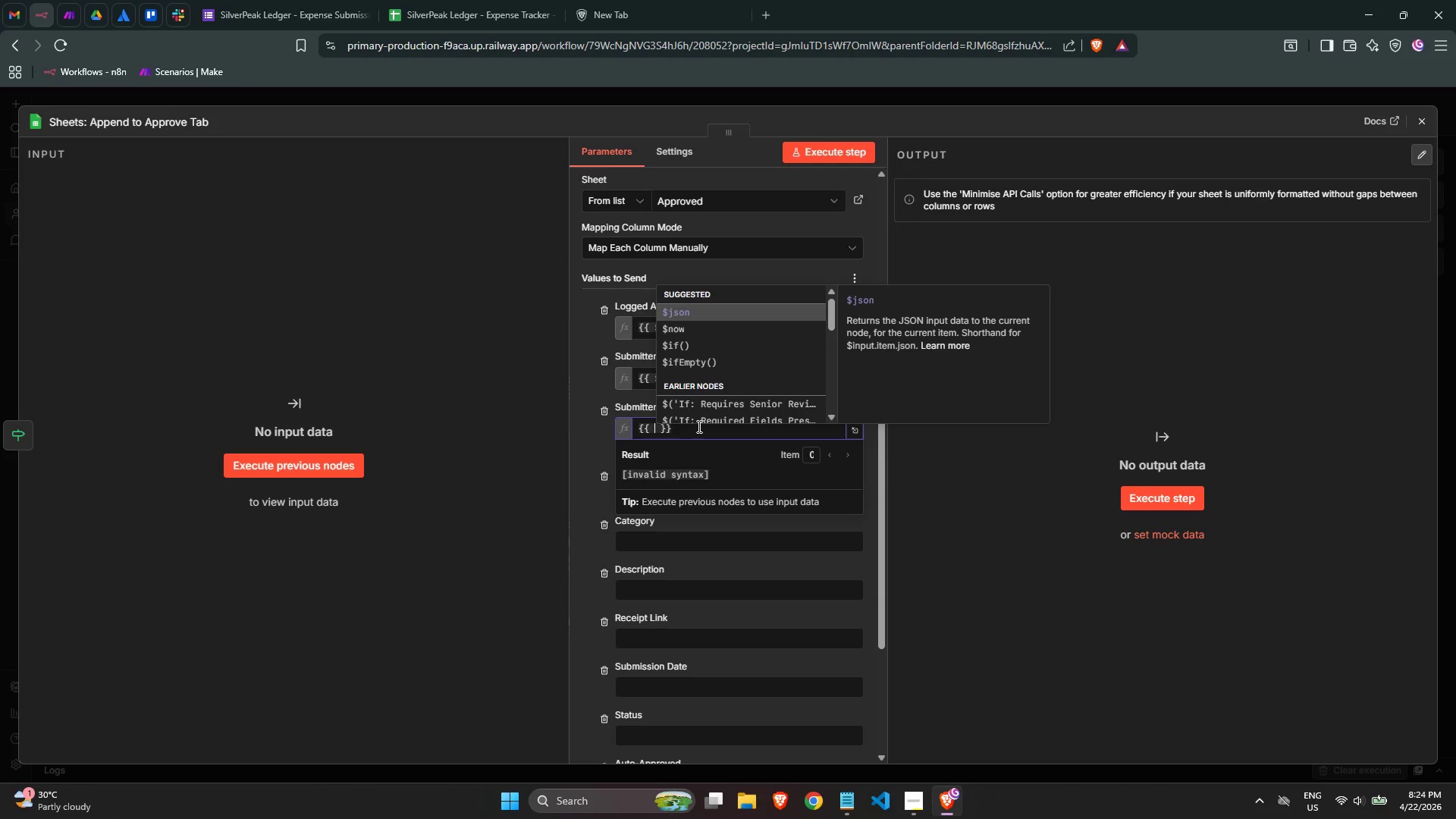 
key(Enter)
 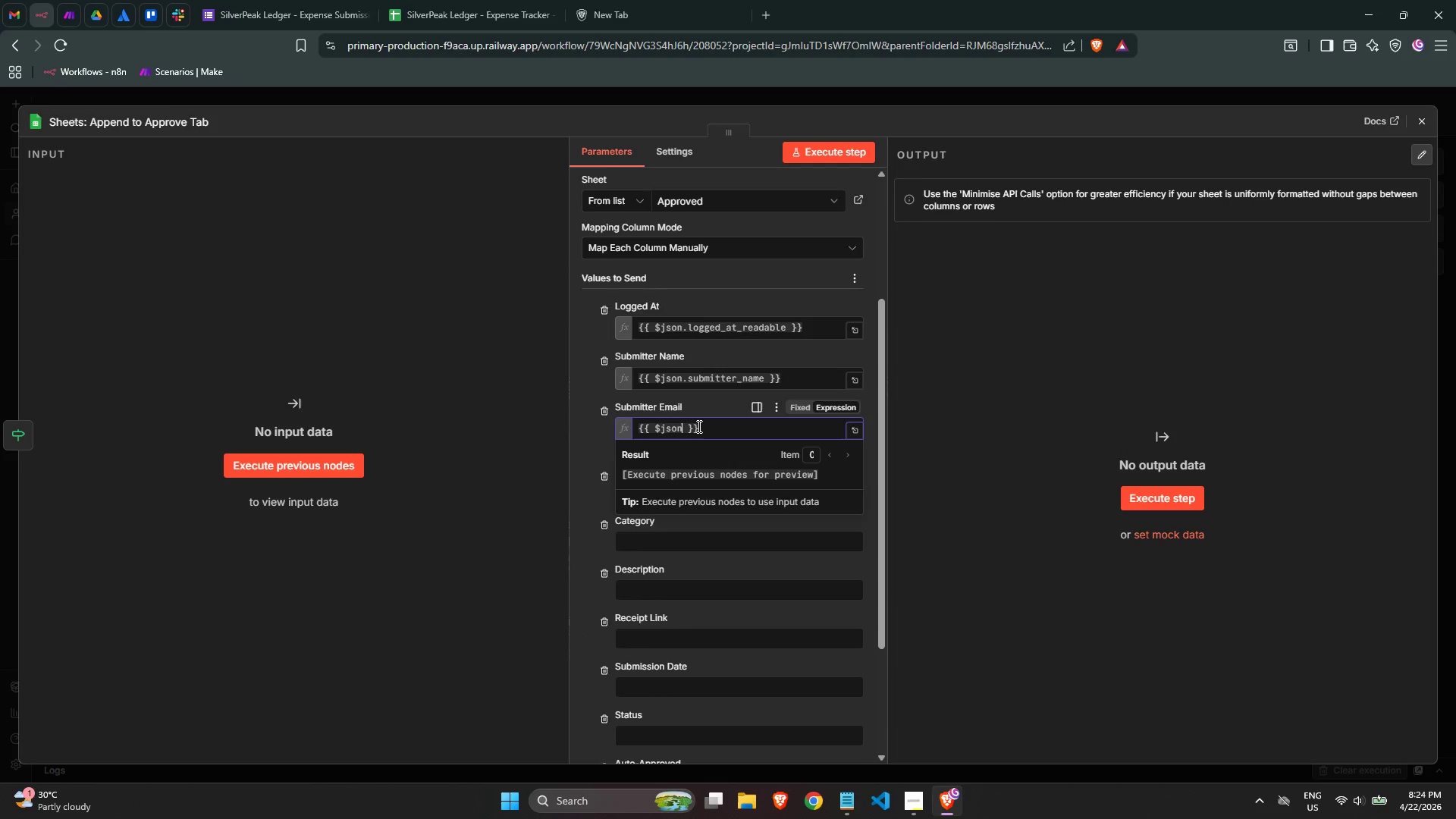 
type(.sumi)
key(Backspace)
key(Backspace)
type(bmj)
key(Backspace)
type(itter_m)
key(Backspace)
type(email)
 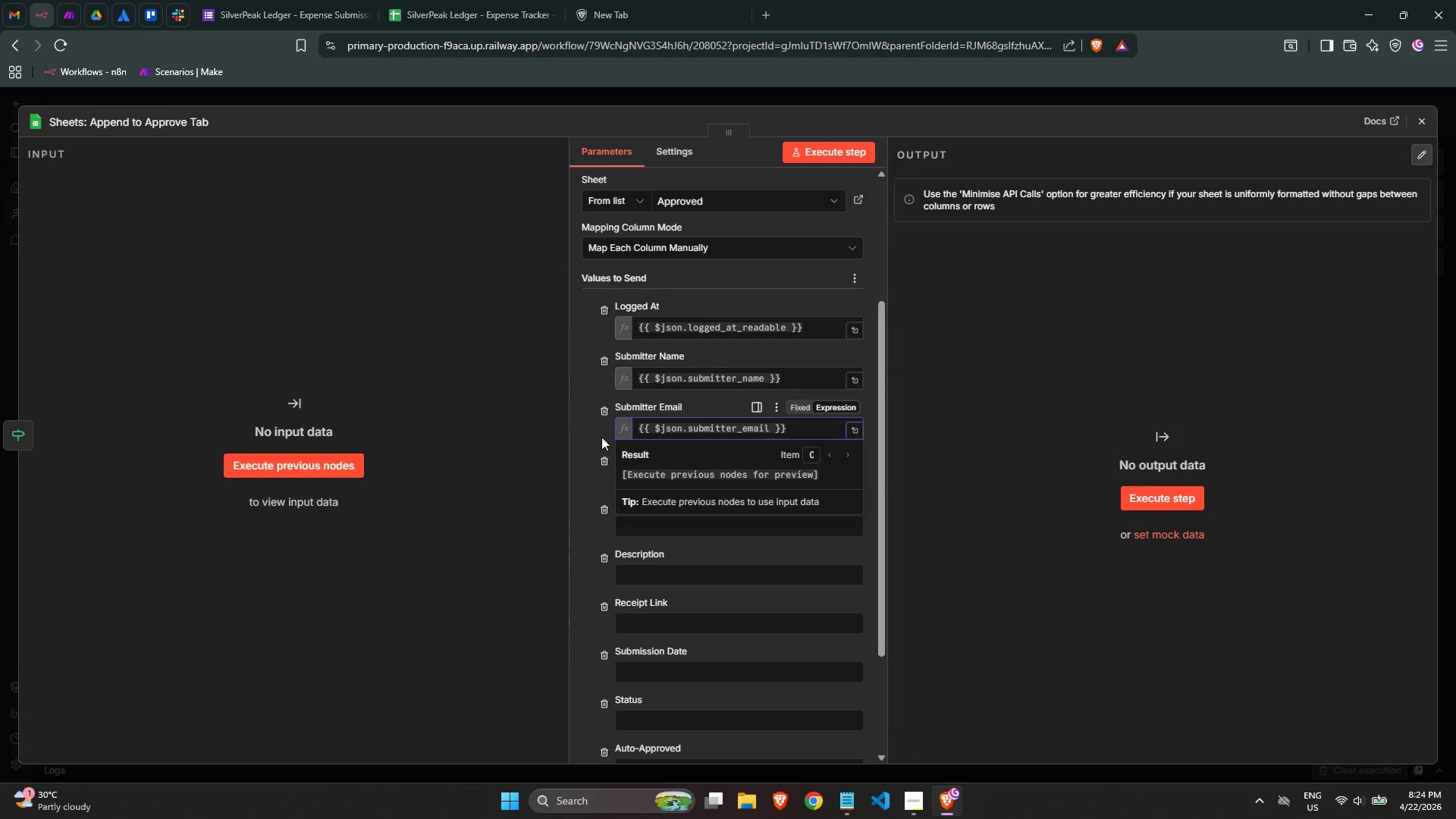 
left_click([582, 391])
 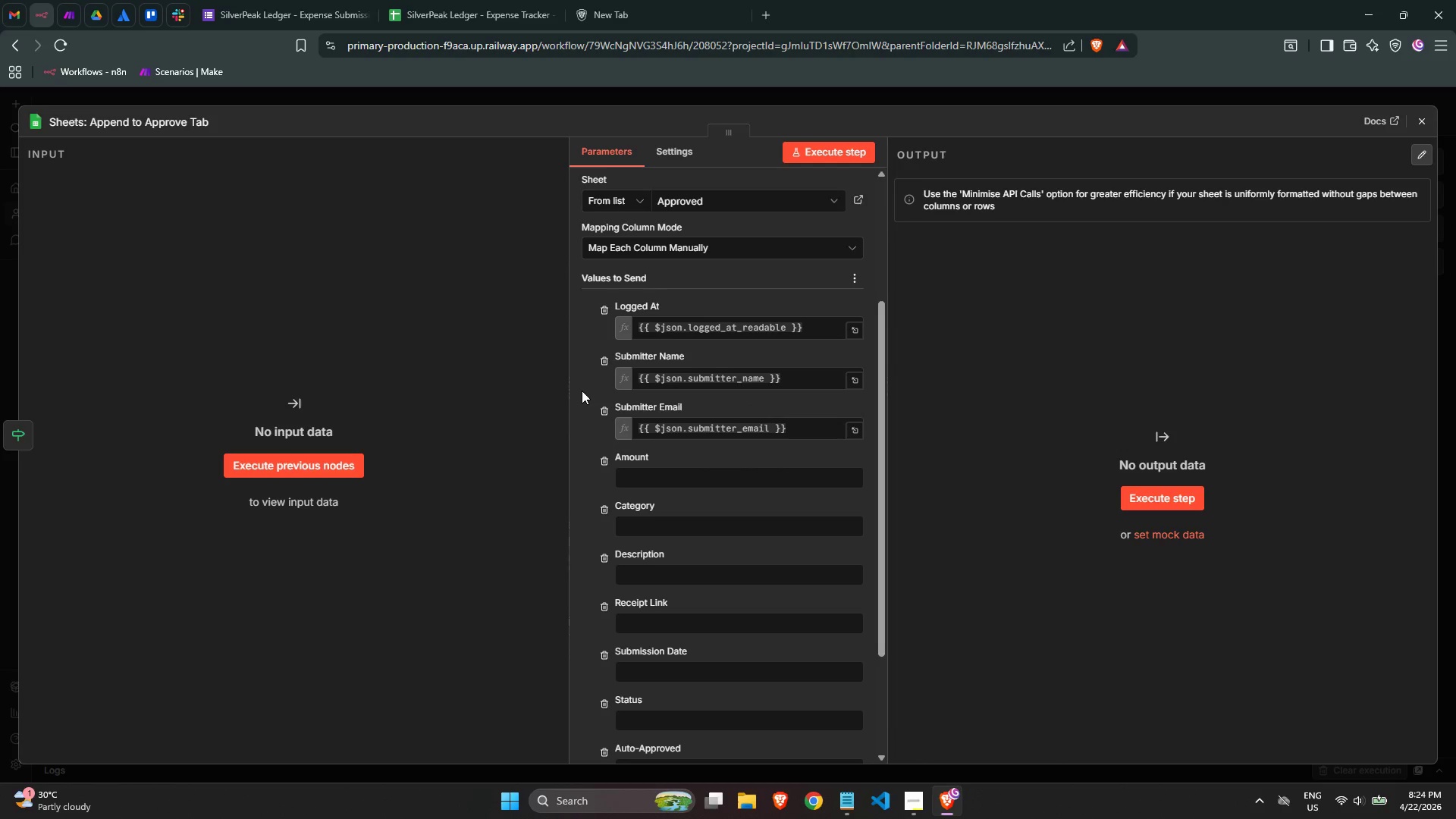 
wait(13.19)
 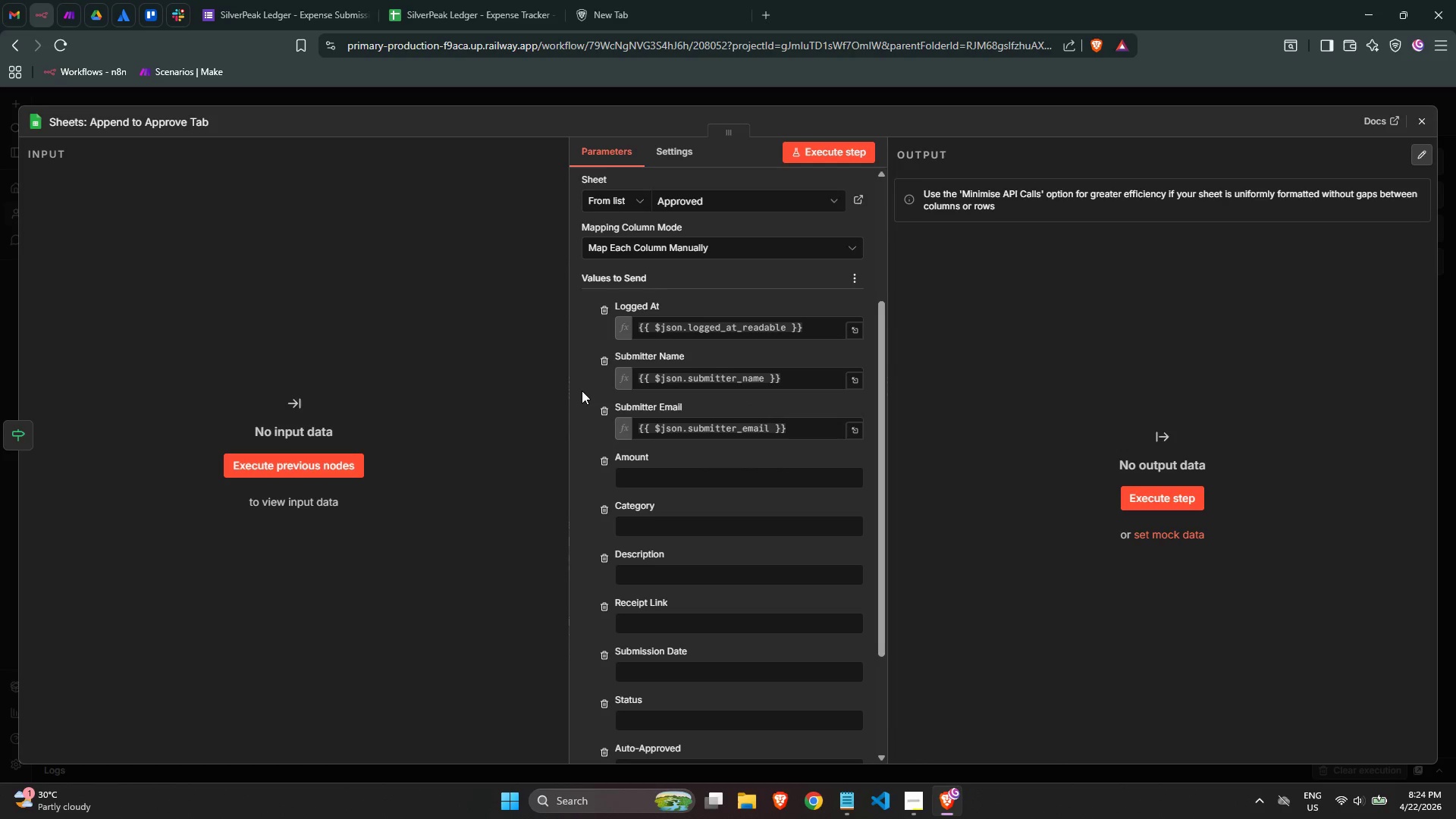 
left_click([666, 482])
 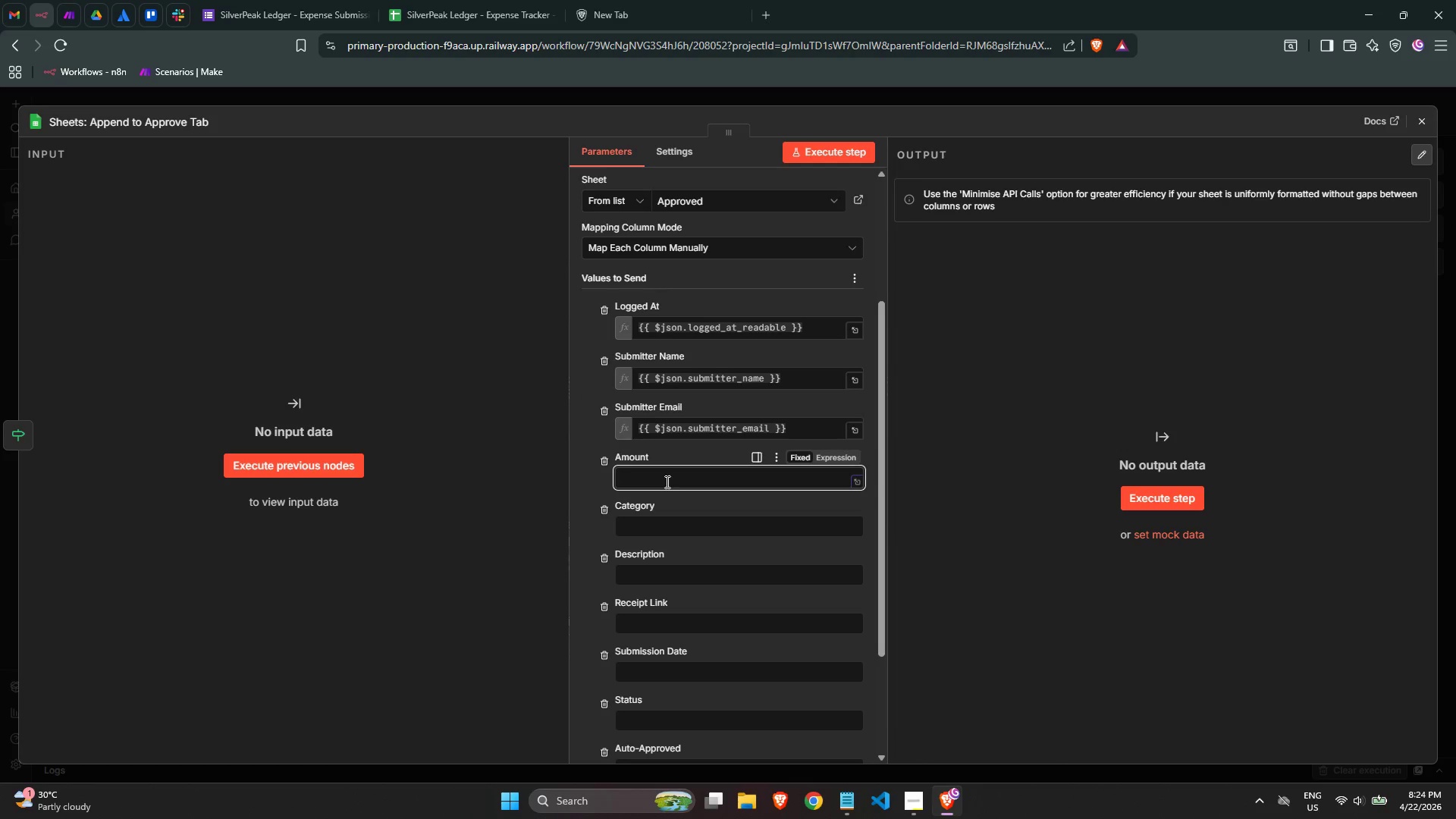 
key(Equal)
 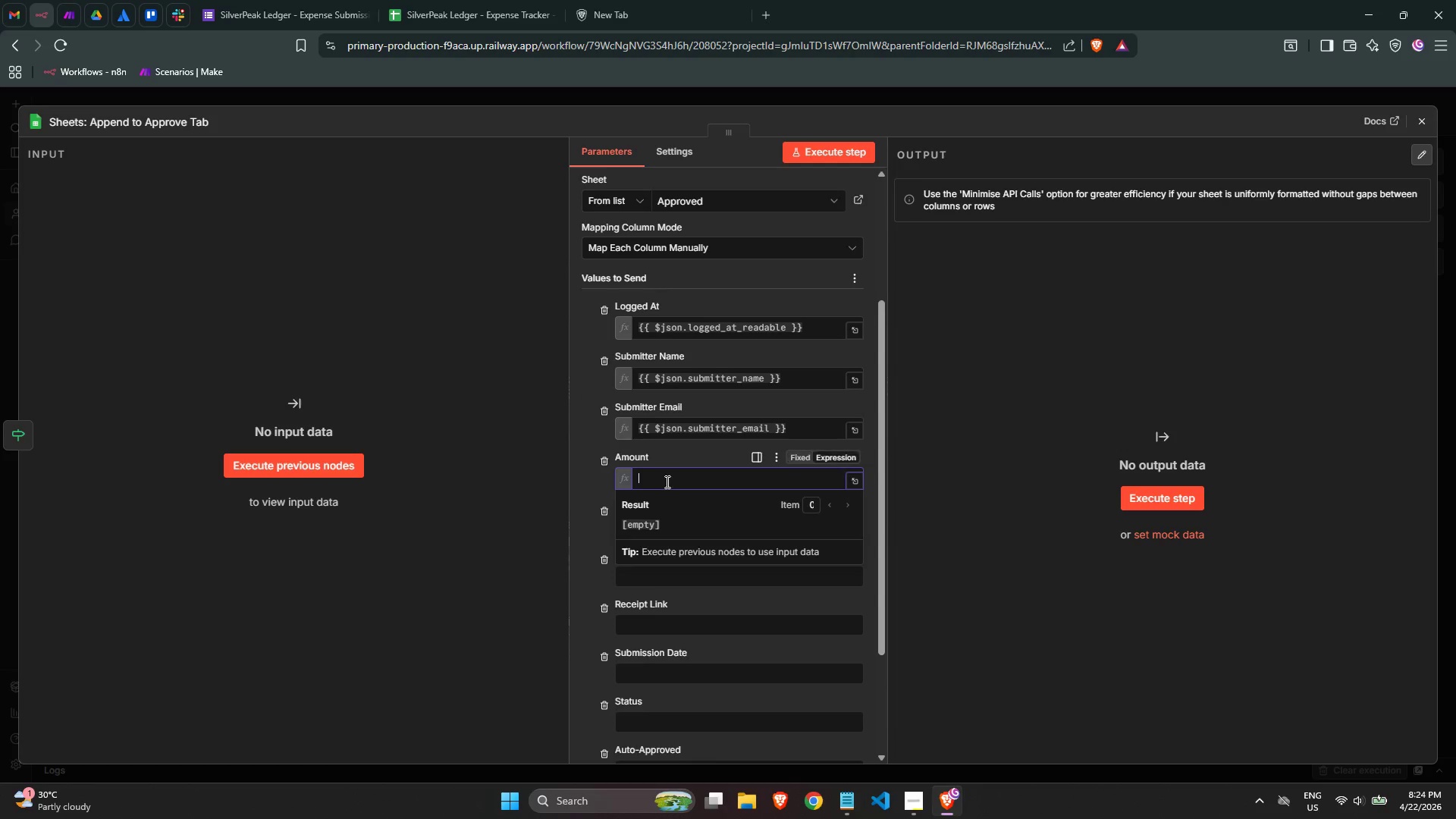 
key(Shift+BracketLeft)
 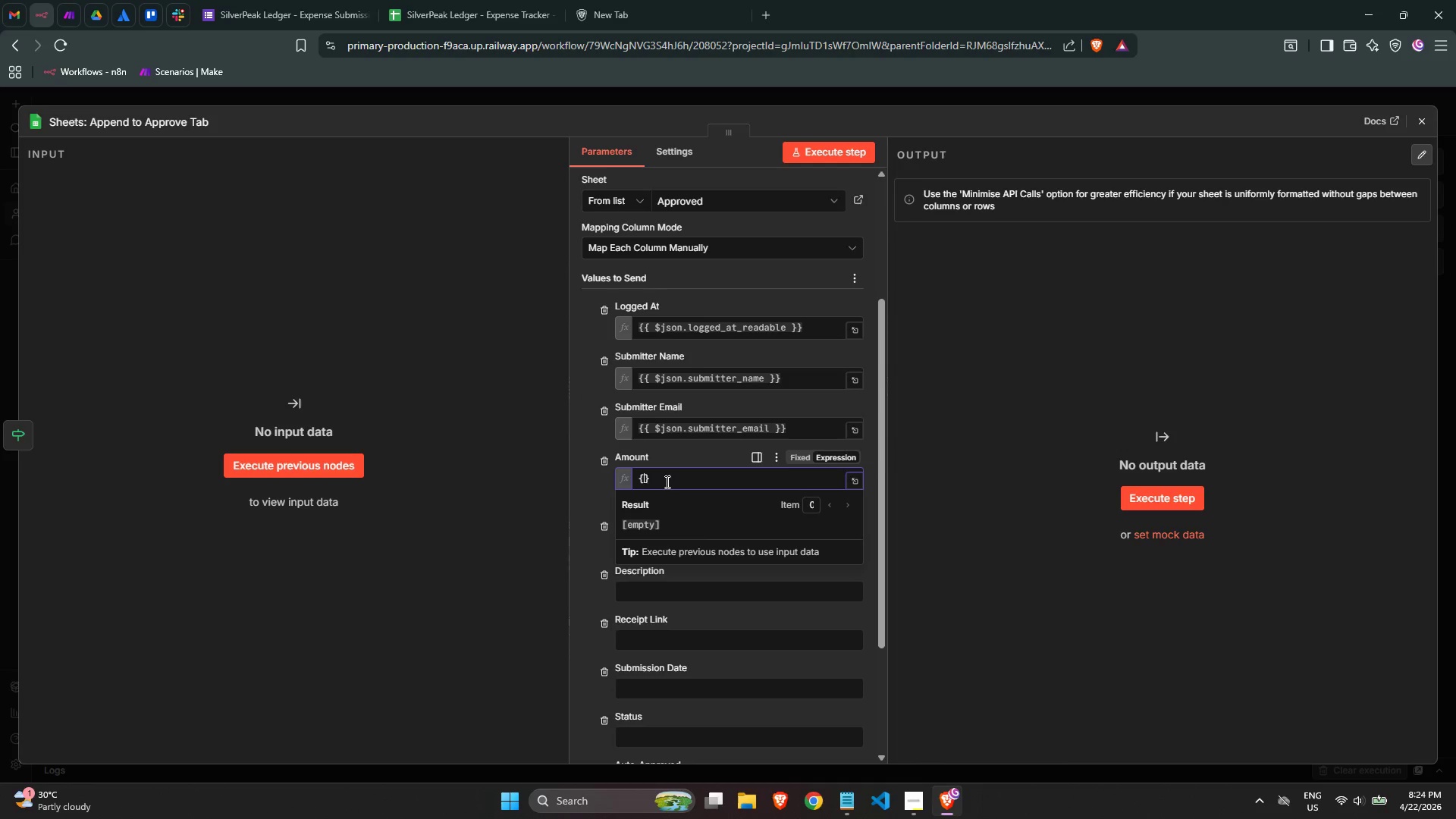 
key(Shift+BracketLeft)
 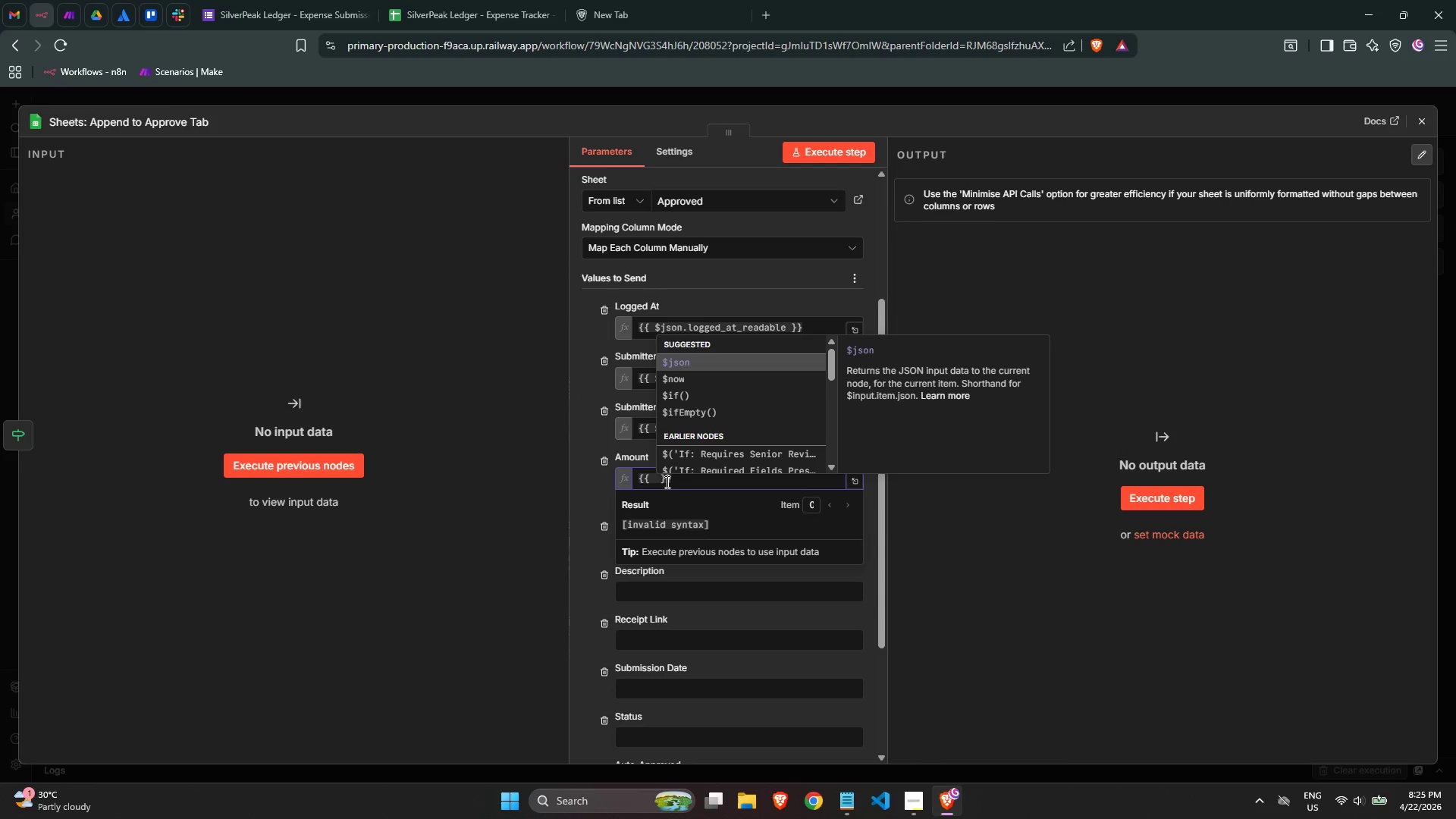 
key(Enter)
 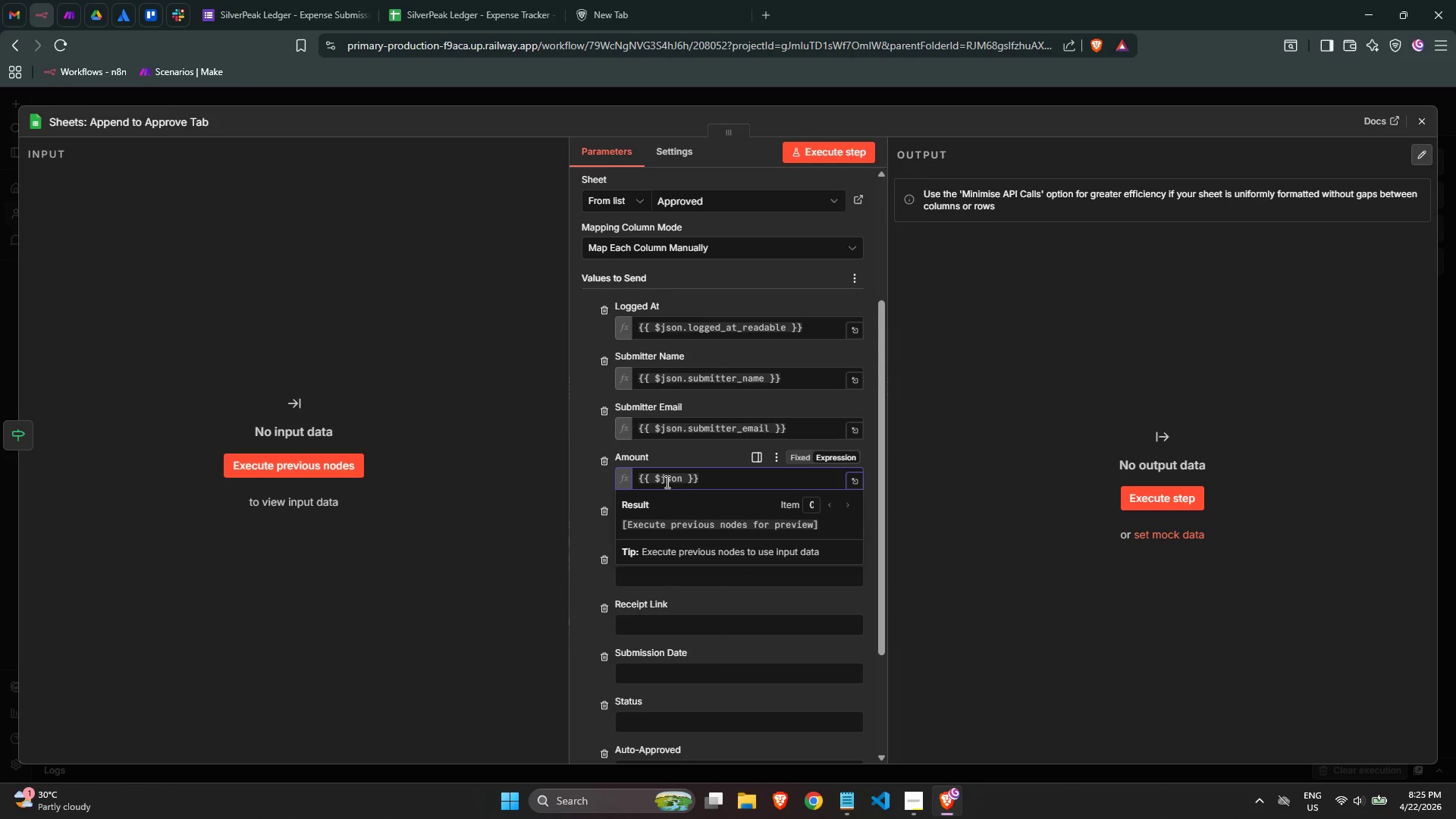 
type(.amount_formatted)
 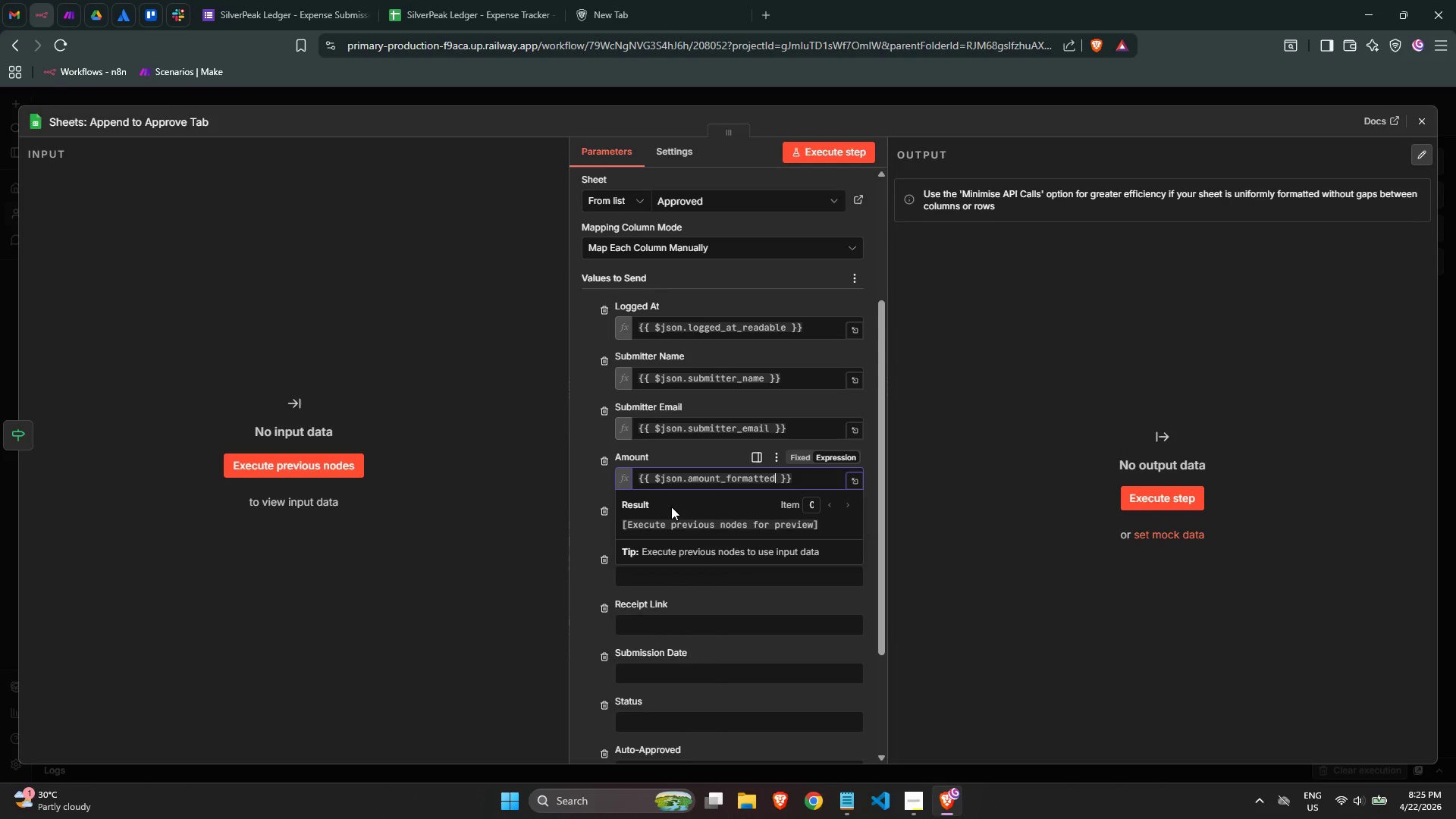 
left_click([581, 487])
 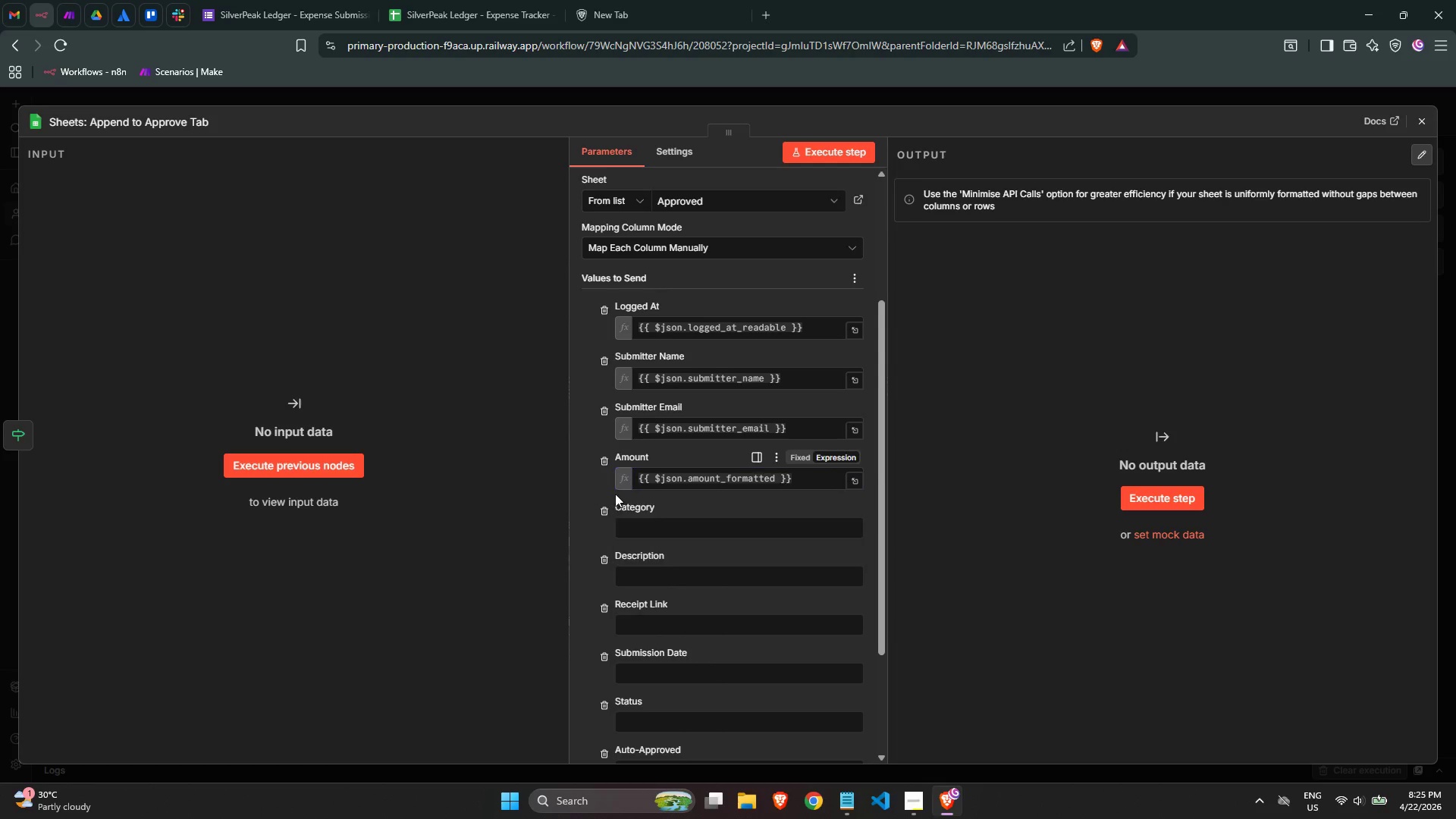 
scroll: coordinate [617, 494], scroll_direction: down, amount: 1.0
 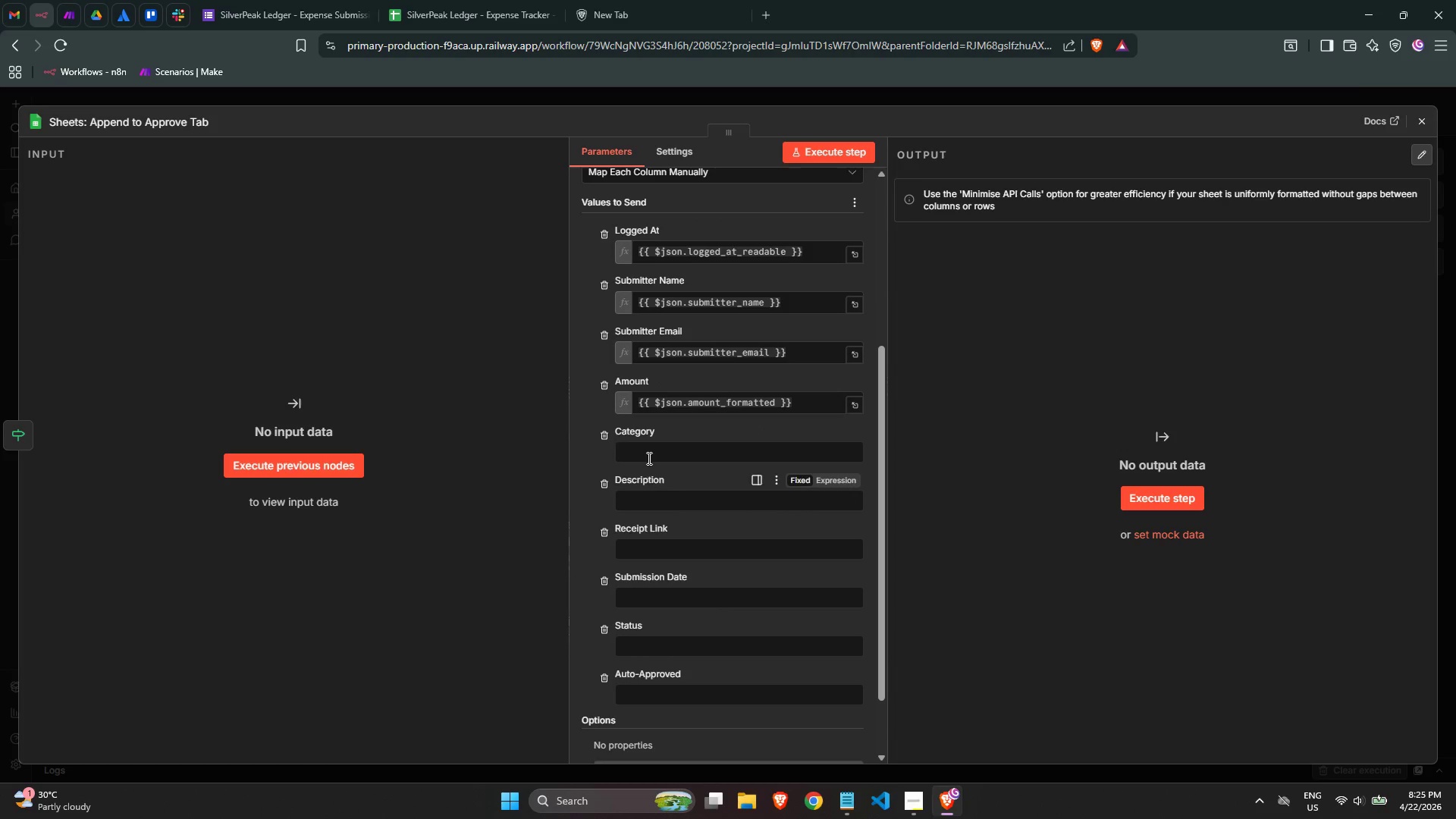 
left_click([648, 454])
 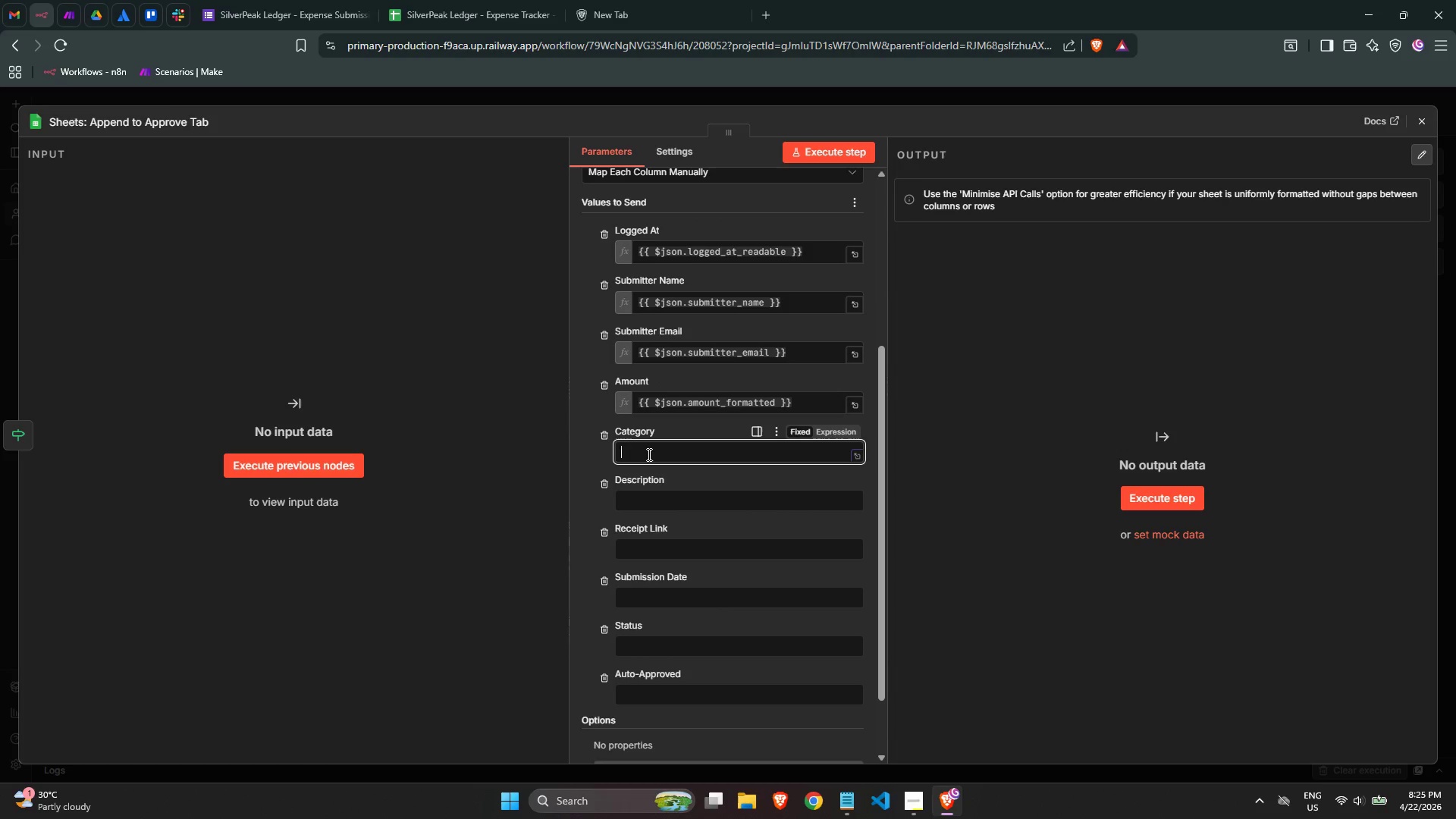 
key(Equal)
 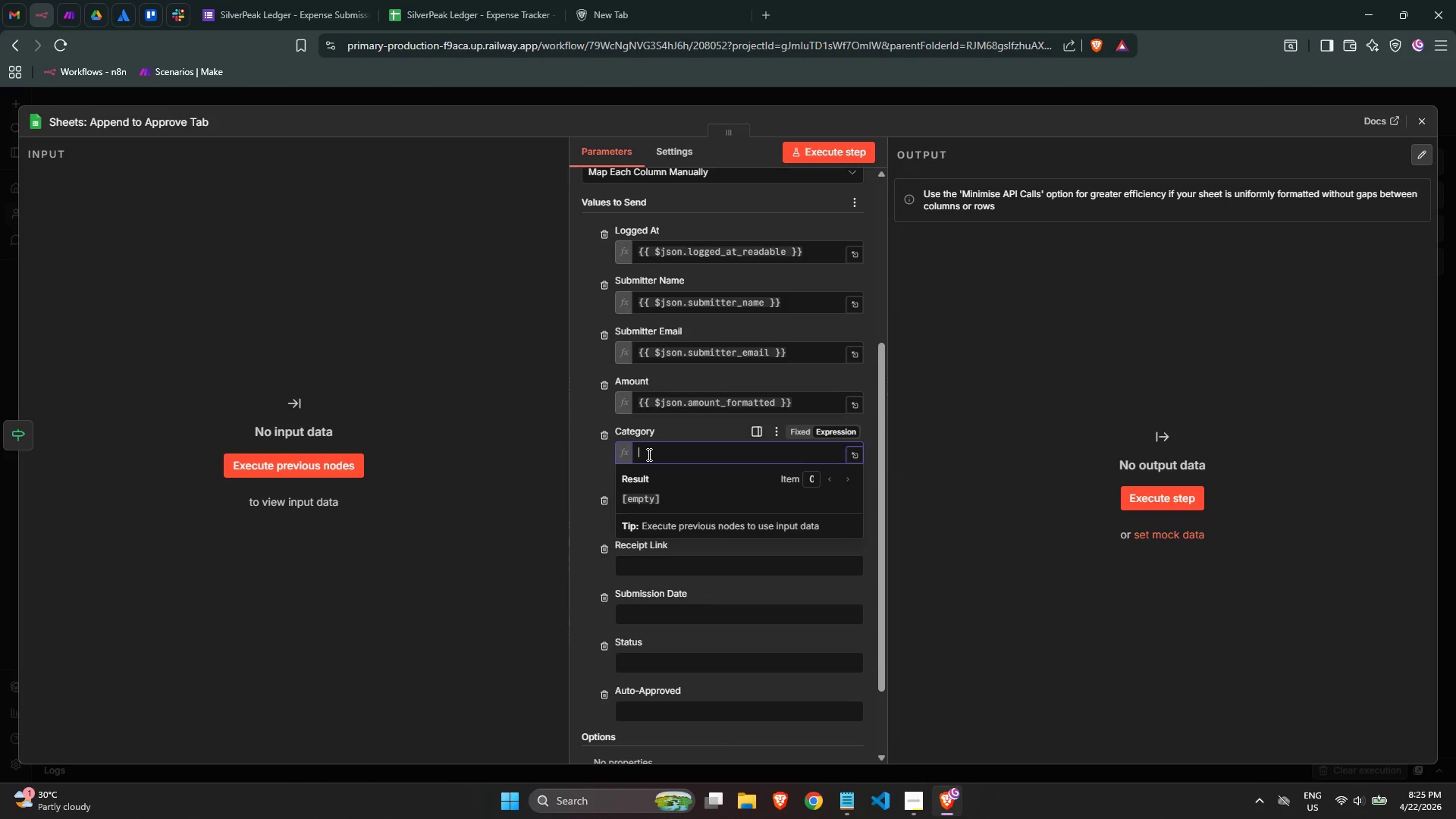 
key(Shift+BracketLeft)
 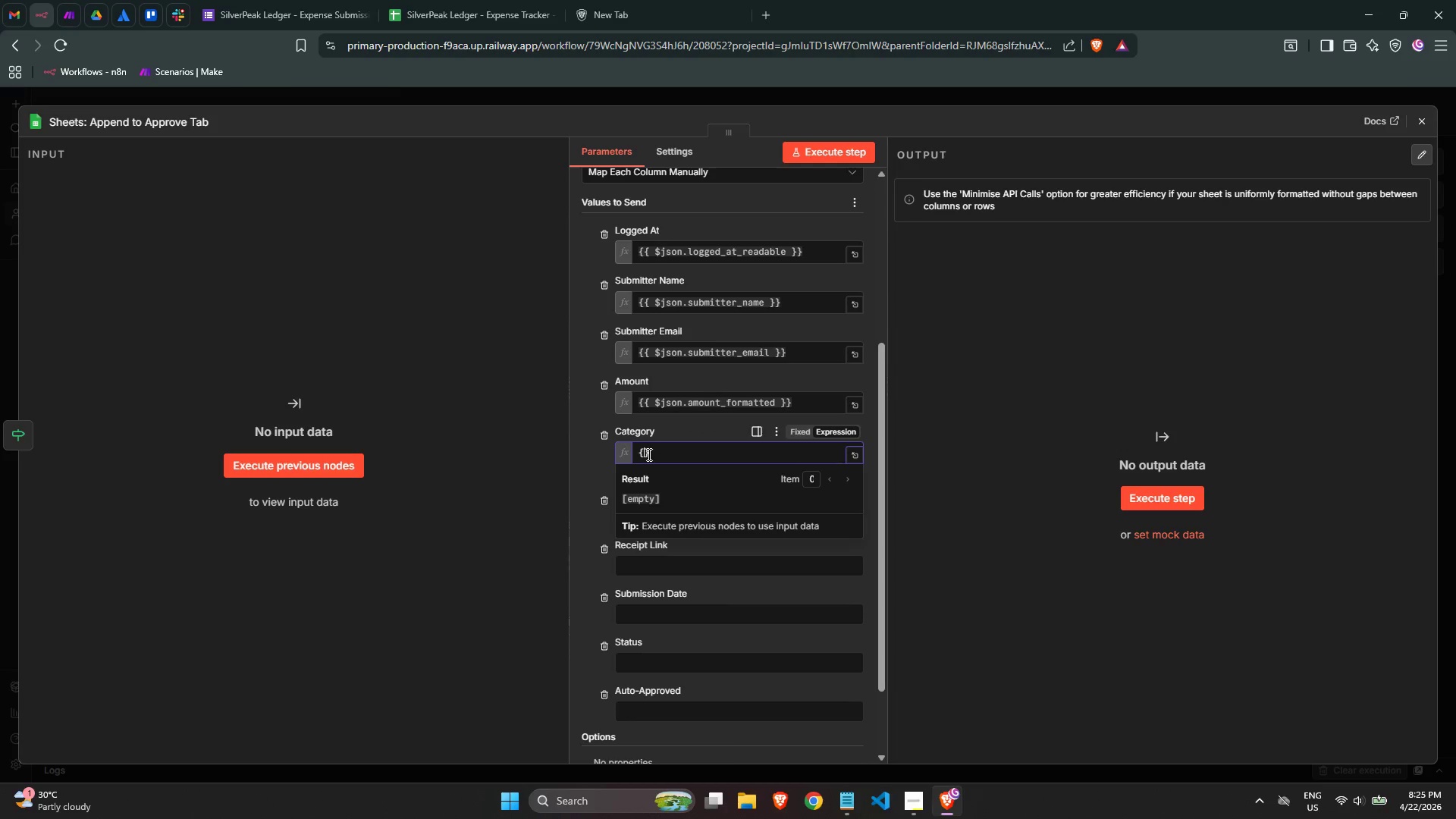 
key(Shift+BracketLeft)
 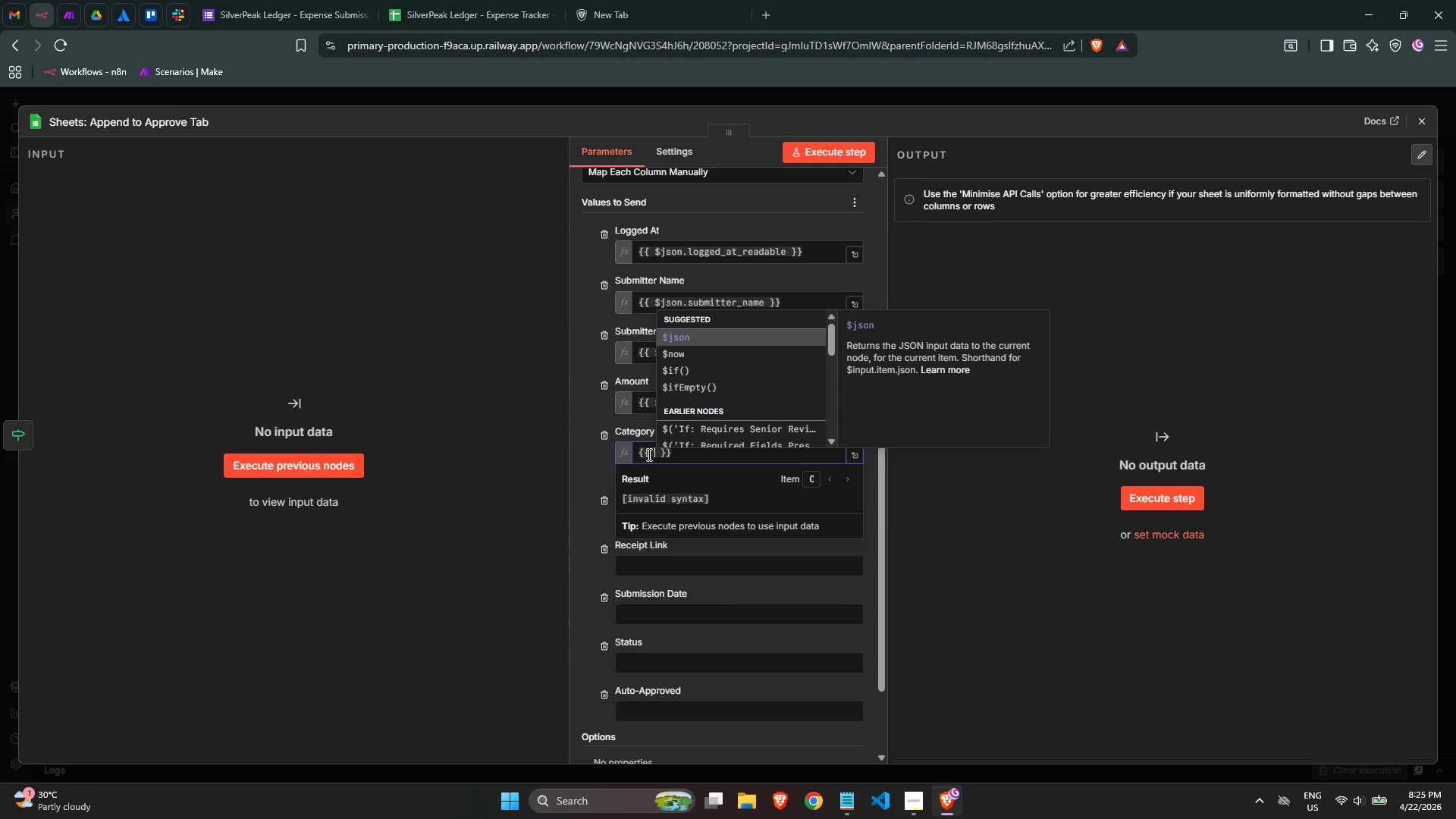 
key(Enter)
 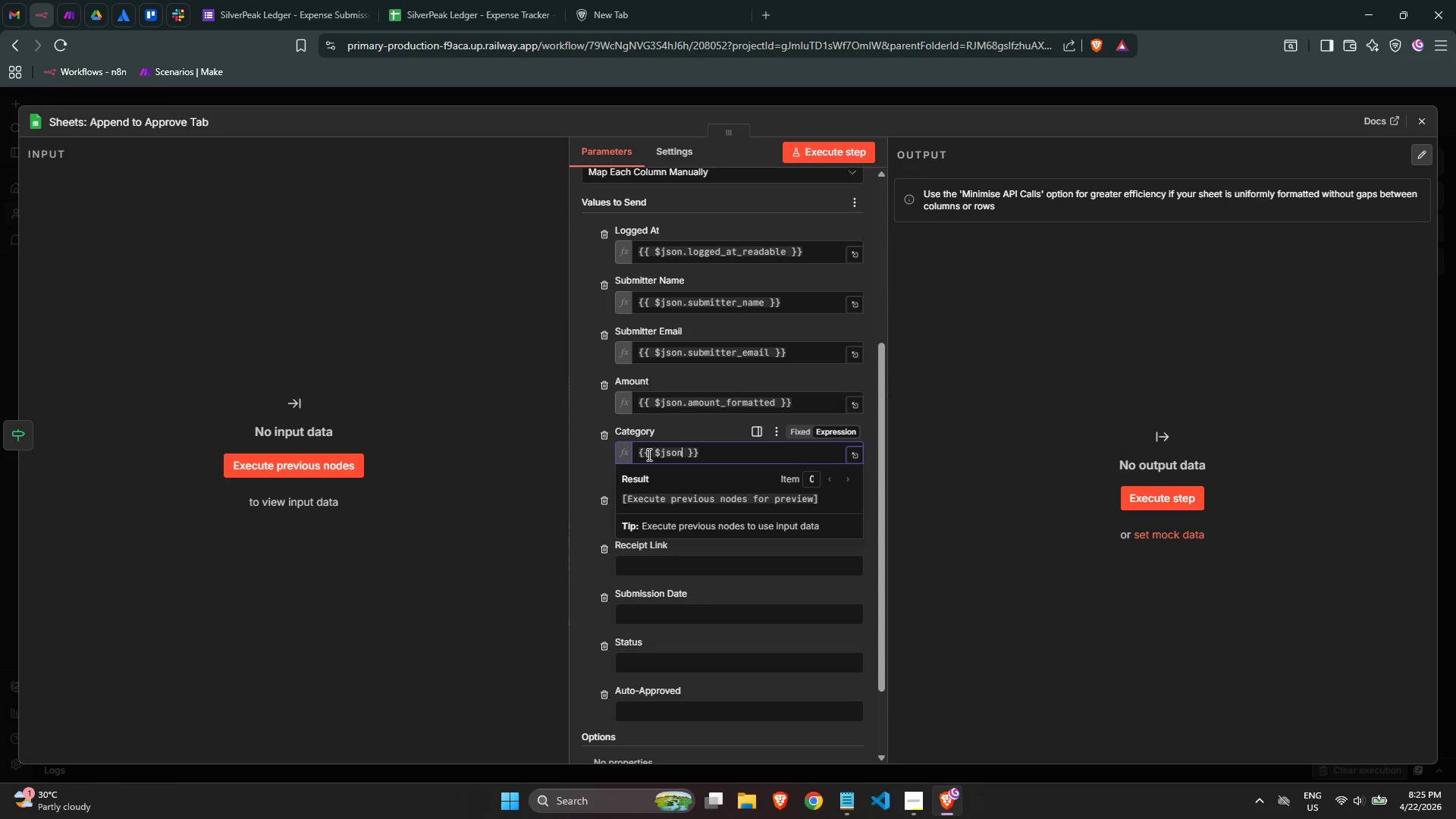 
key(Period)
 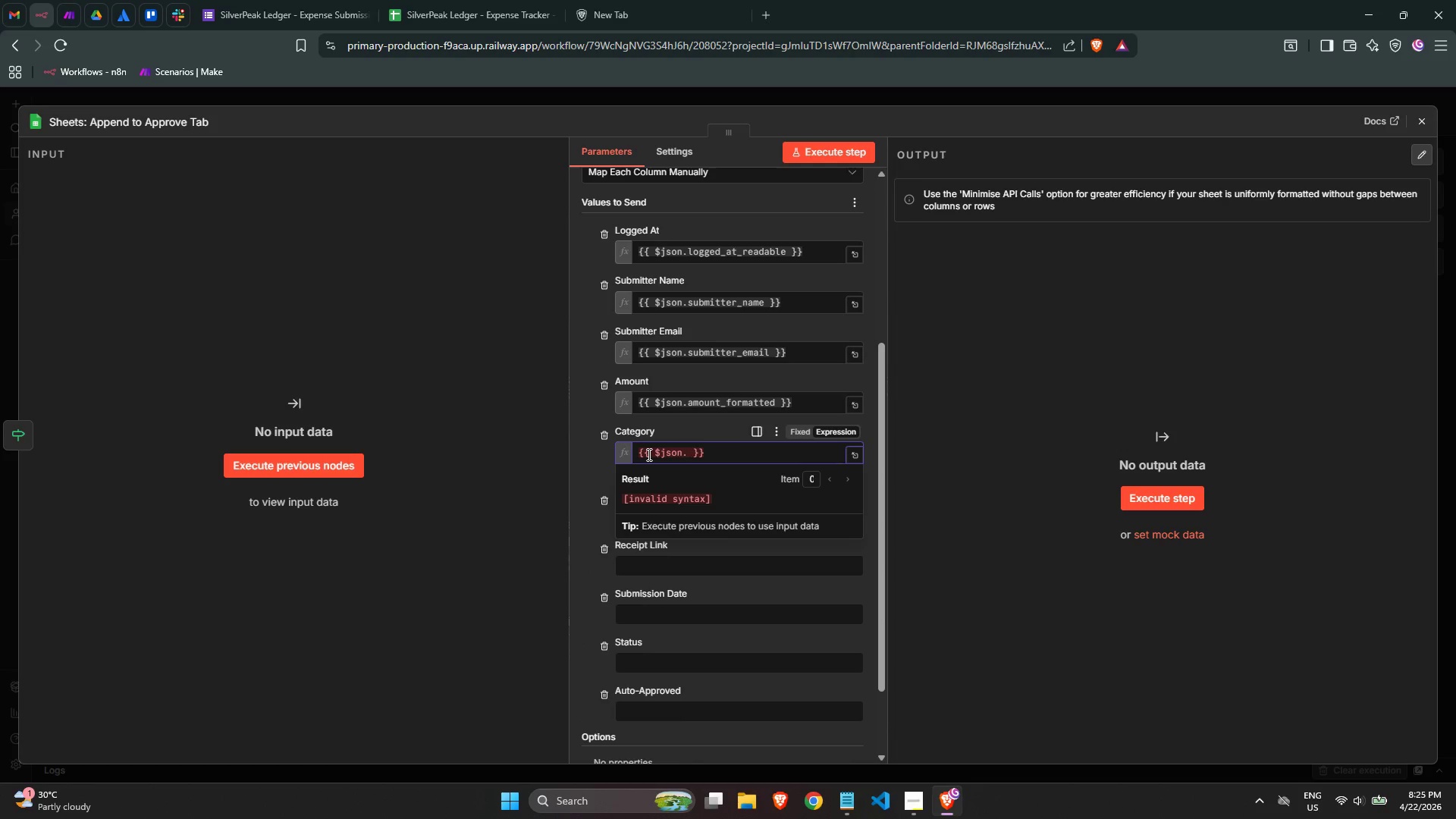 
type(caategory)
 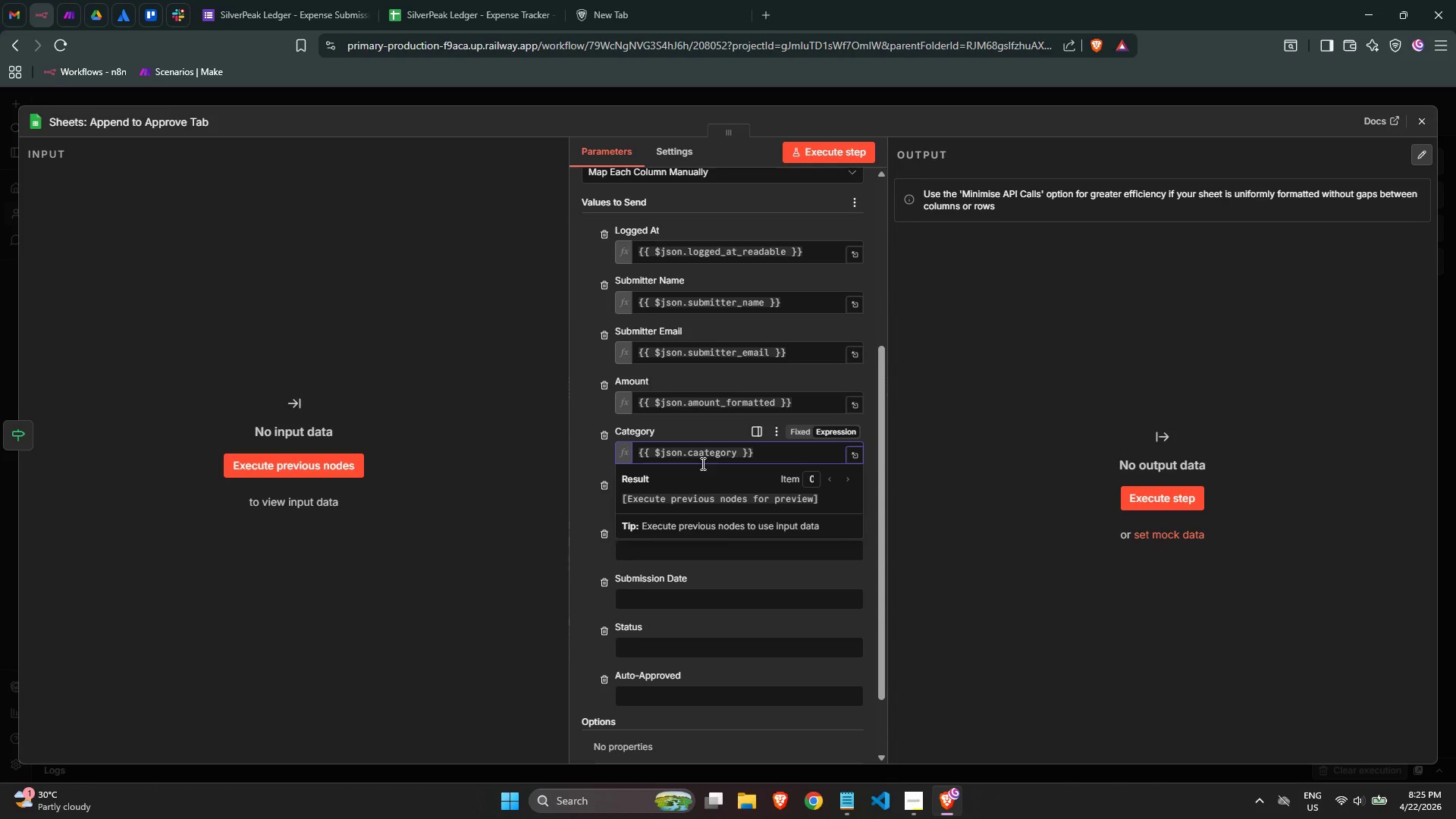 
left_click([698, 453])
 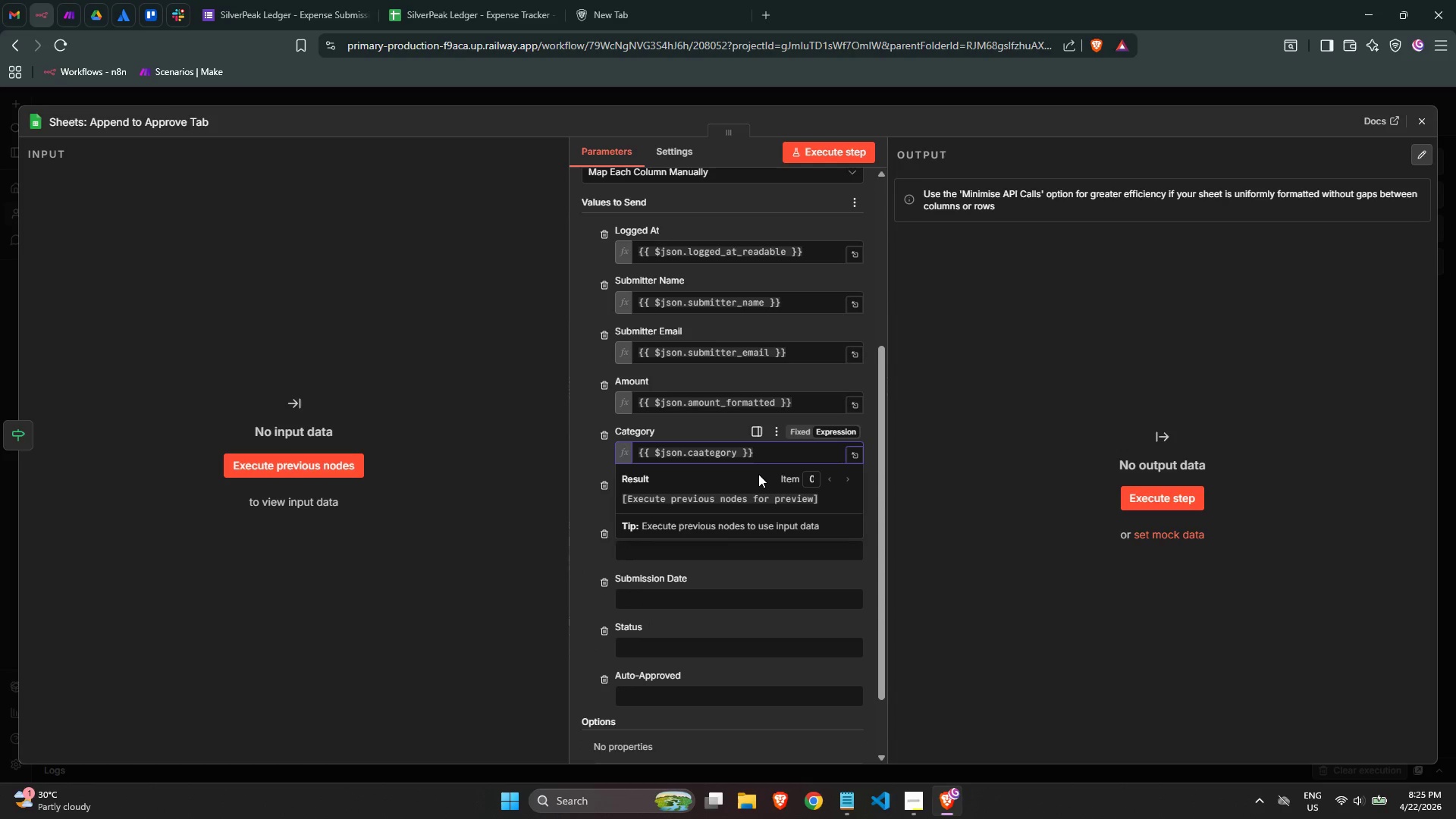 
key(Backspace)
 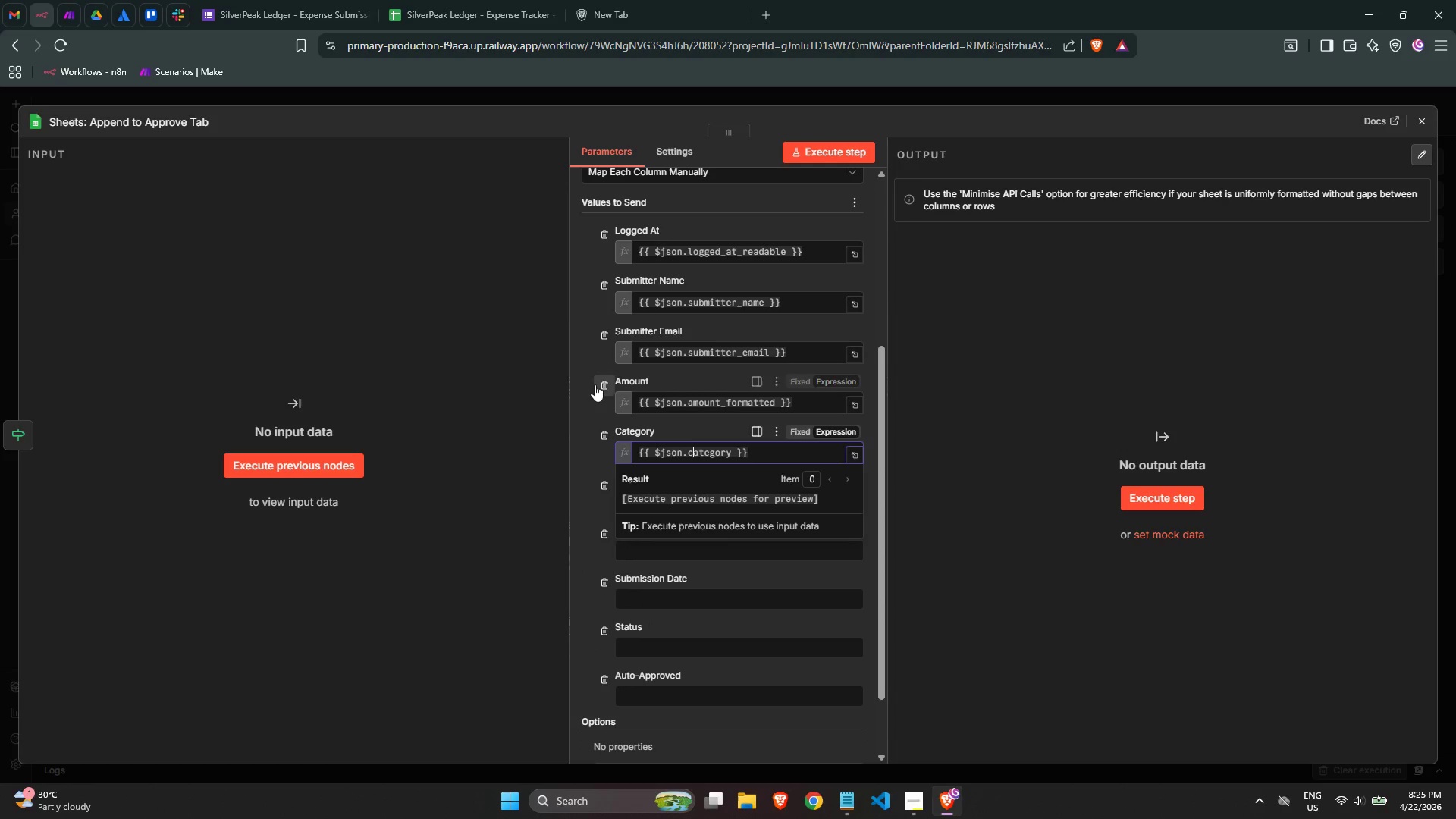 
left_click([586, 413])
 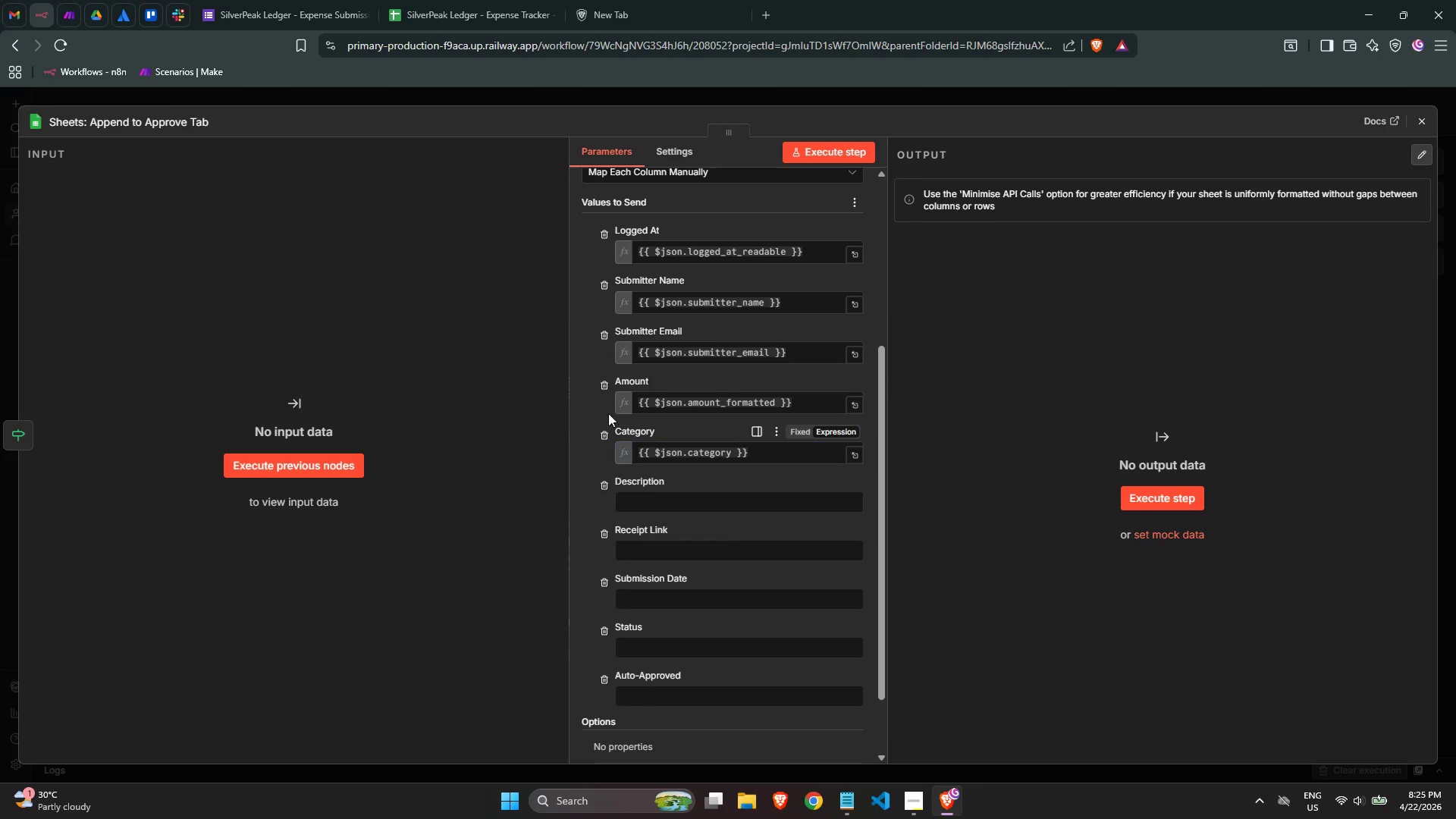 
scroll: coordinate [625, 417], scroll_direction: down, amount: 2.0
 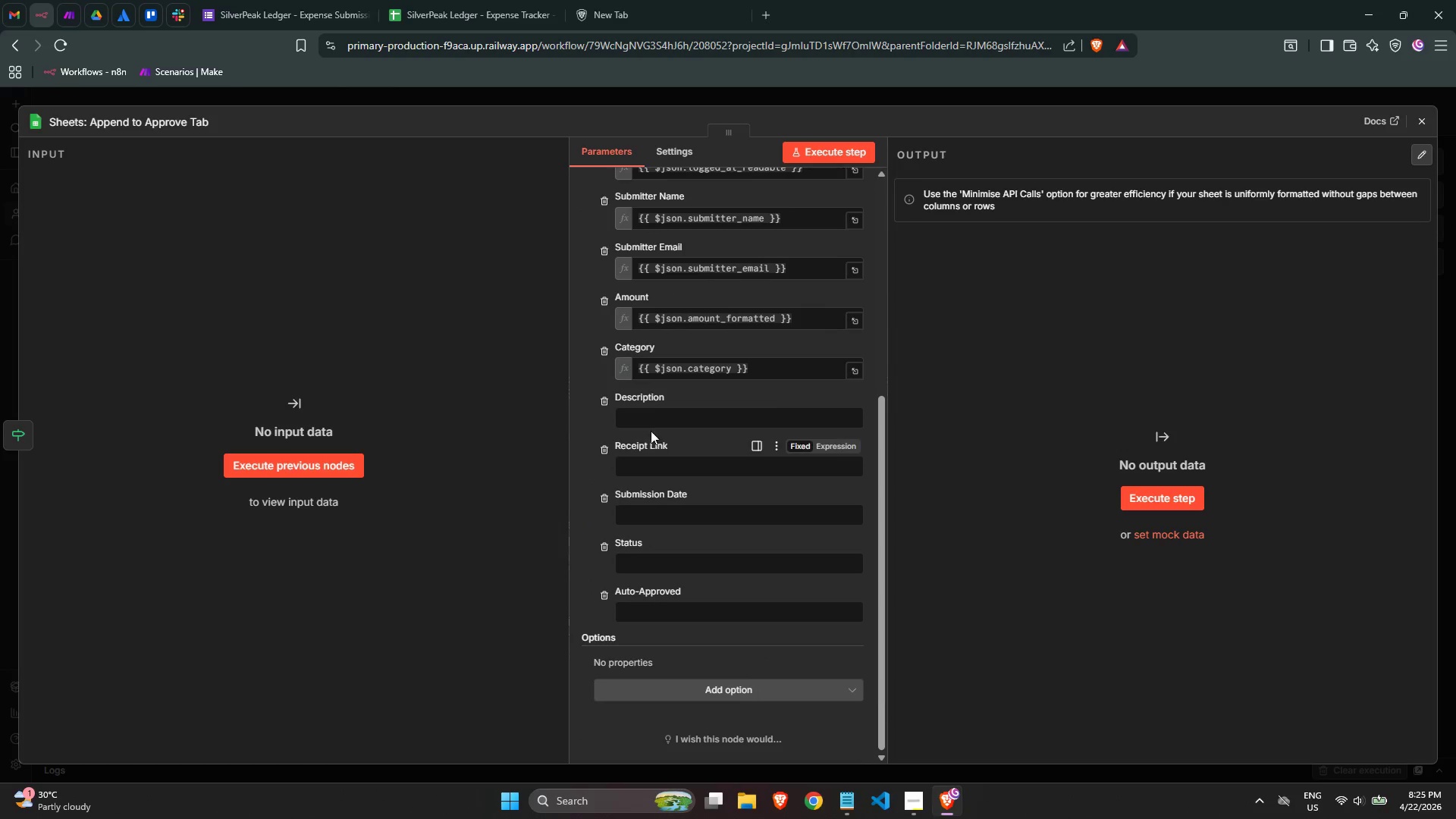 
left_click([650, 419])
 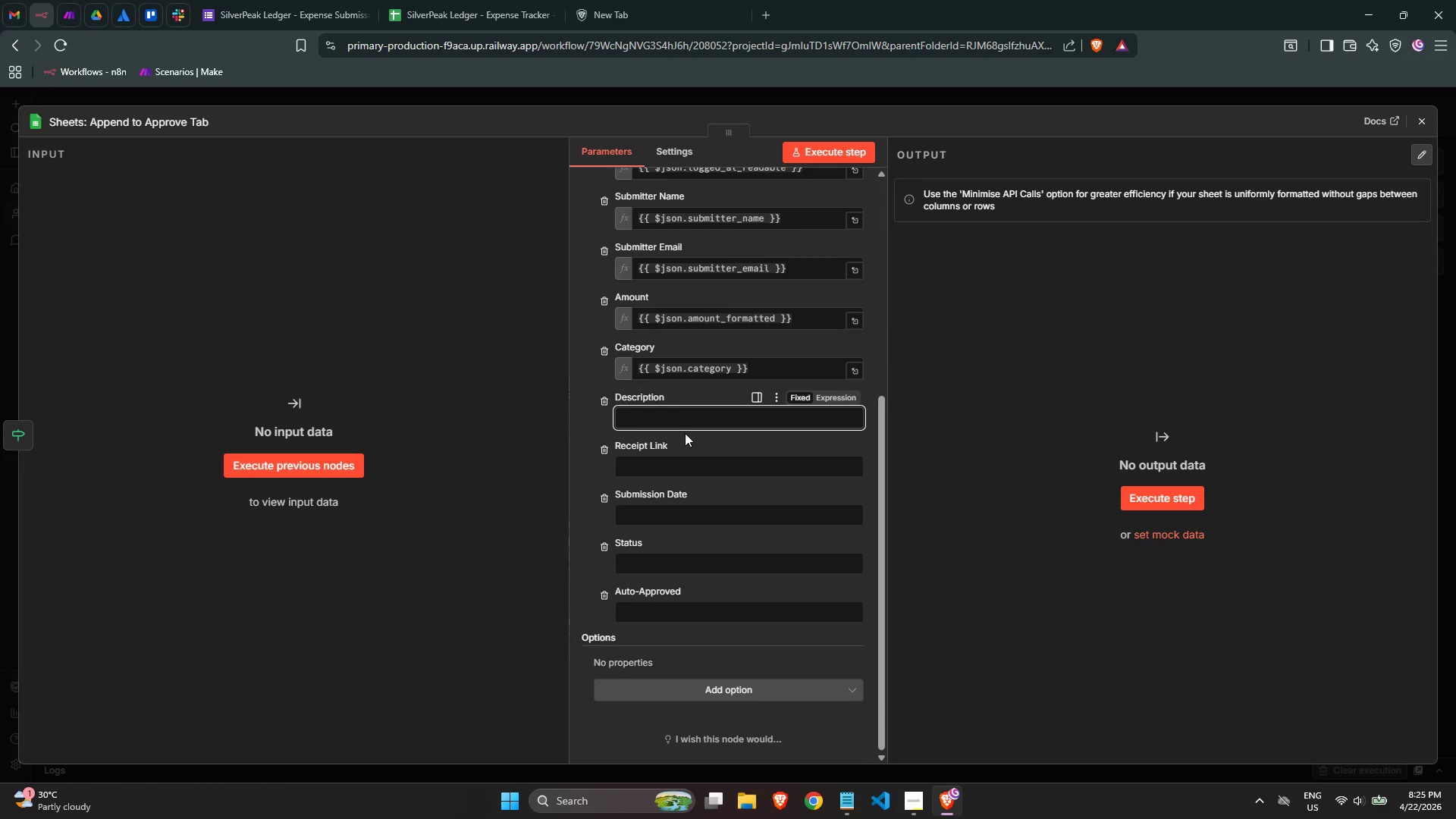 
key(Equal)
 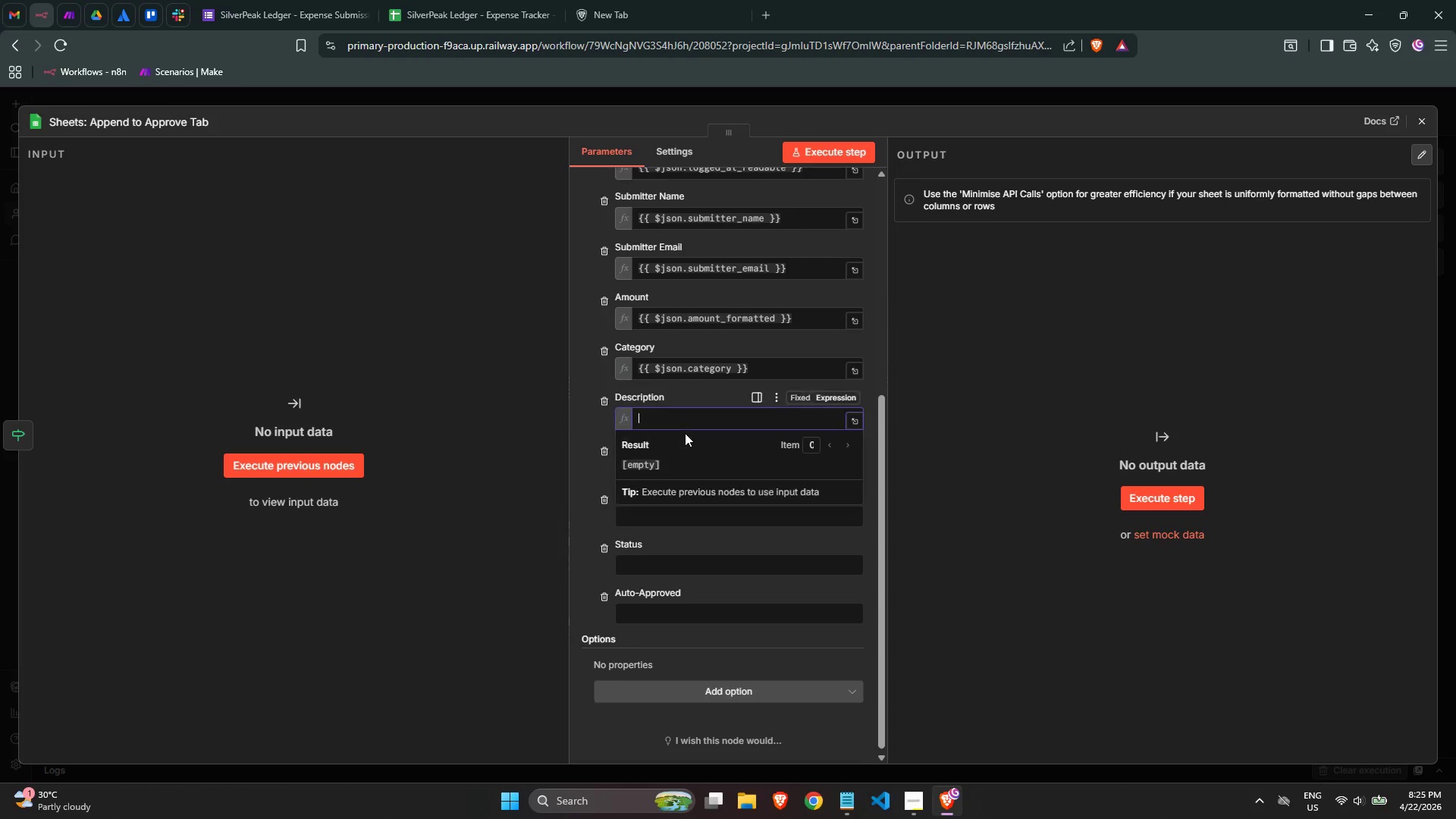 
key(Shift+BracketLeft)
 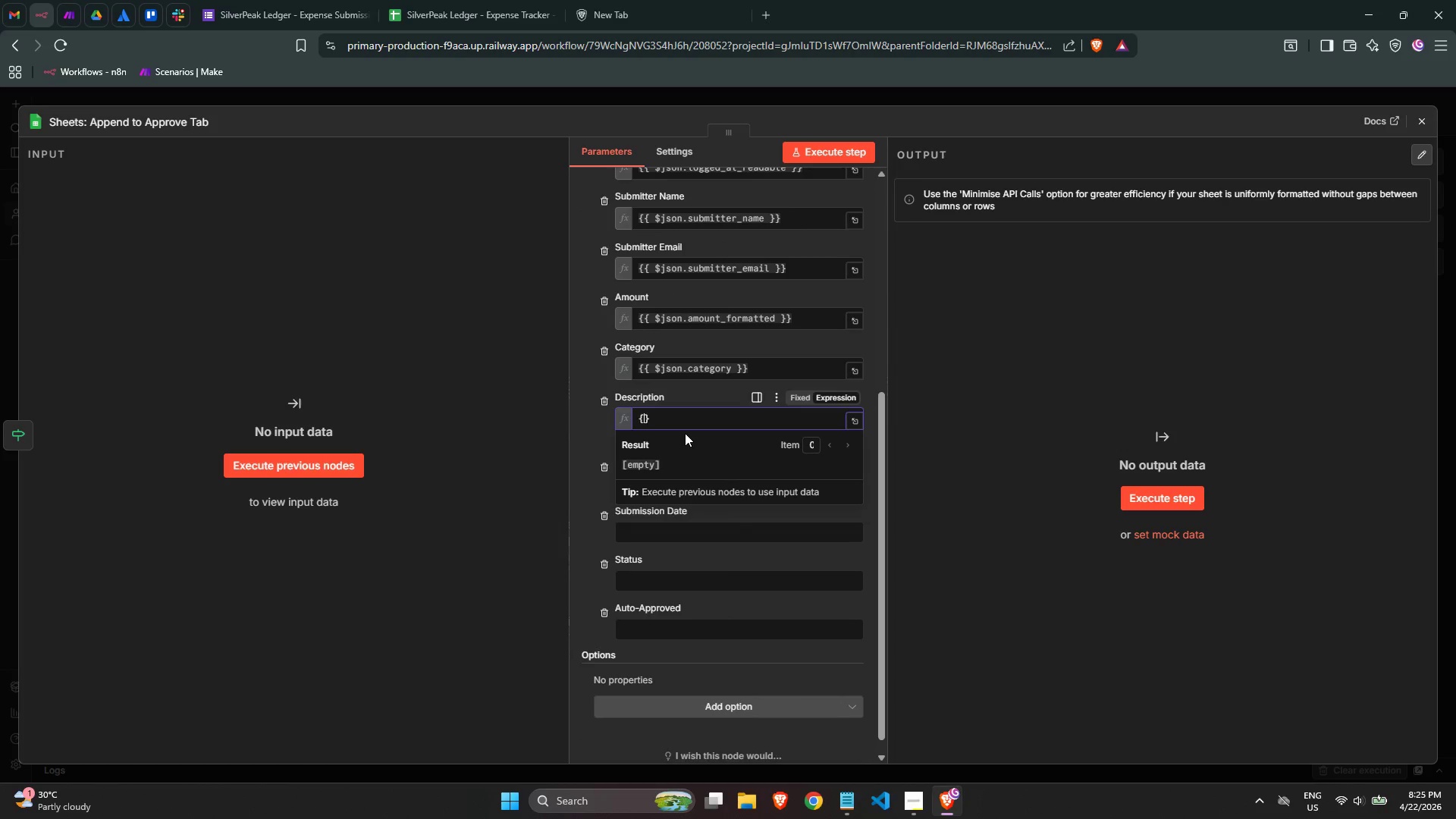 
key(Shift+BracketLeft)
 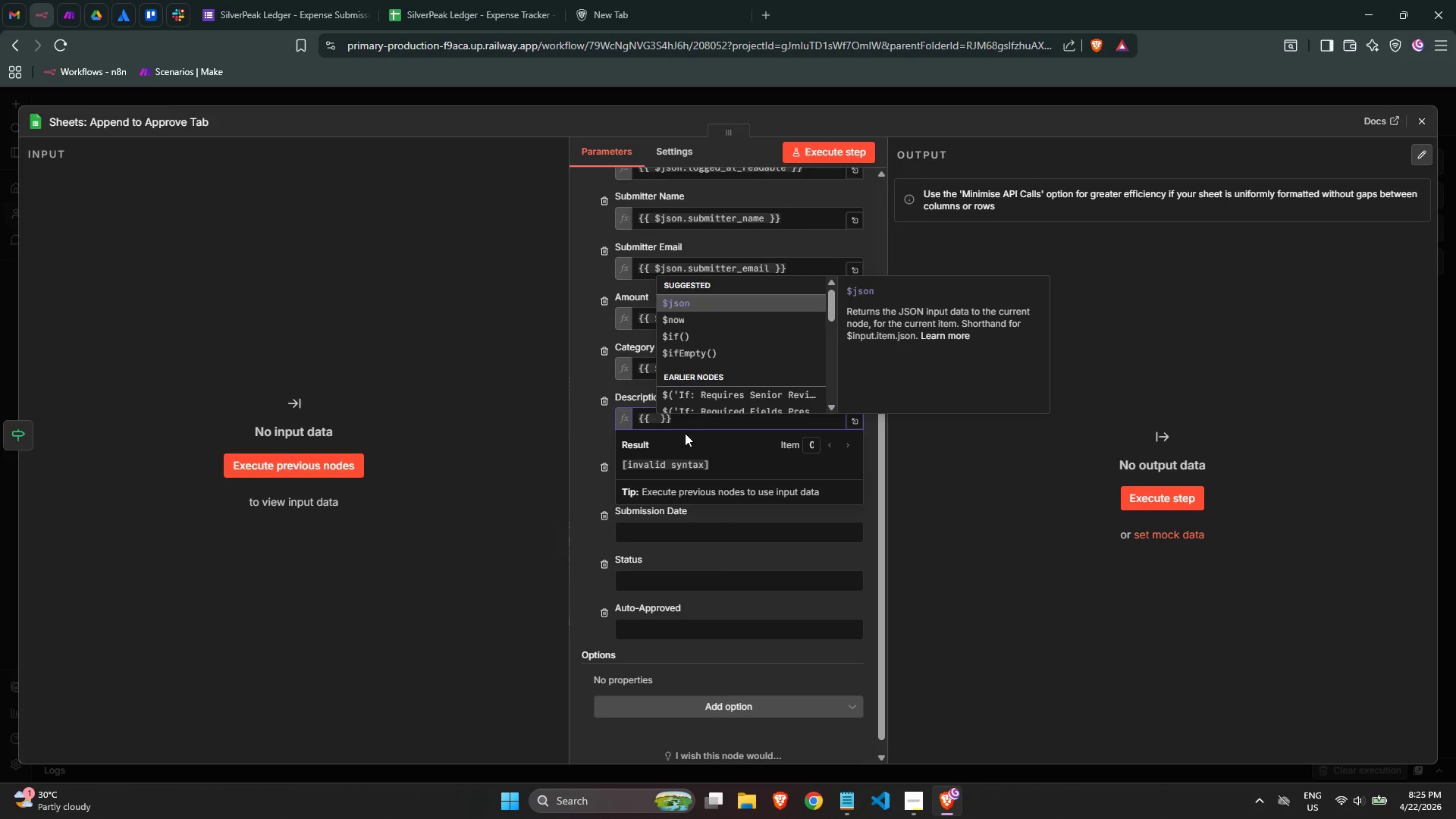 
key(Enter)
 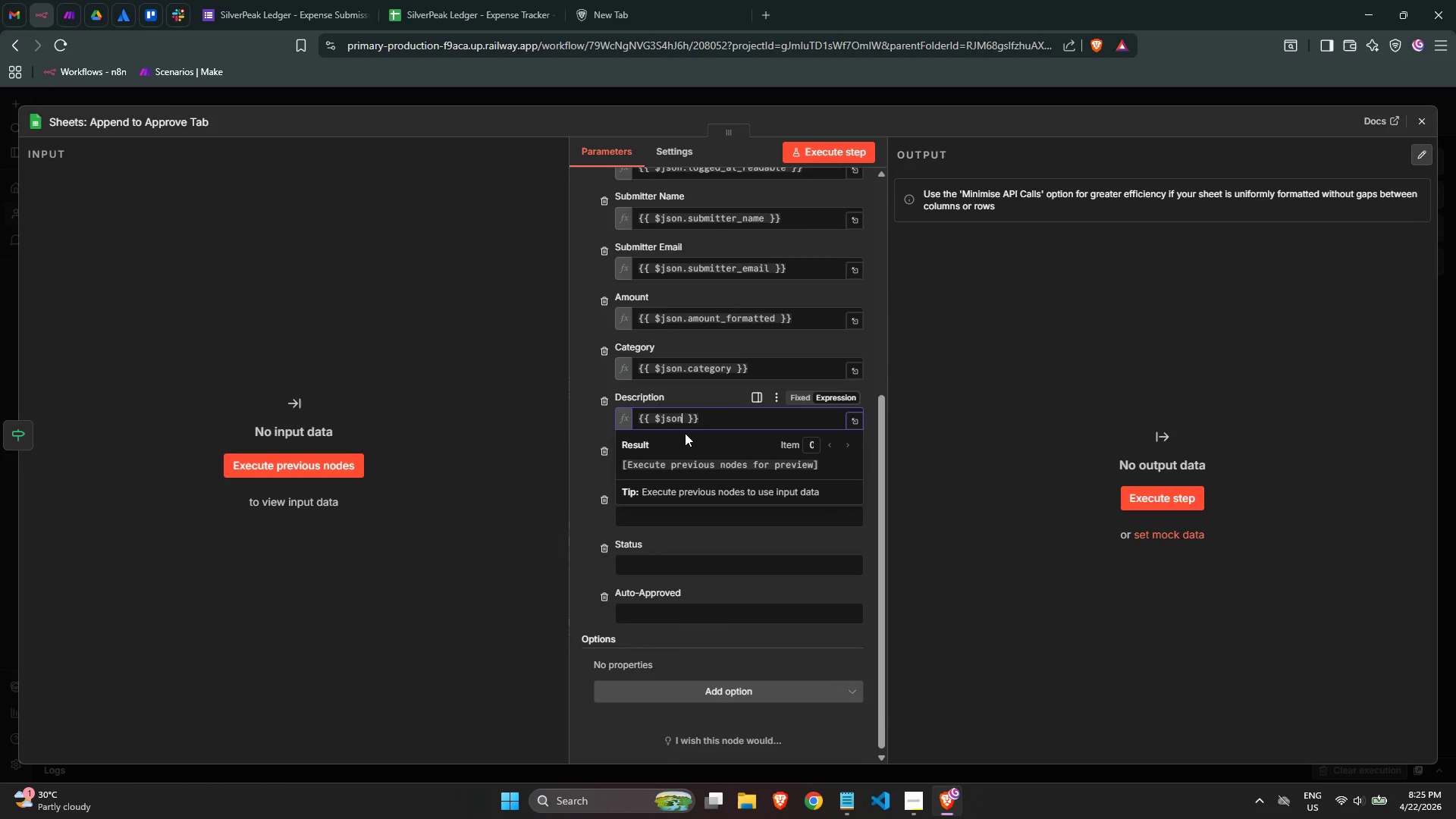 
type(.descriip)
key(Backspace)
key(Backspace)
type(ption)
 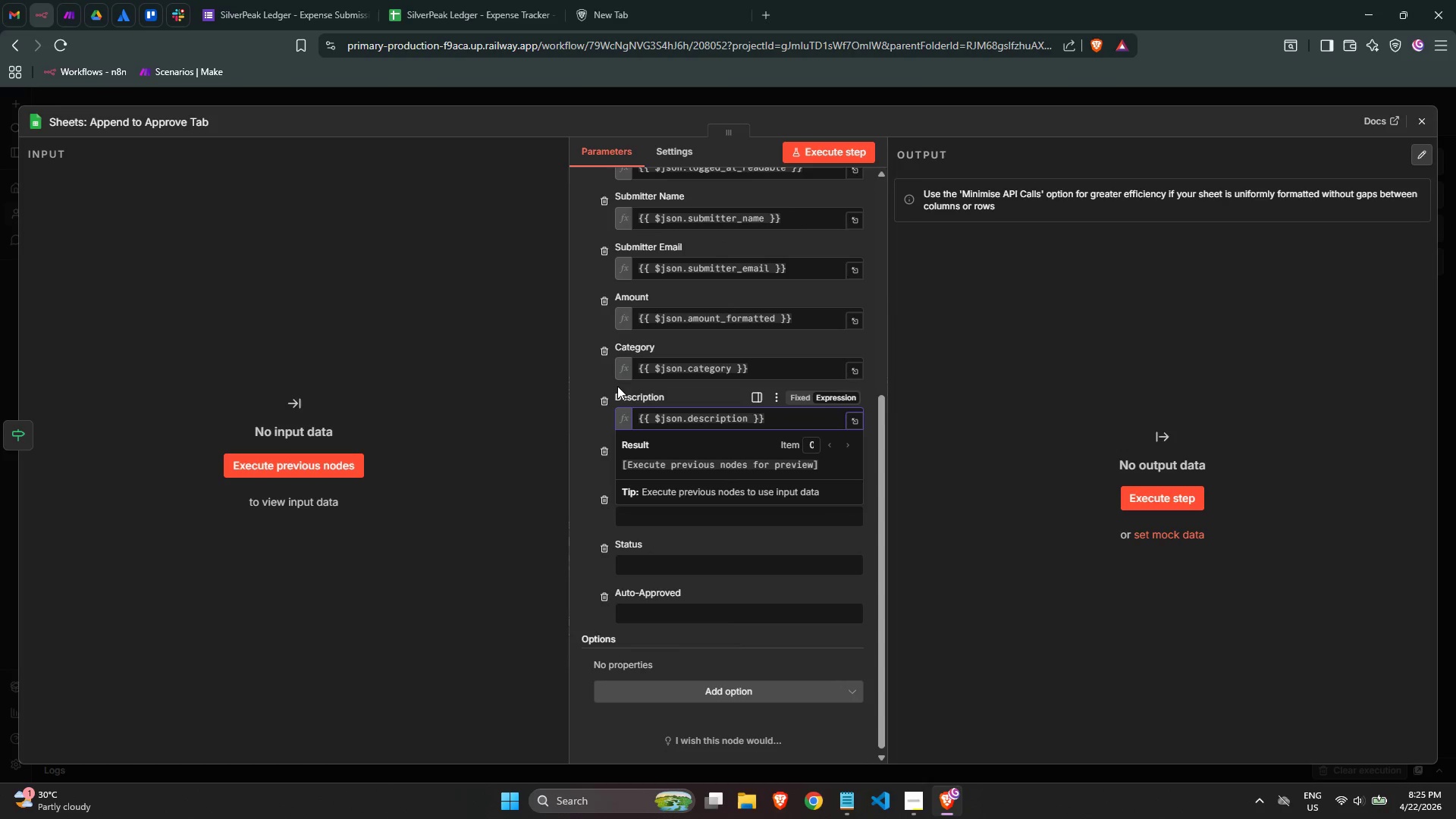 
left_click([592, 378])
 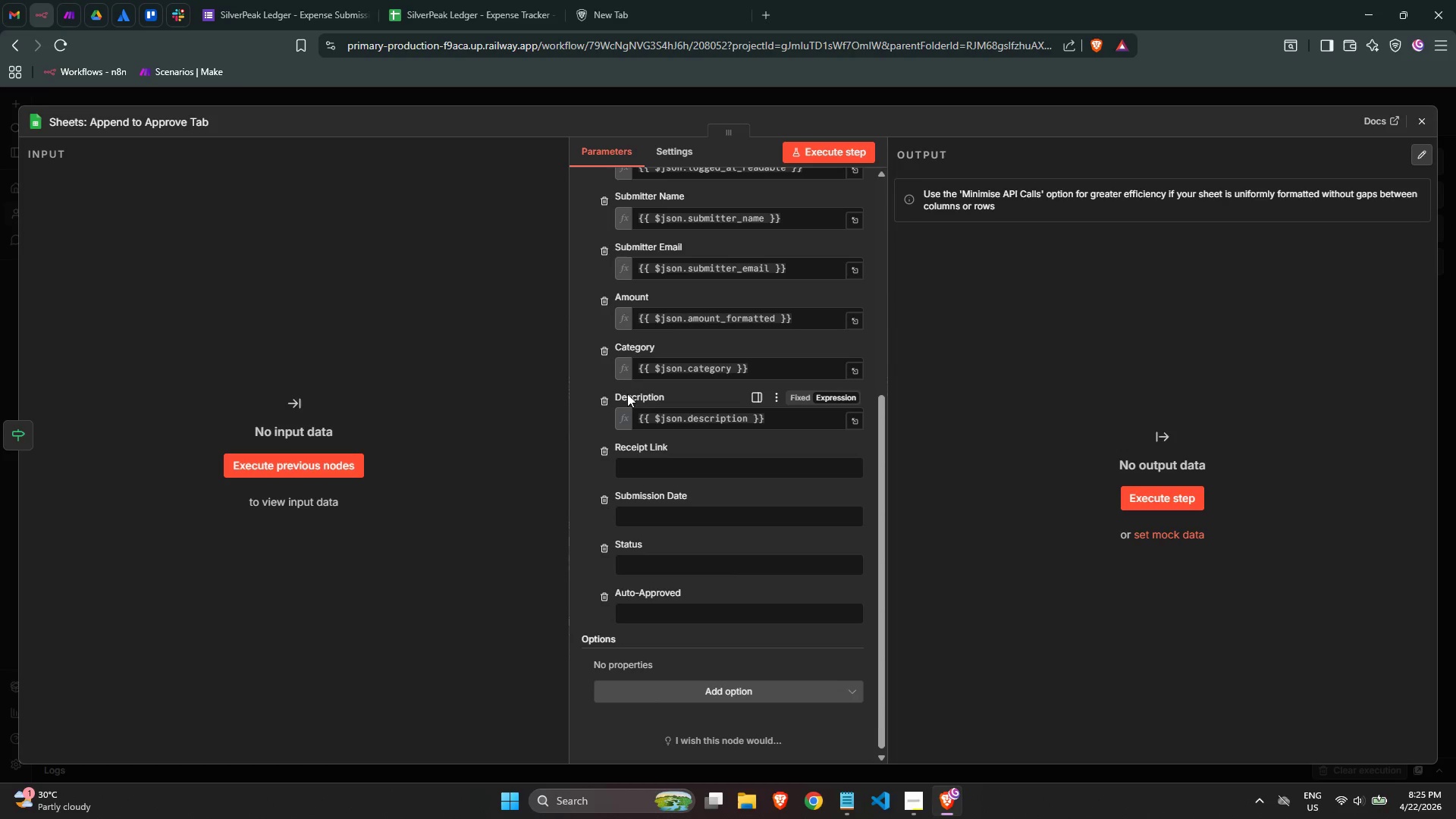 
scroll: coordinate [635, 397], scroll_direction: down, amount: 1.0
 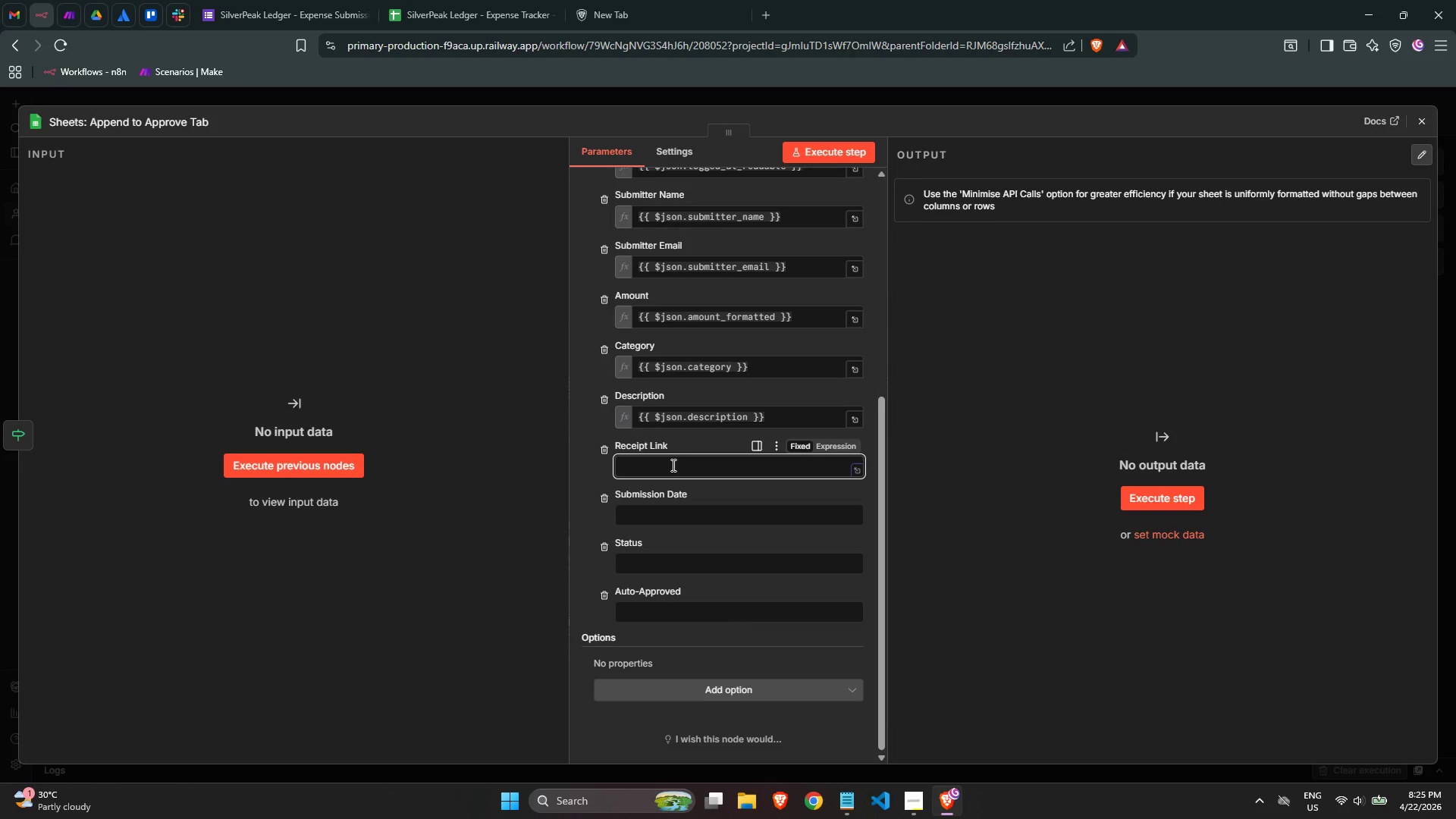 
key(Equal)
 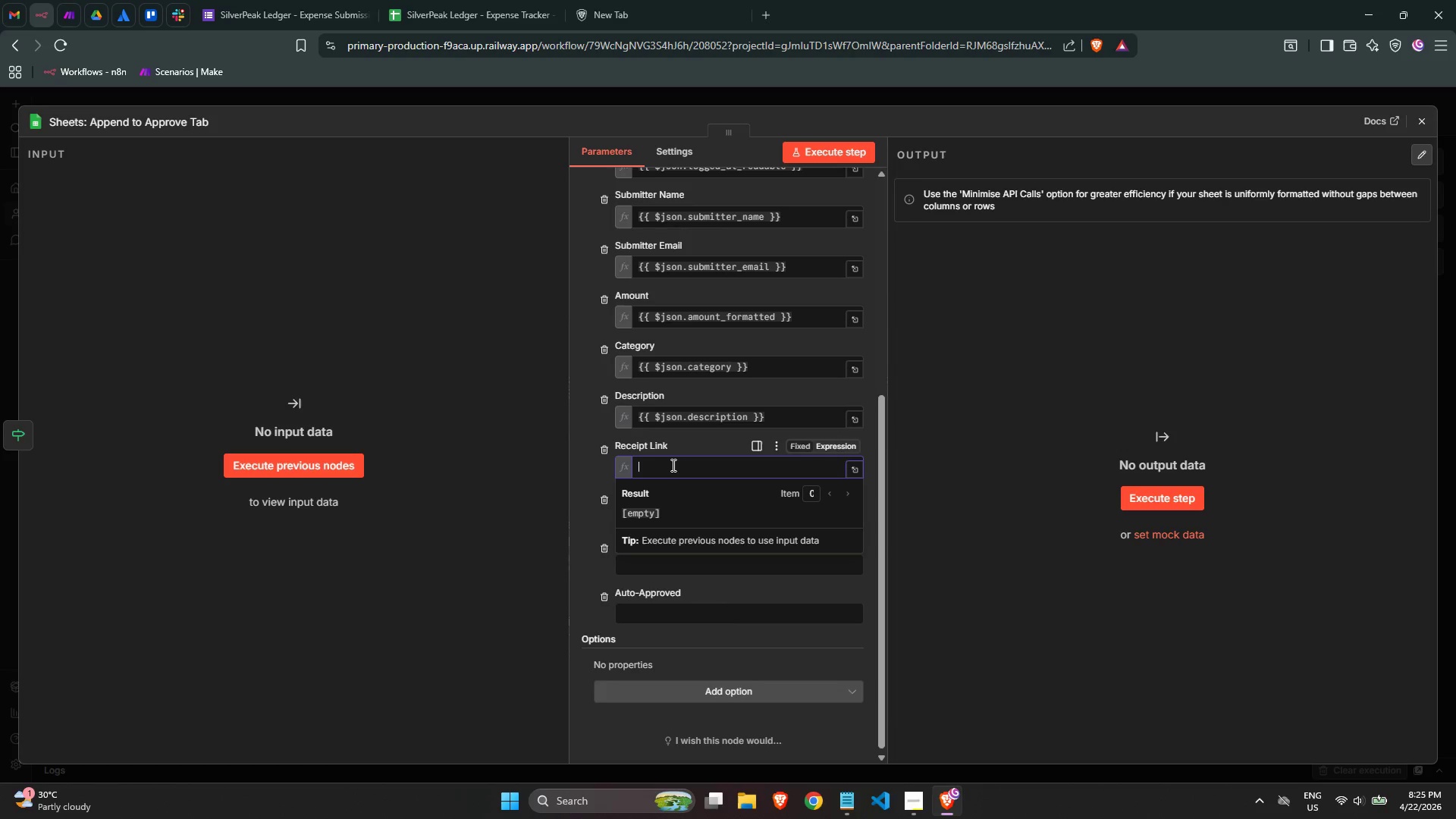 
key(Shift+BracketLeft)
 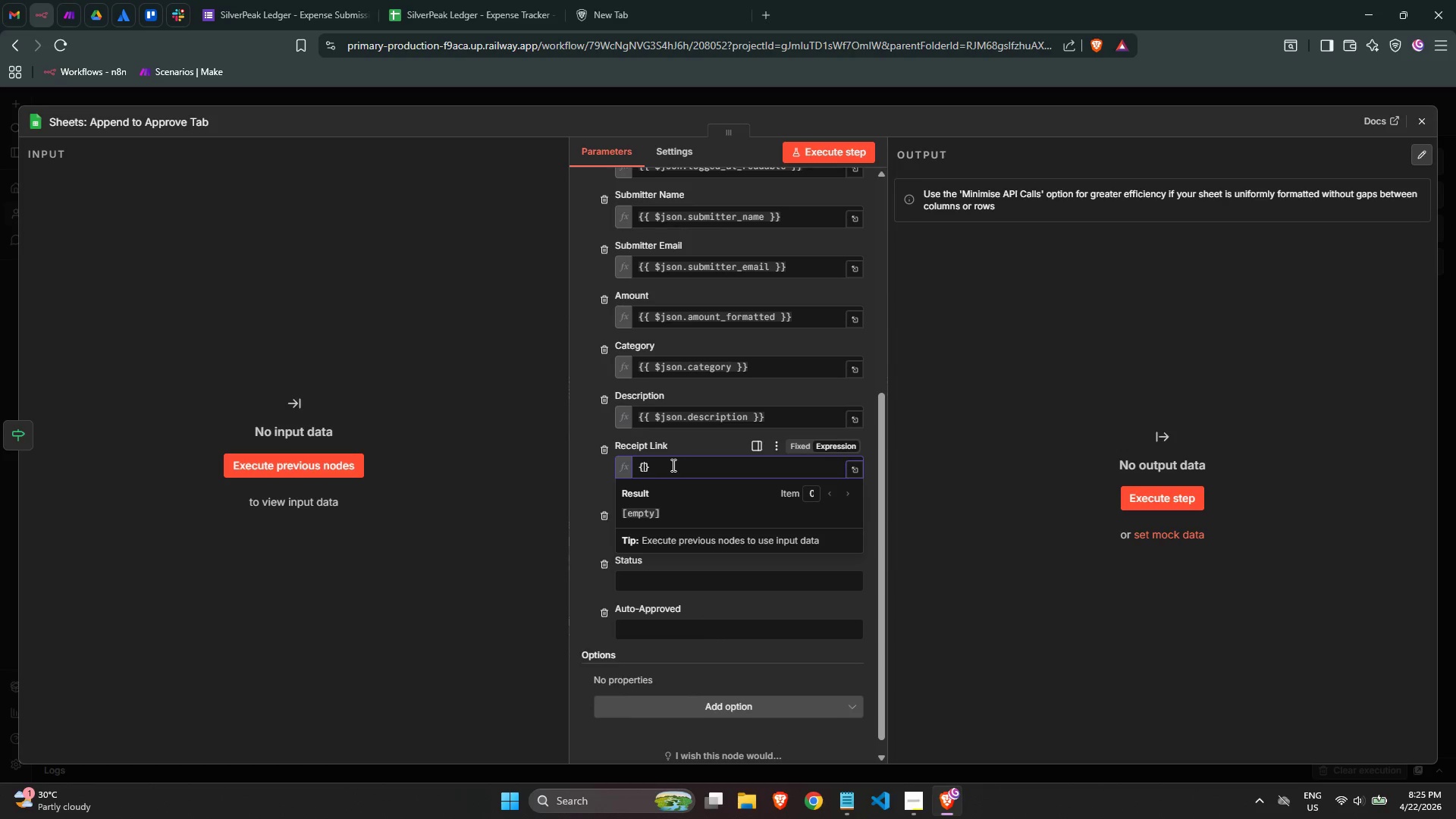 
key(Shift+BracketLeft)
 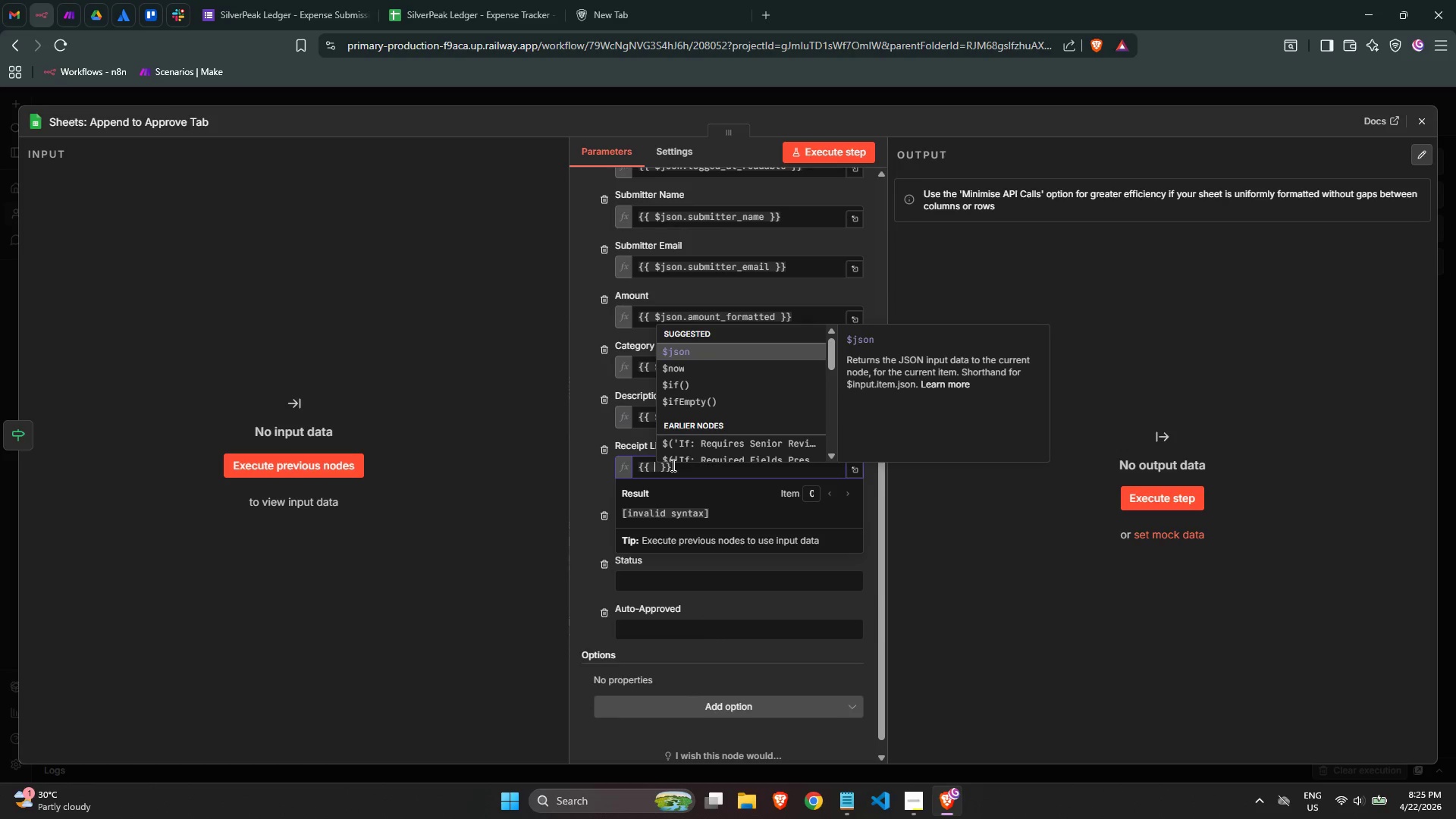 
key(Enter)
 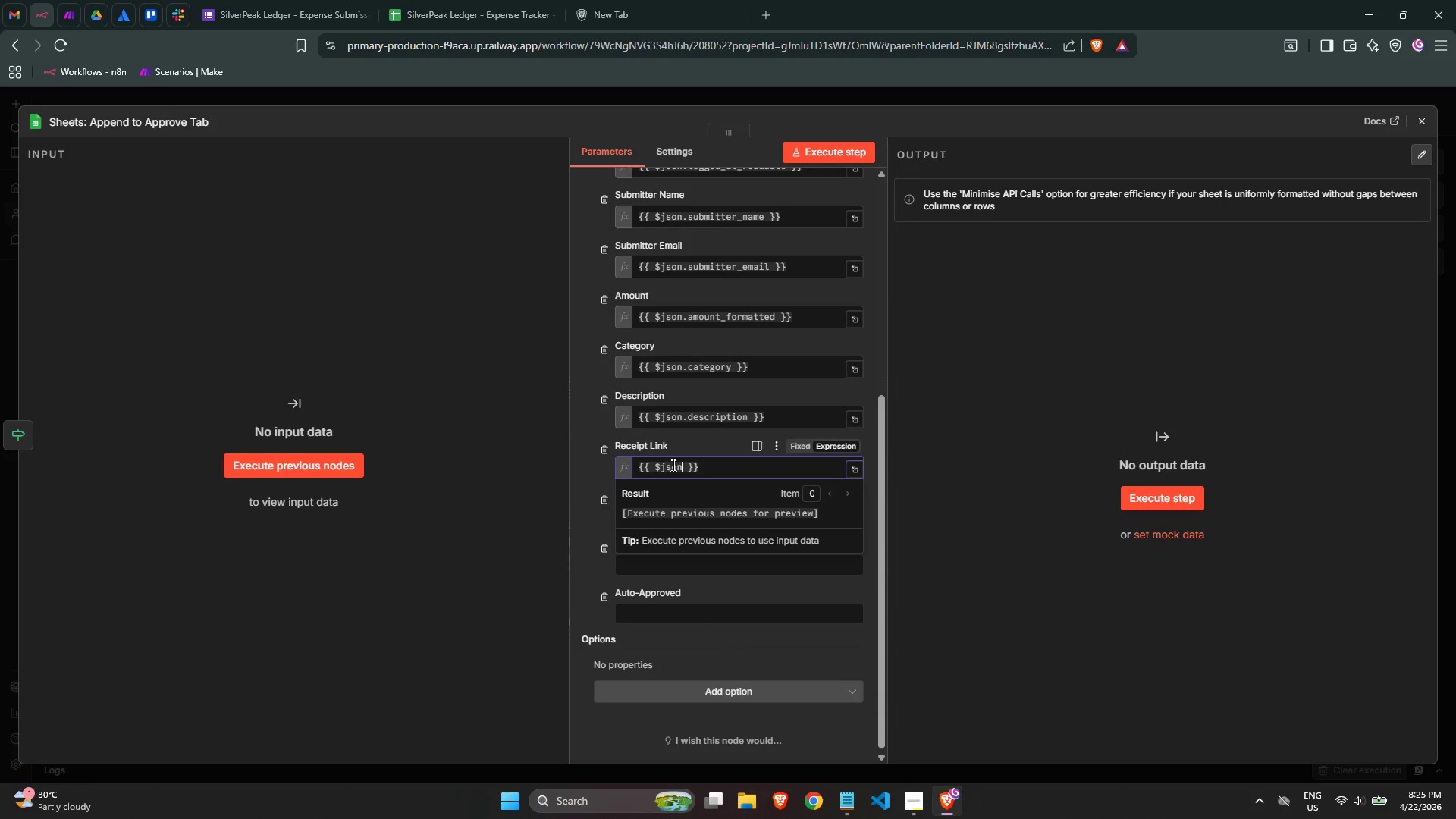 
type(.receipt_link)
 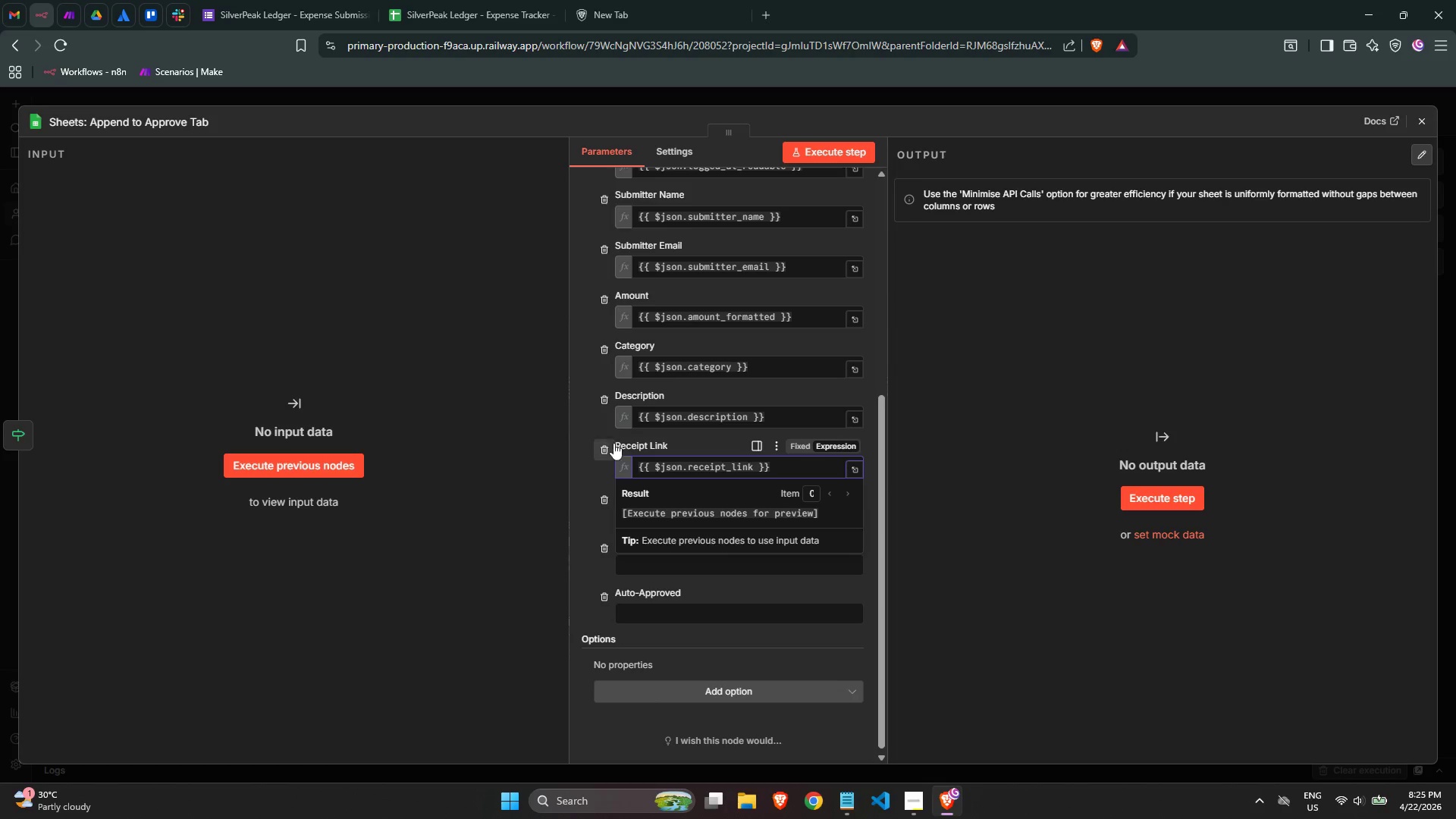 
left_click([584, 409])
 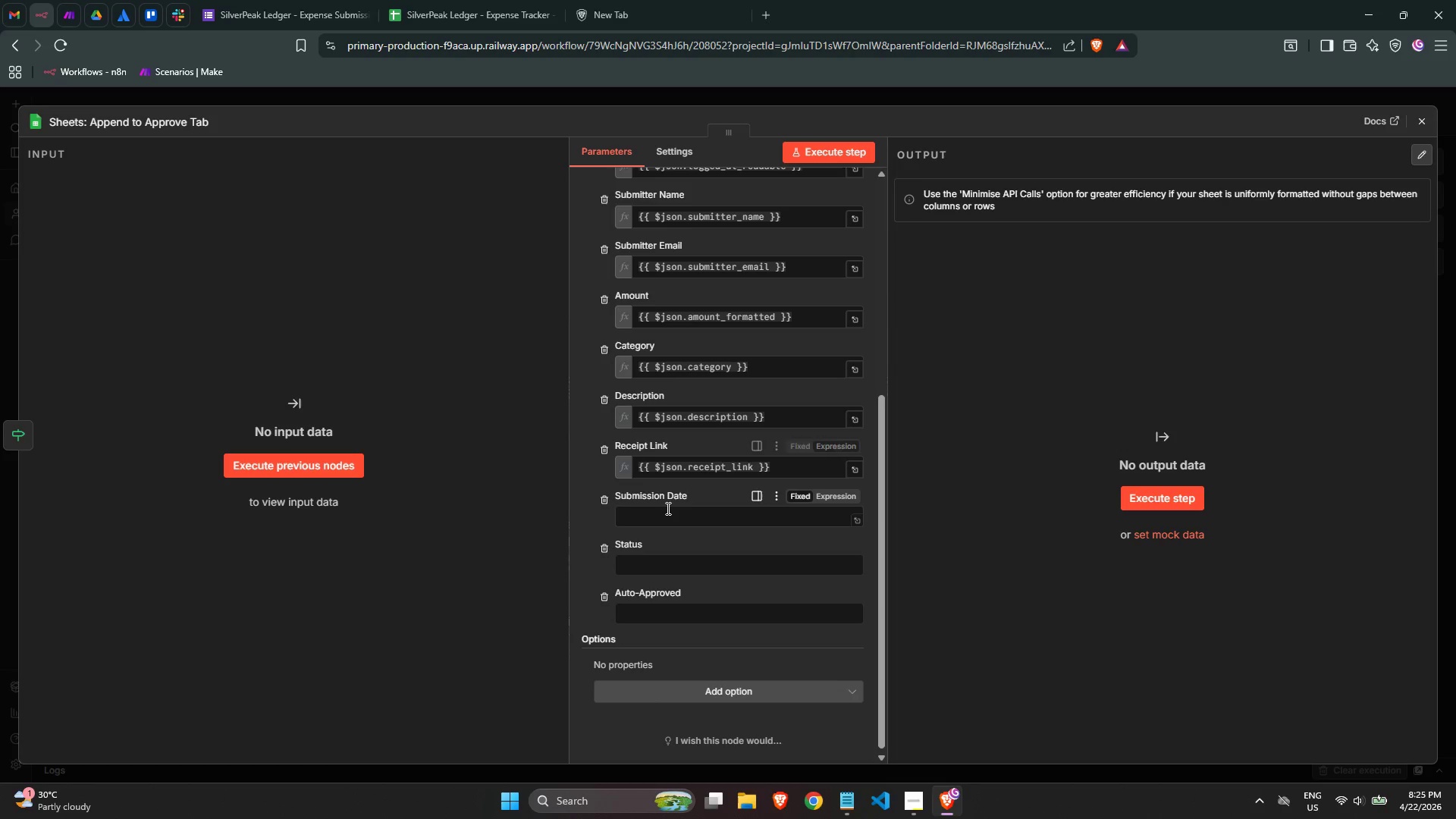 
left_click([670, 510])
 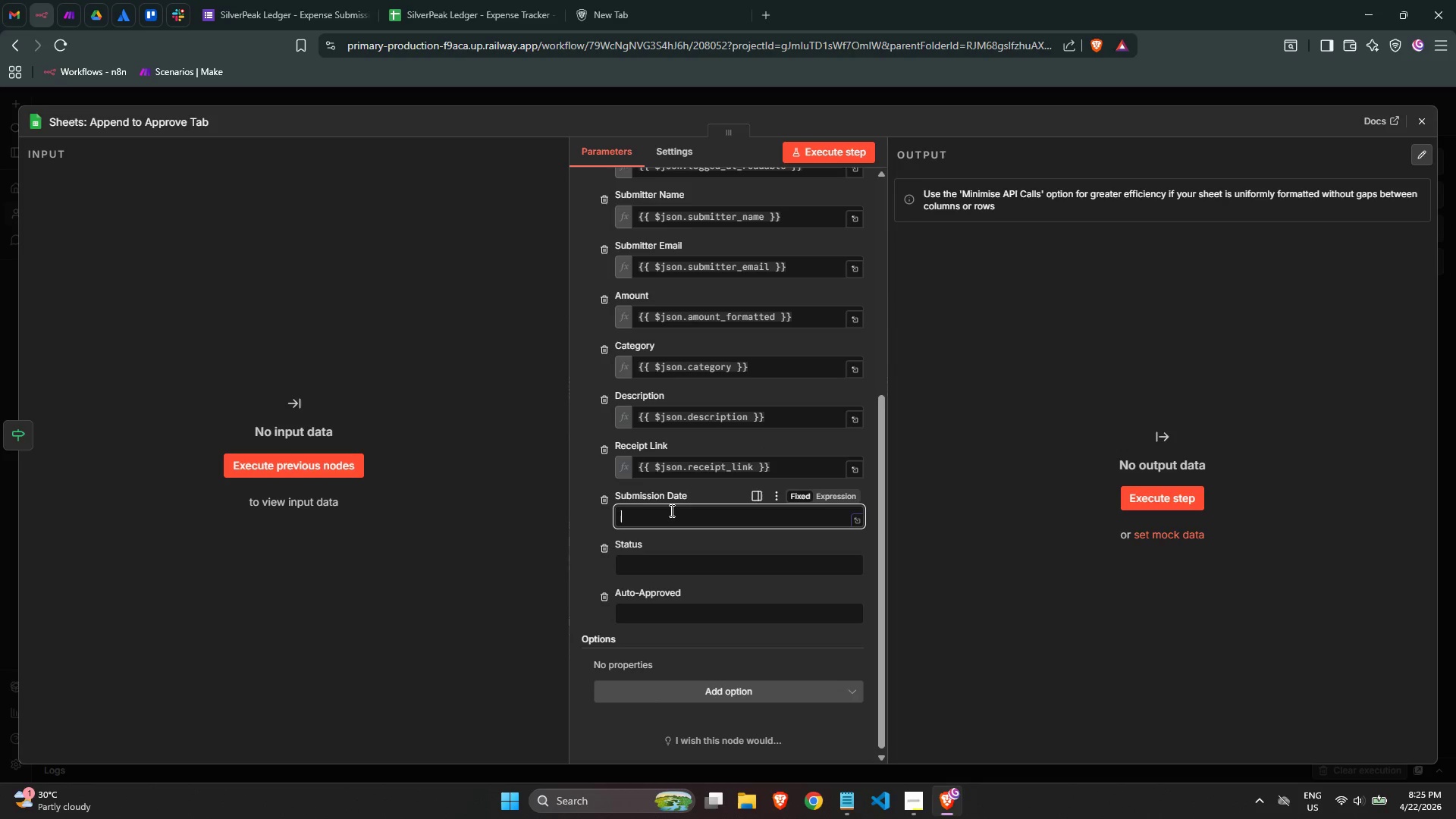 
key(Equal)
 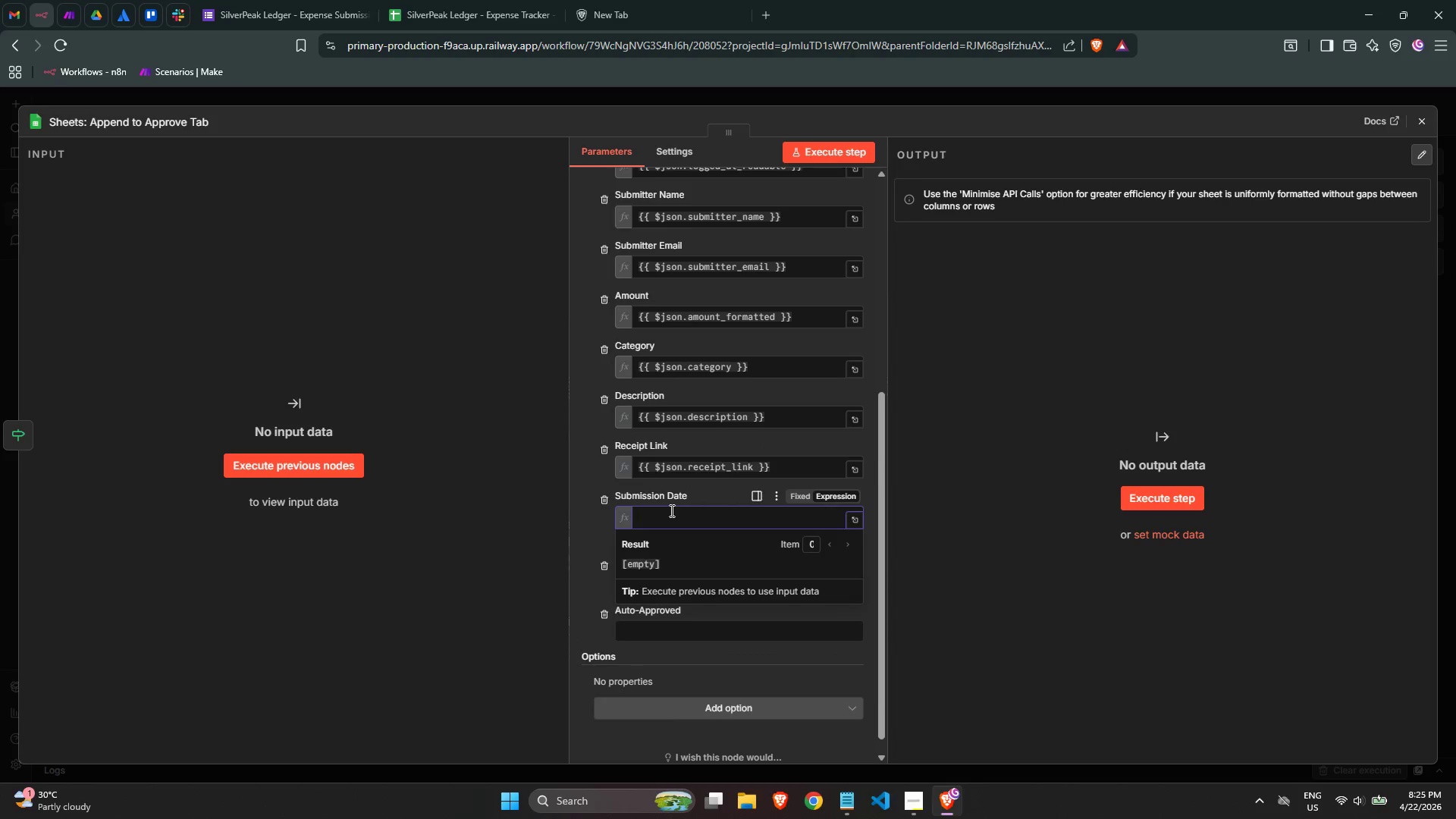 
key(Shift+BracketLeft)
 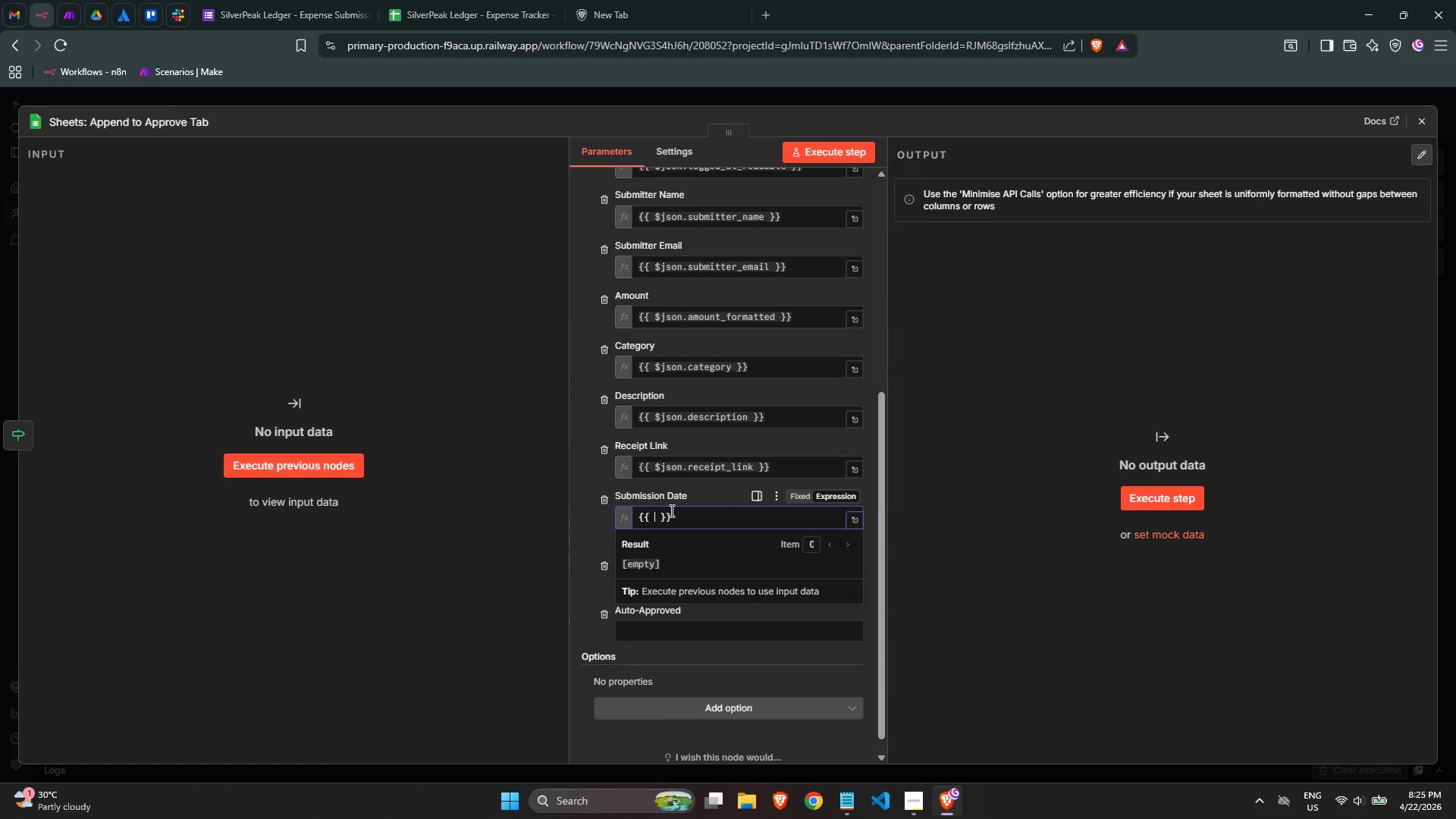 
key(Shift+BracketLeft)
 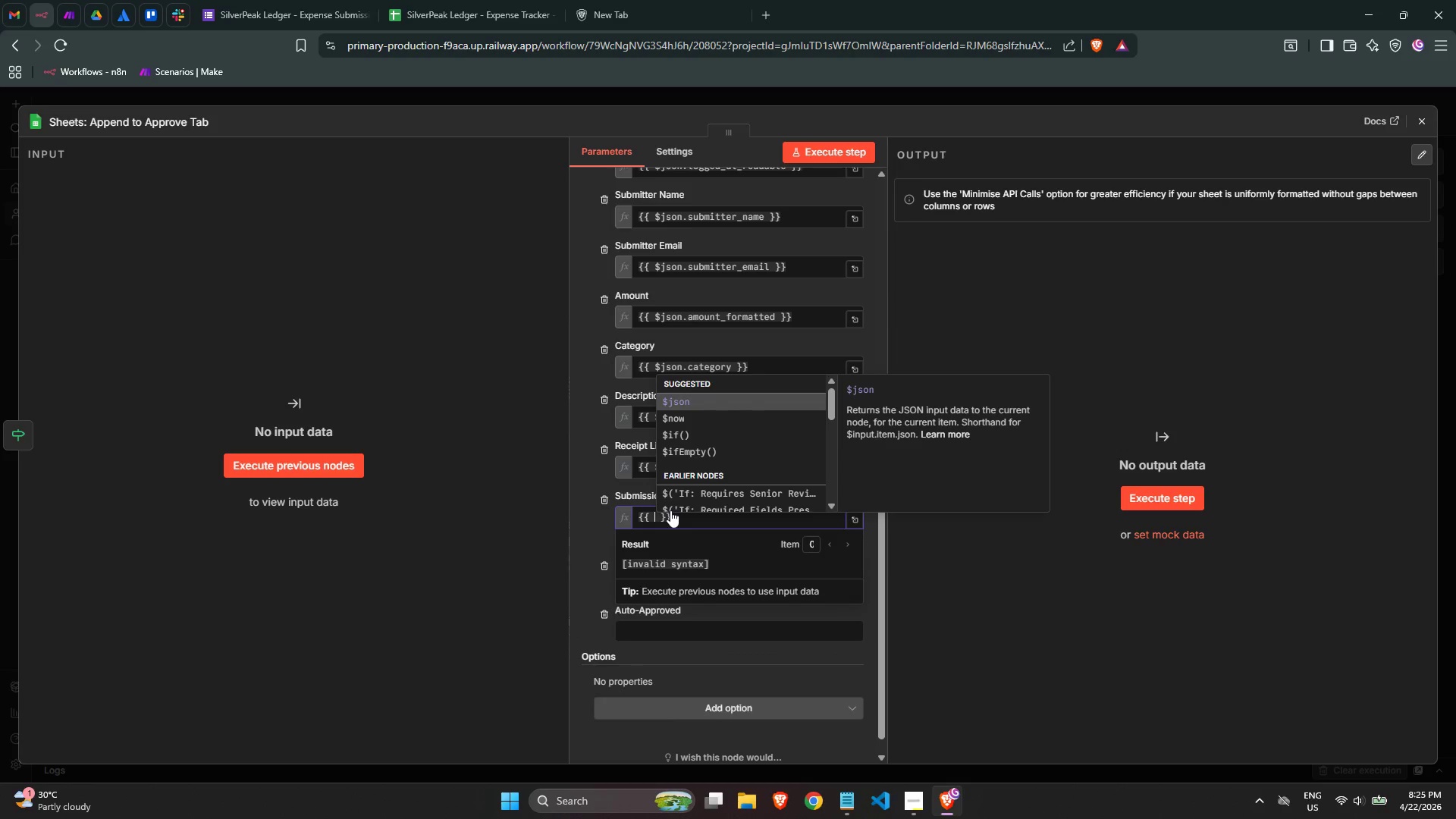 
key(Enter)
 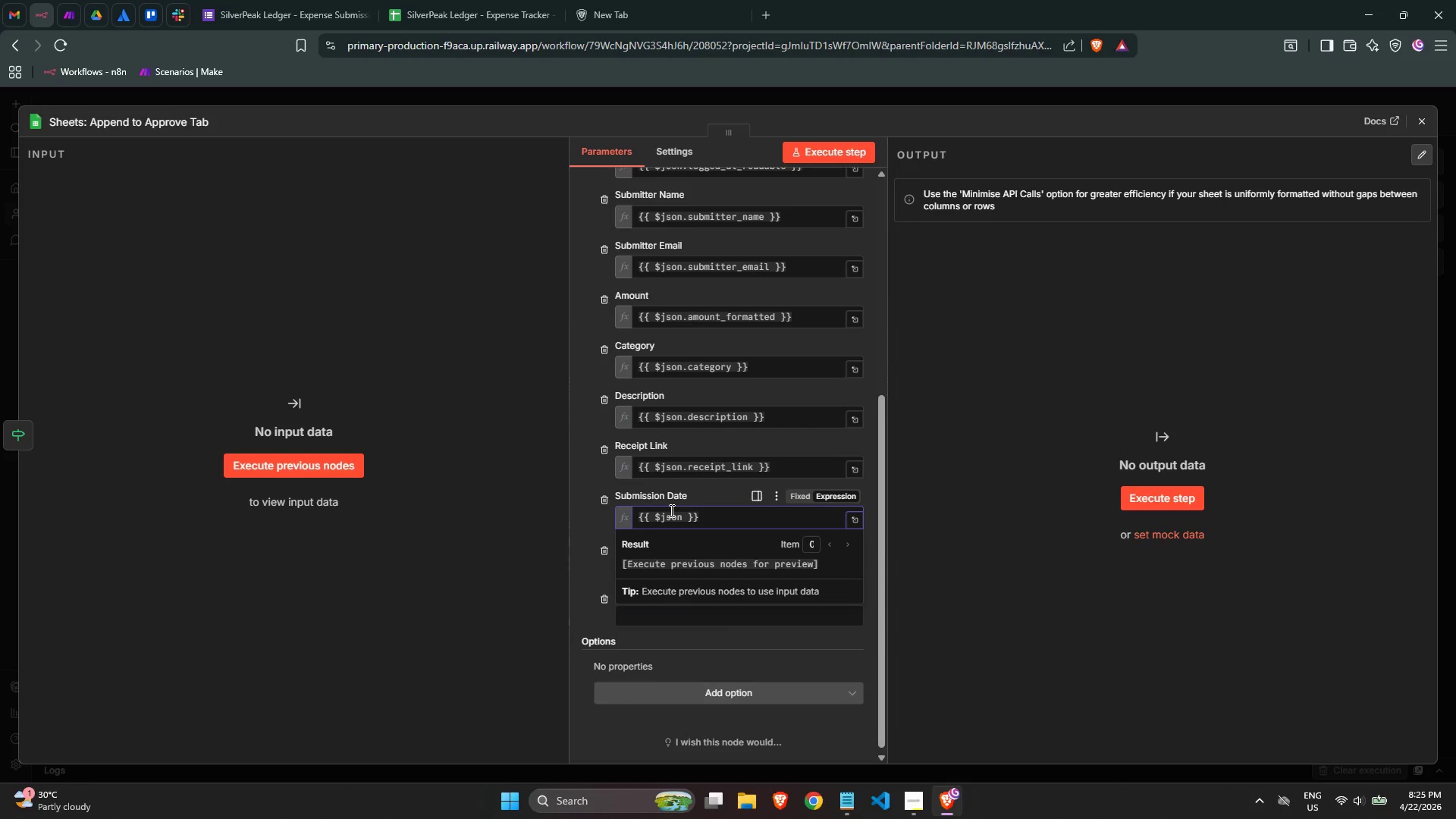 
key(Period)
 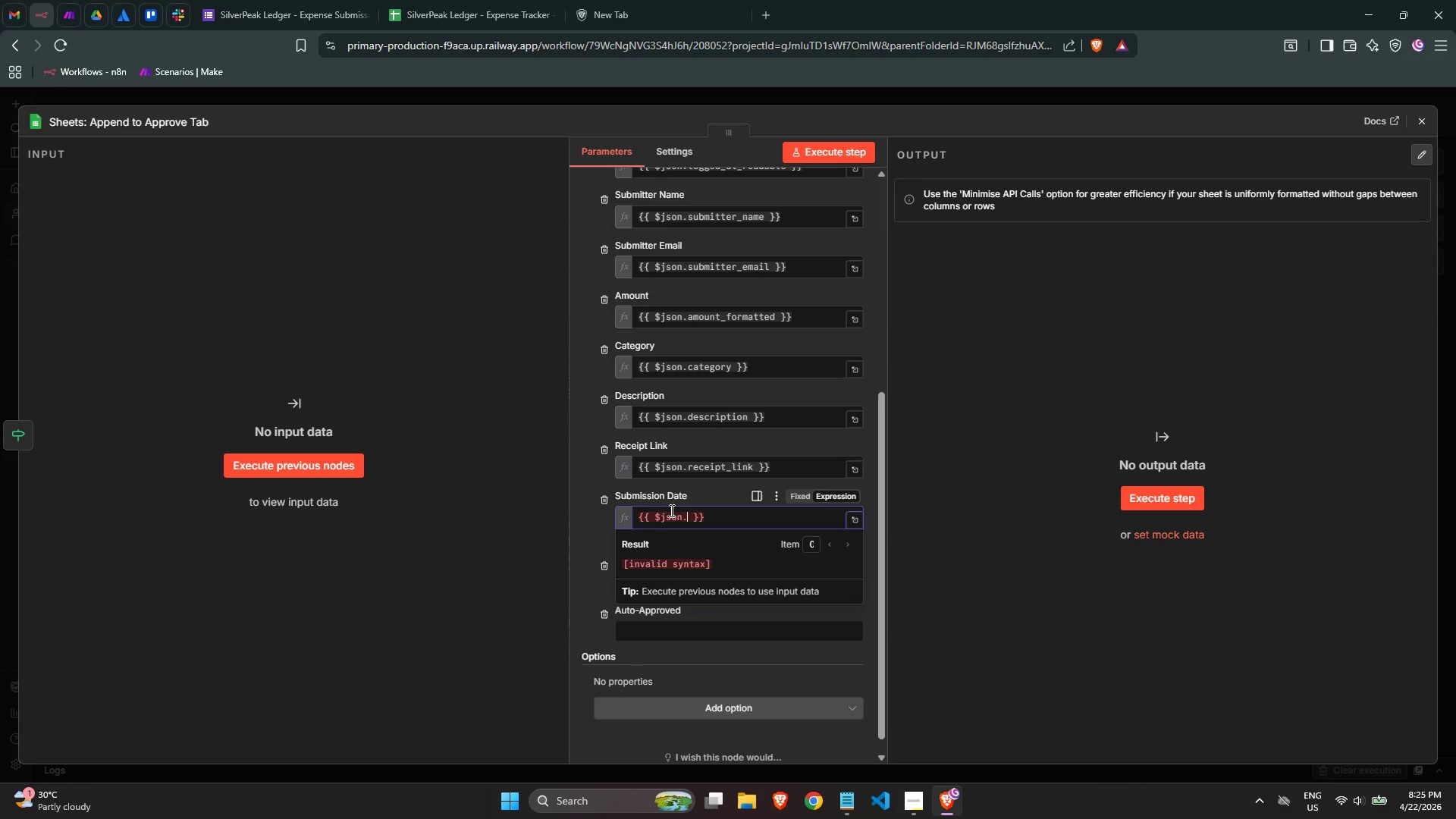 
type(expense)
 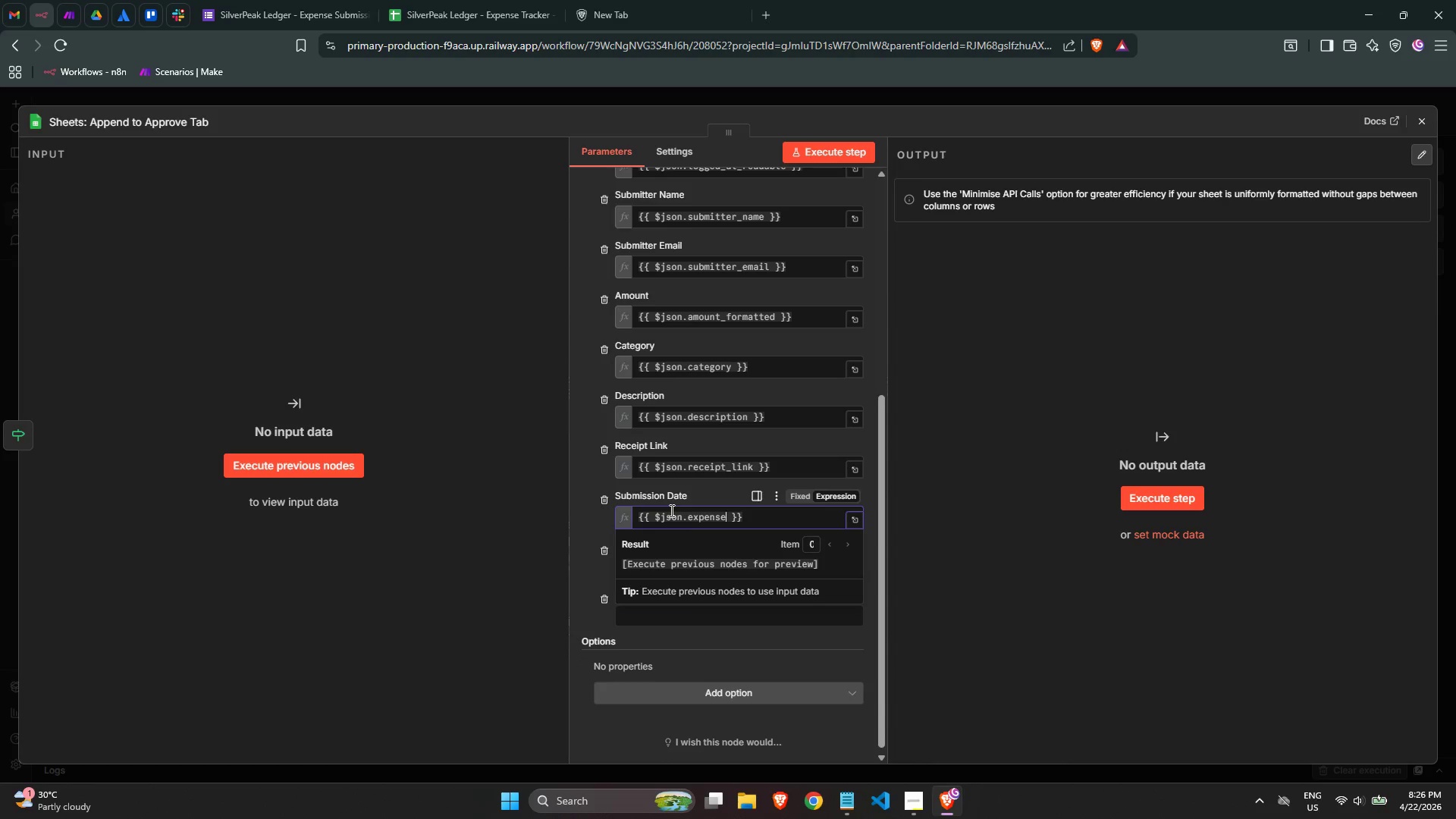 
type(_date)
 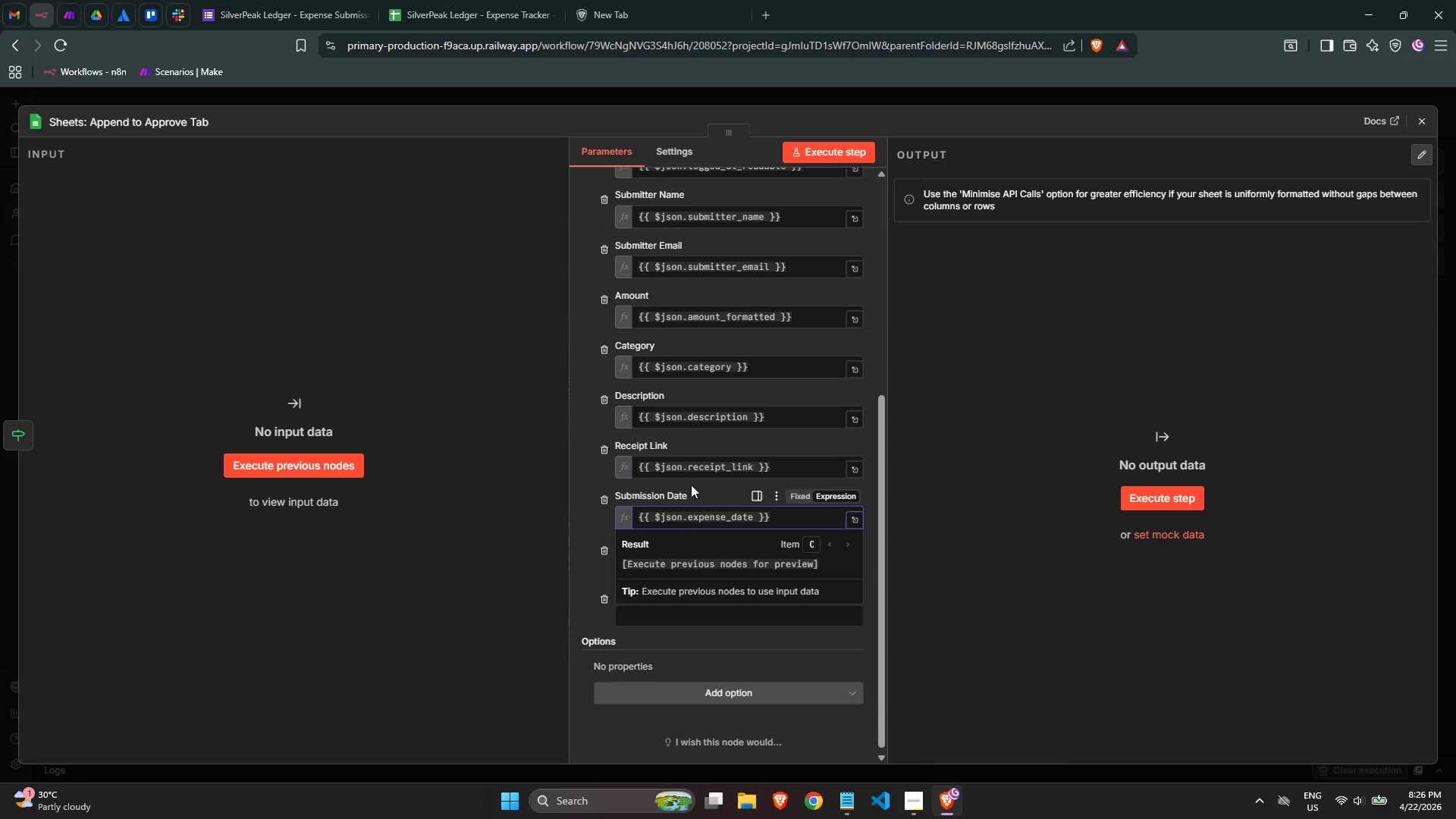 
scroll: coordinate [691, 483], scroll_direction: down, amount: 1.0
 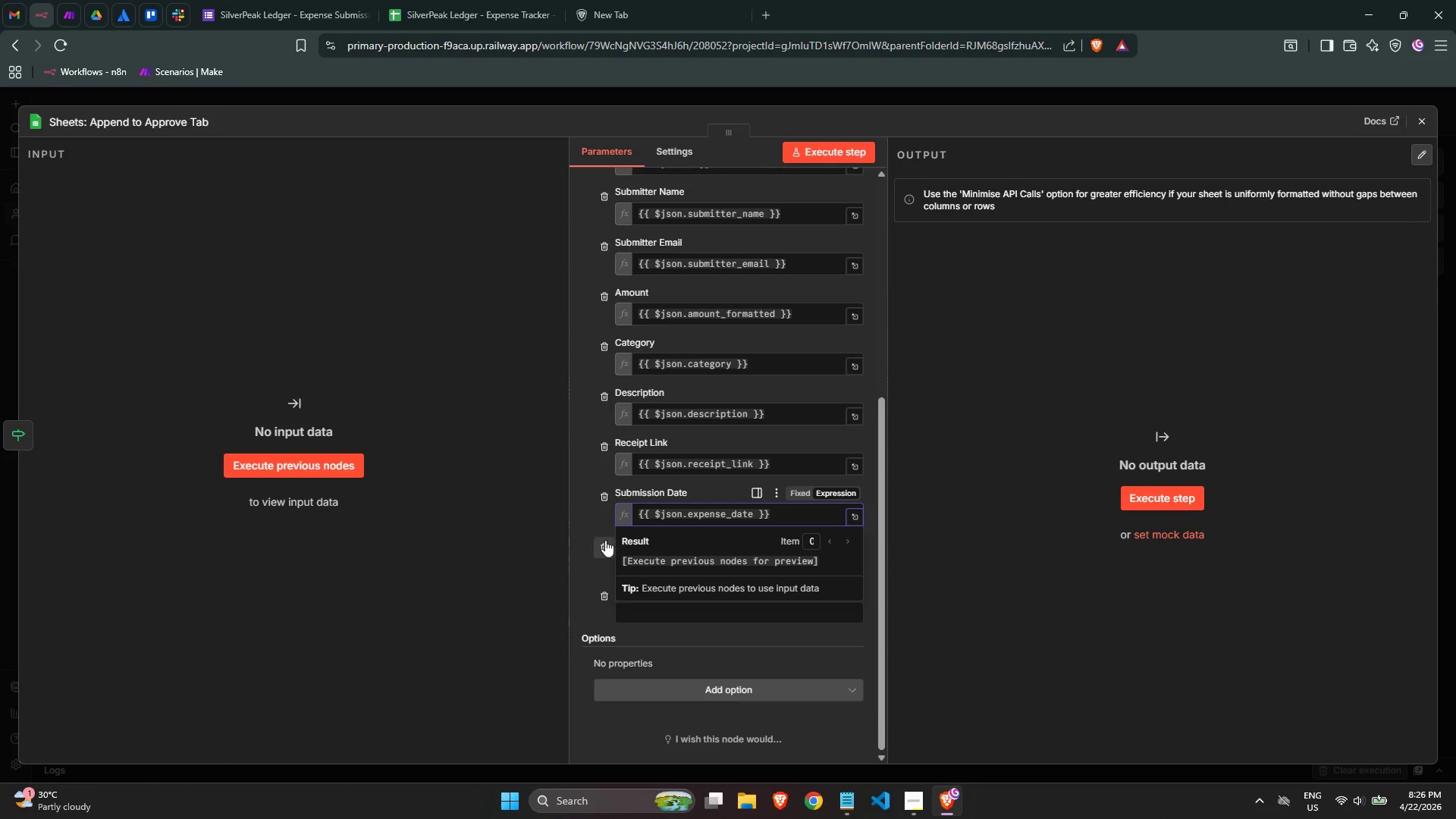 
left_click([592, 518])
 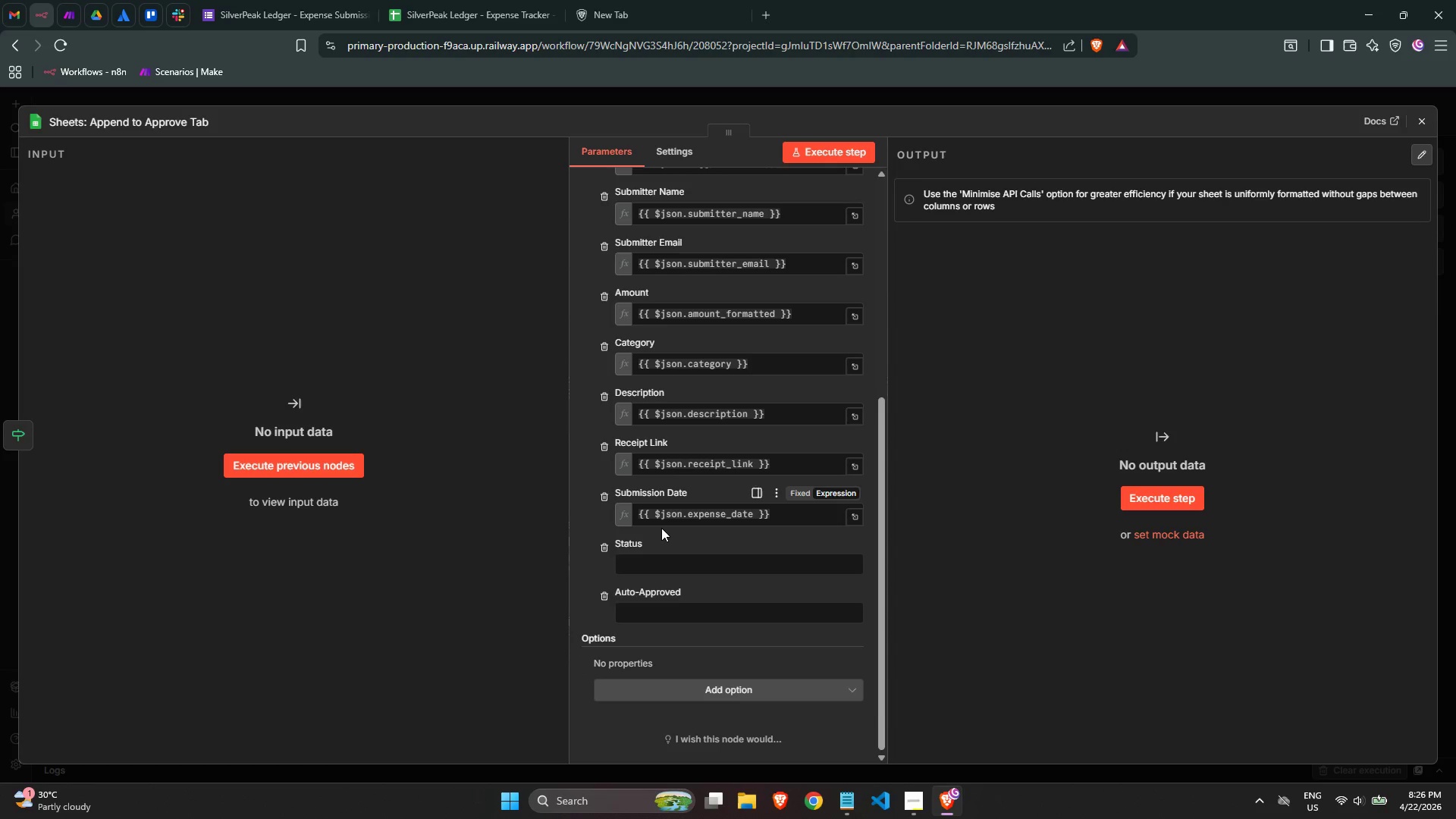 
scroll: coordinate [661, 528], scroll_direction: down, amount: 1.0
 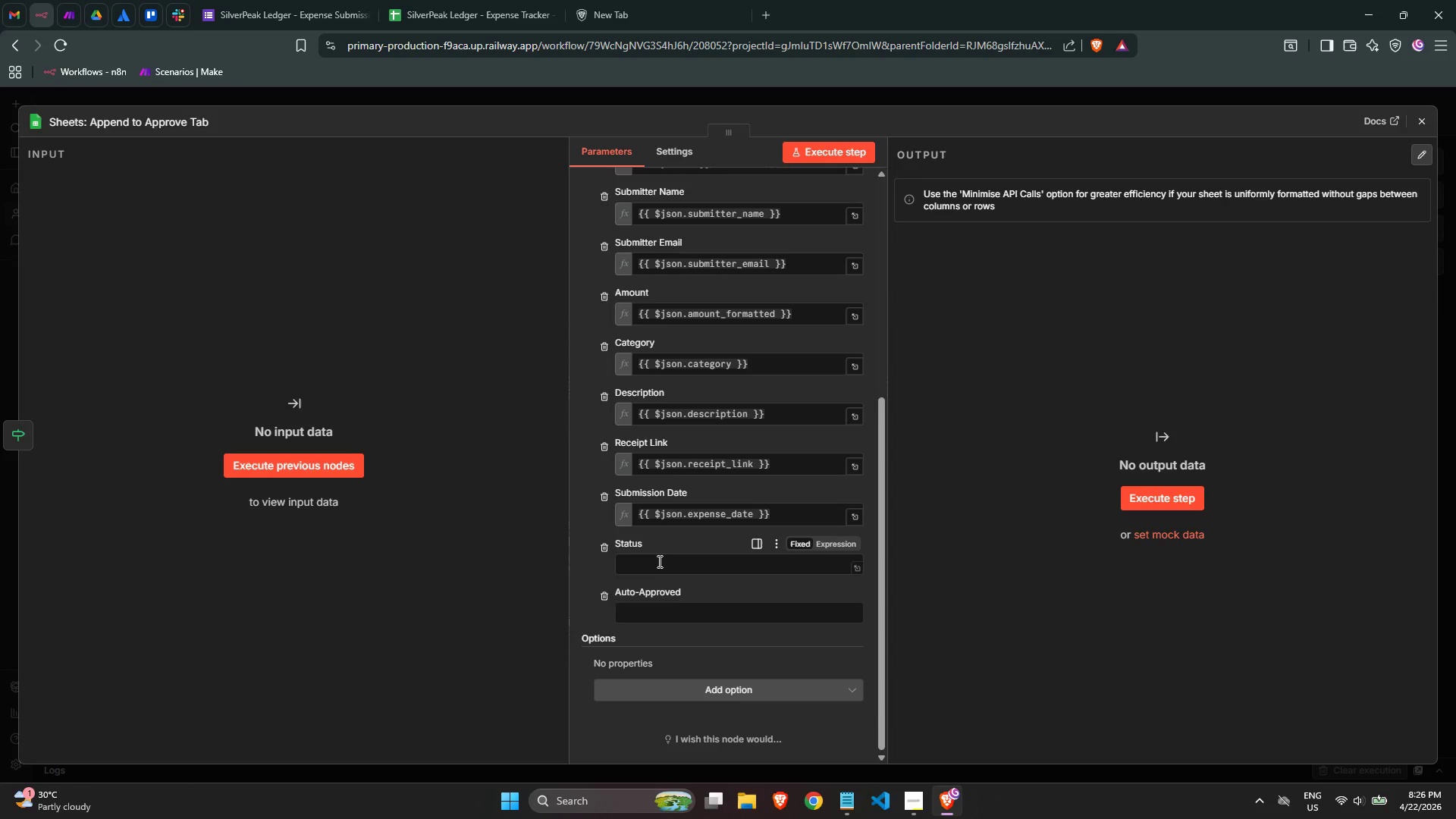 
left_click([657, 565])
 